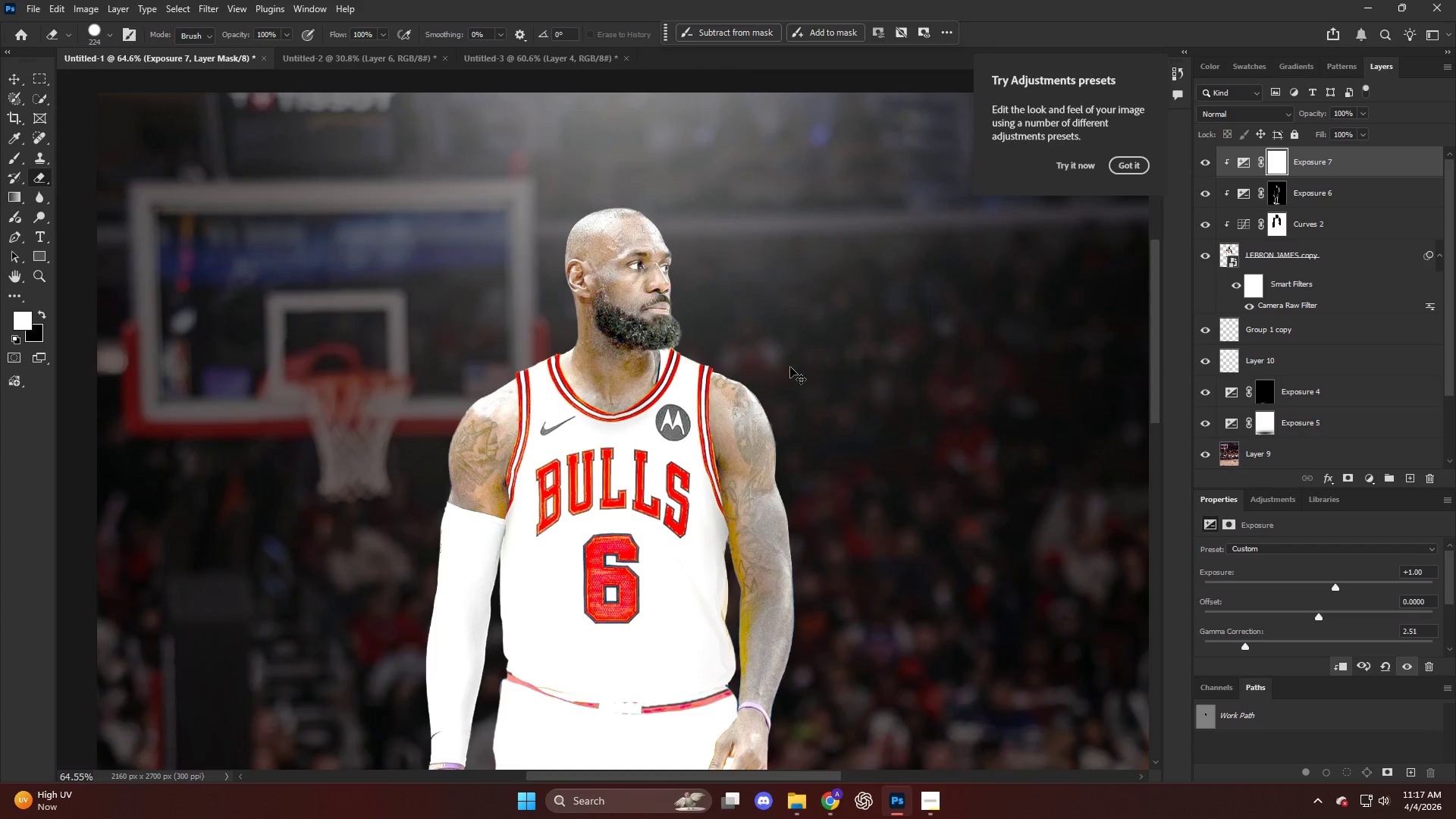 
key(Control+I)
 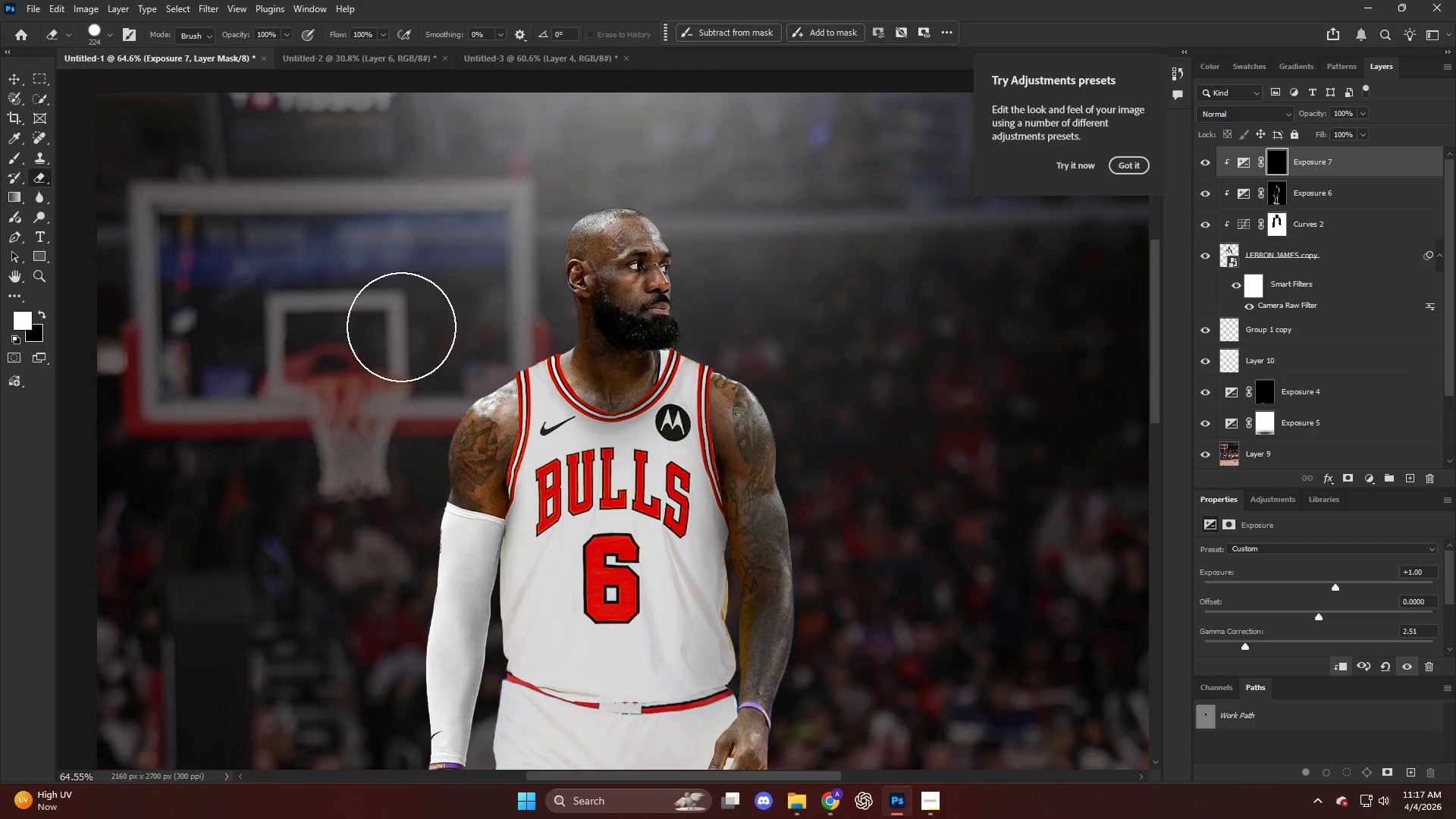 
hold_key(key=AltLeft, duration=0.52)
 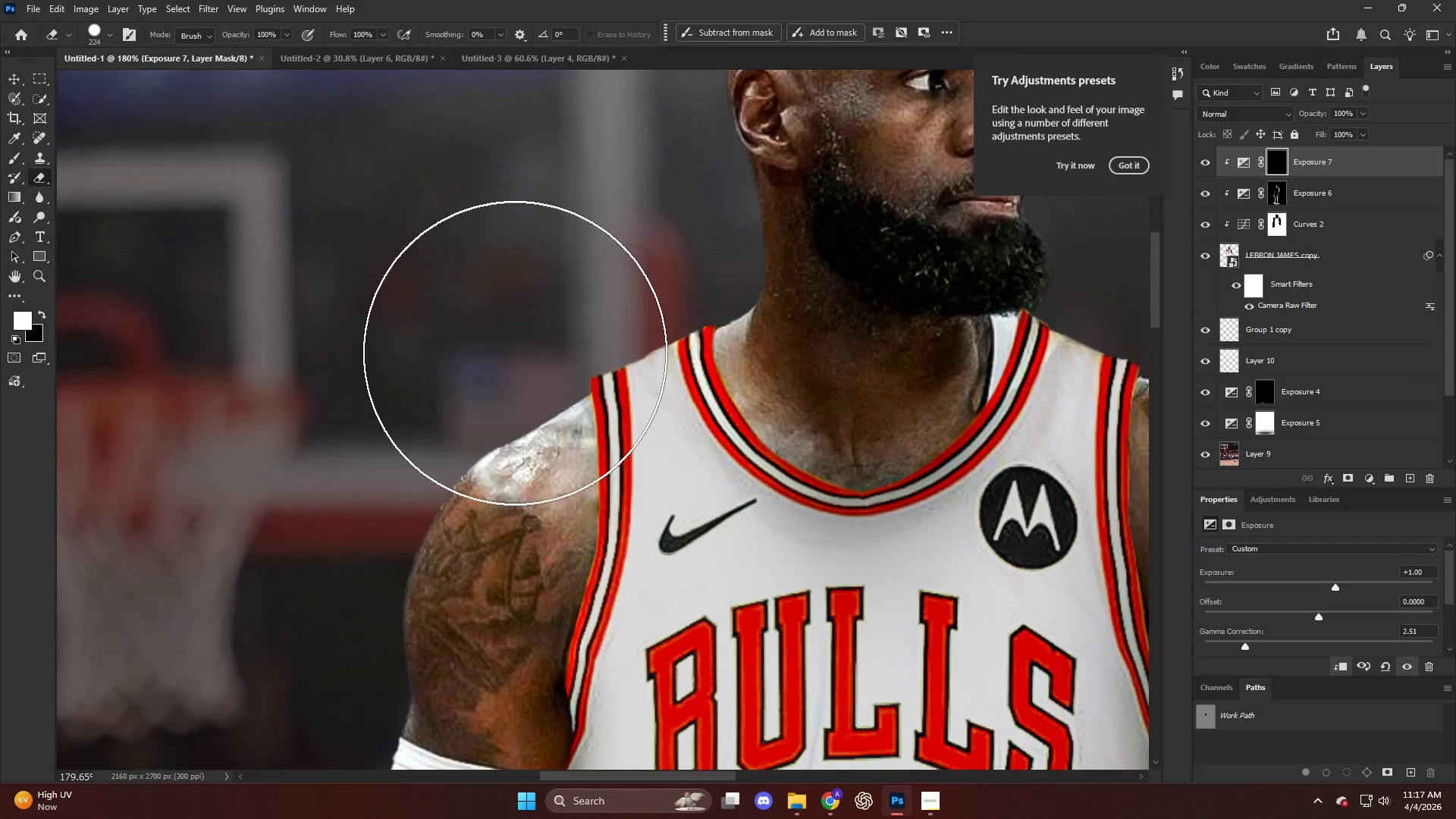 
key(B)
 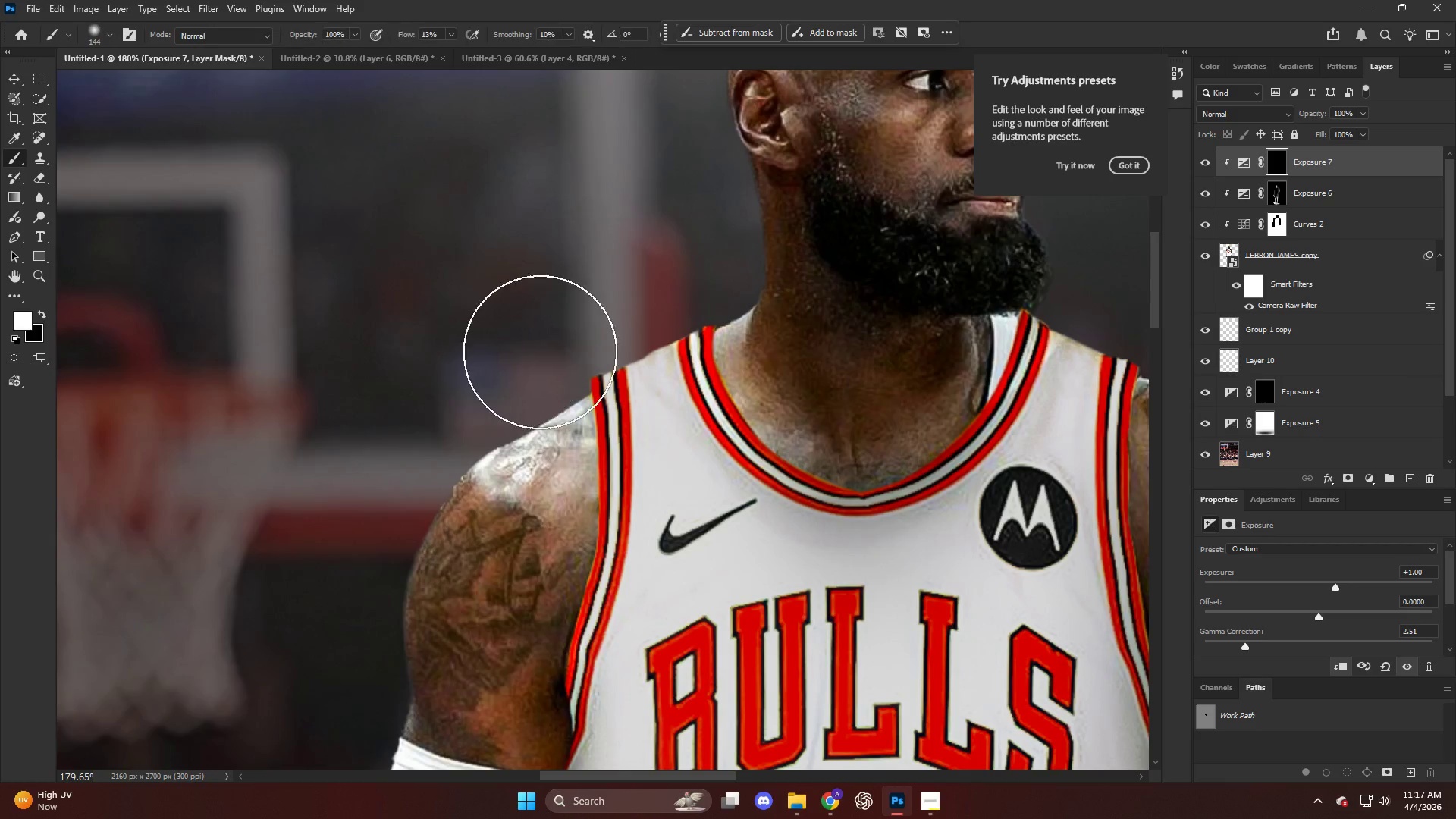 
scroll: coordinate [519, 372], scroll_direction: up, amount: 7.0
 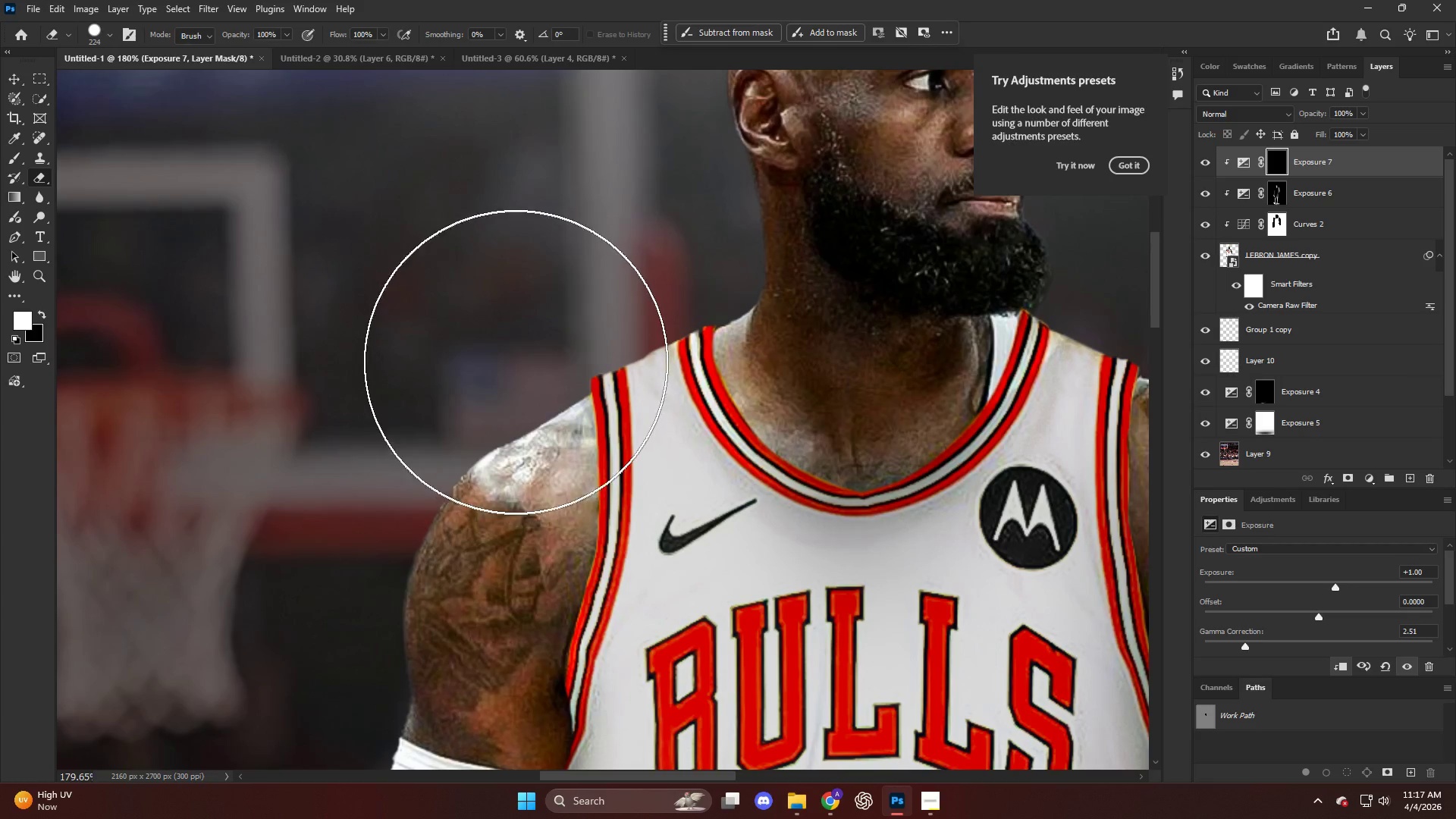 
key(Alt+AltLeft)
 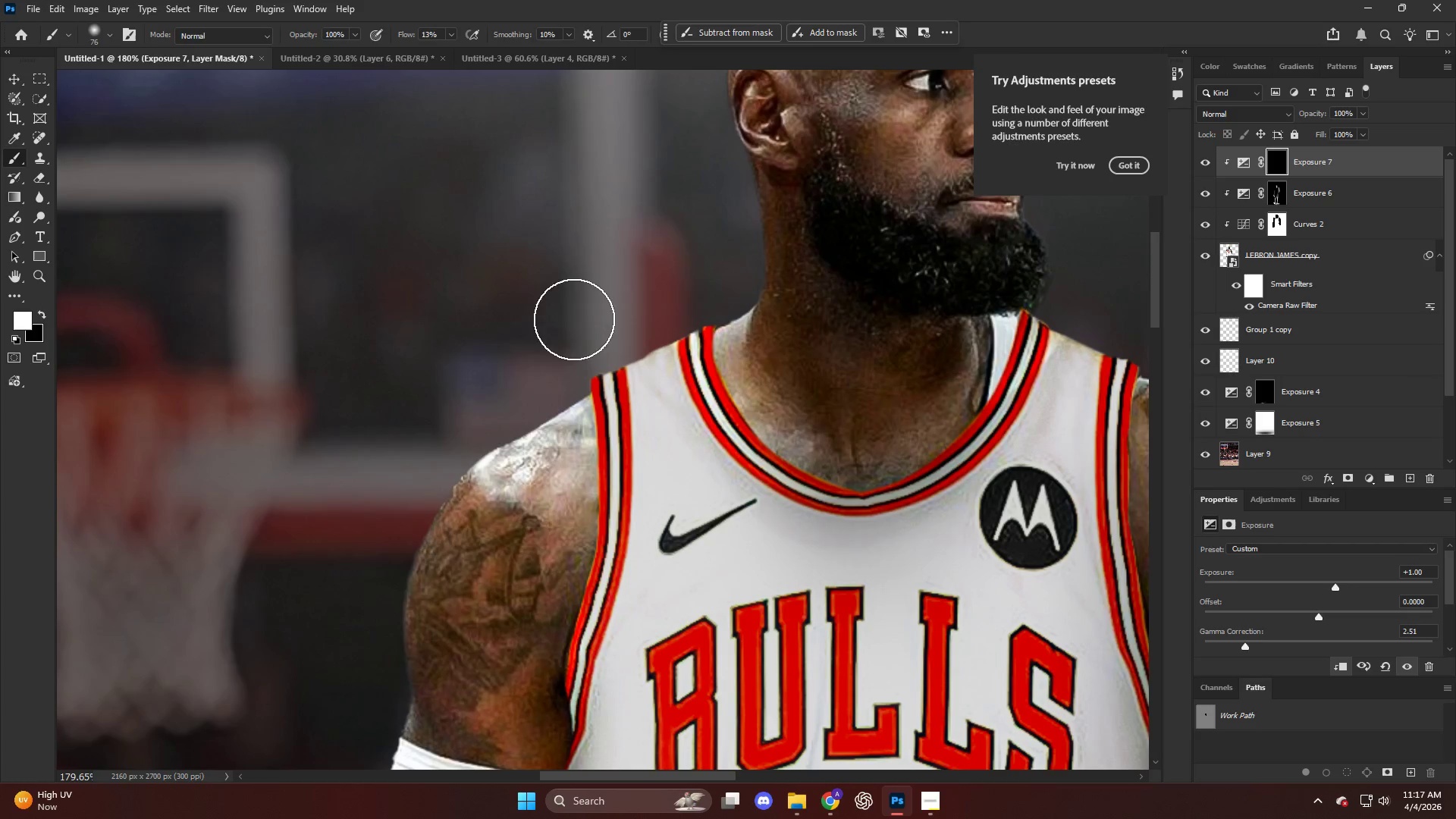 
key(Alt+AltLeft)
 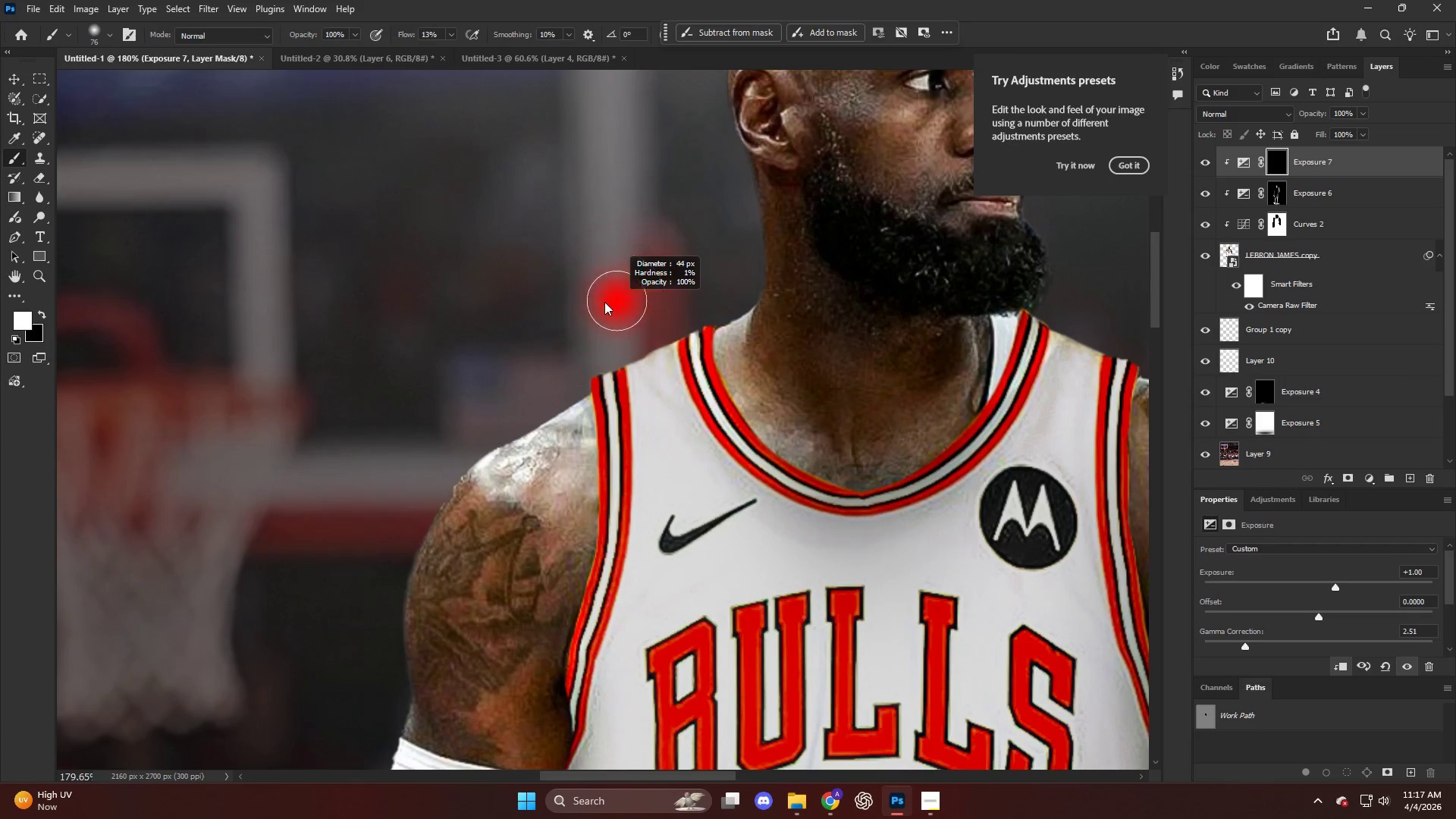 
hold_key(key=AltLeft, duration=0.41)
 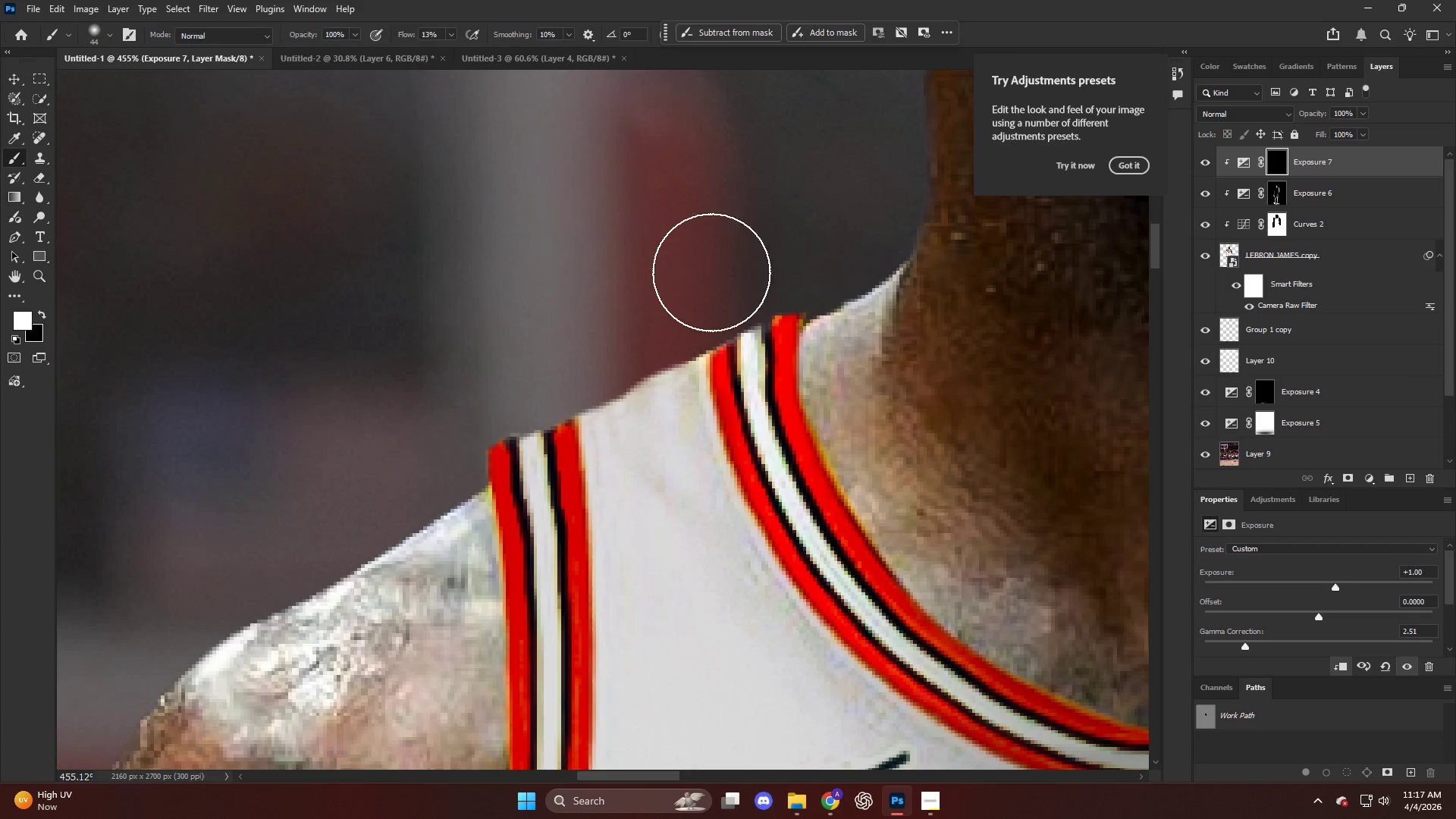 
left_click_drag(start_coordinate=[758, 297], to_coordinate=[504, 375])
 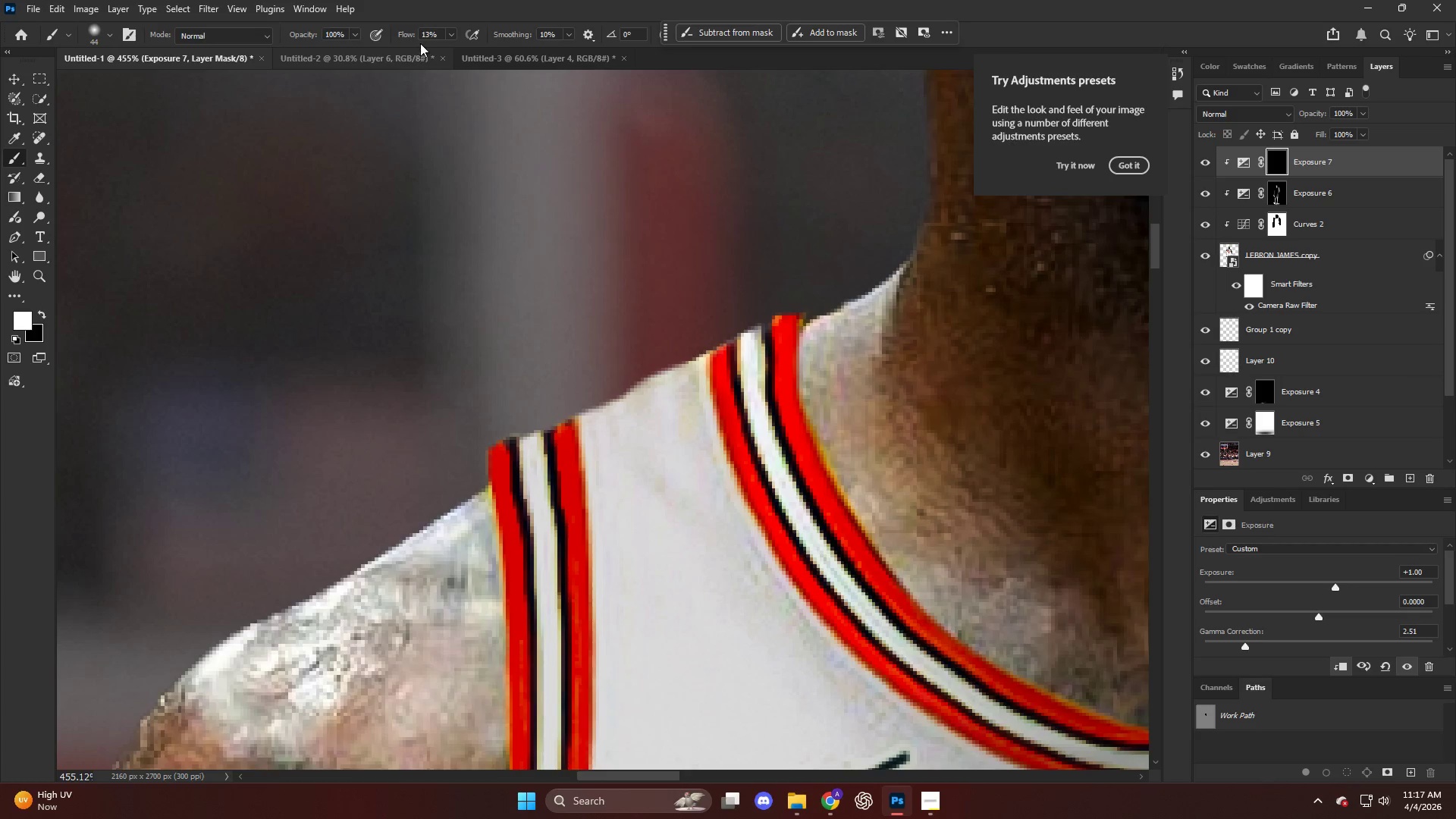 
scroll: coordinate [694, 356], scroll_direction: up, amount: 10.0
 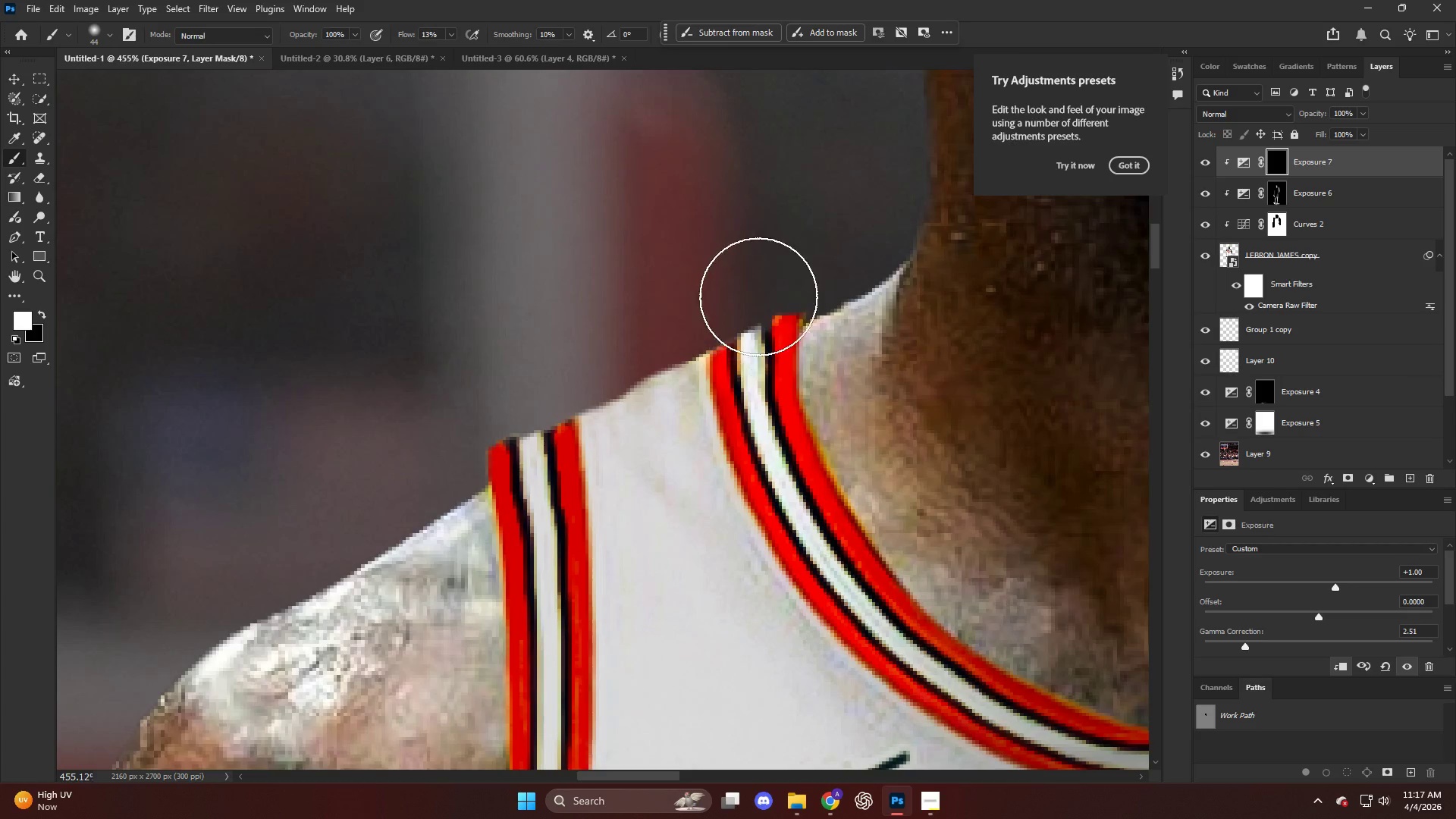 
left_click_drag(start_coordinate=[414, 34], to_coordinate=[421, 39])
 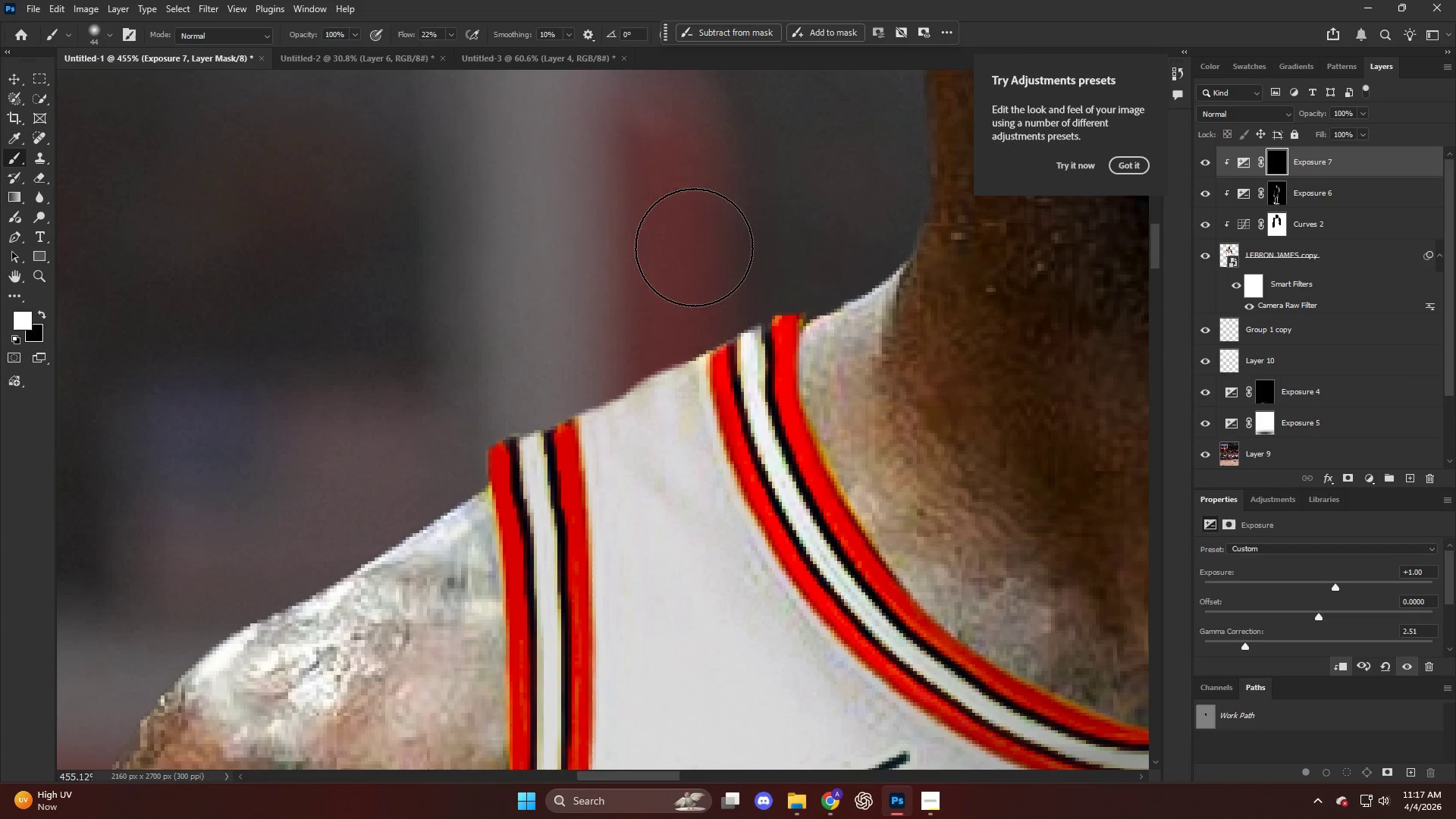 
hold_key(key=AltLeft, duration=0.58)
 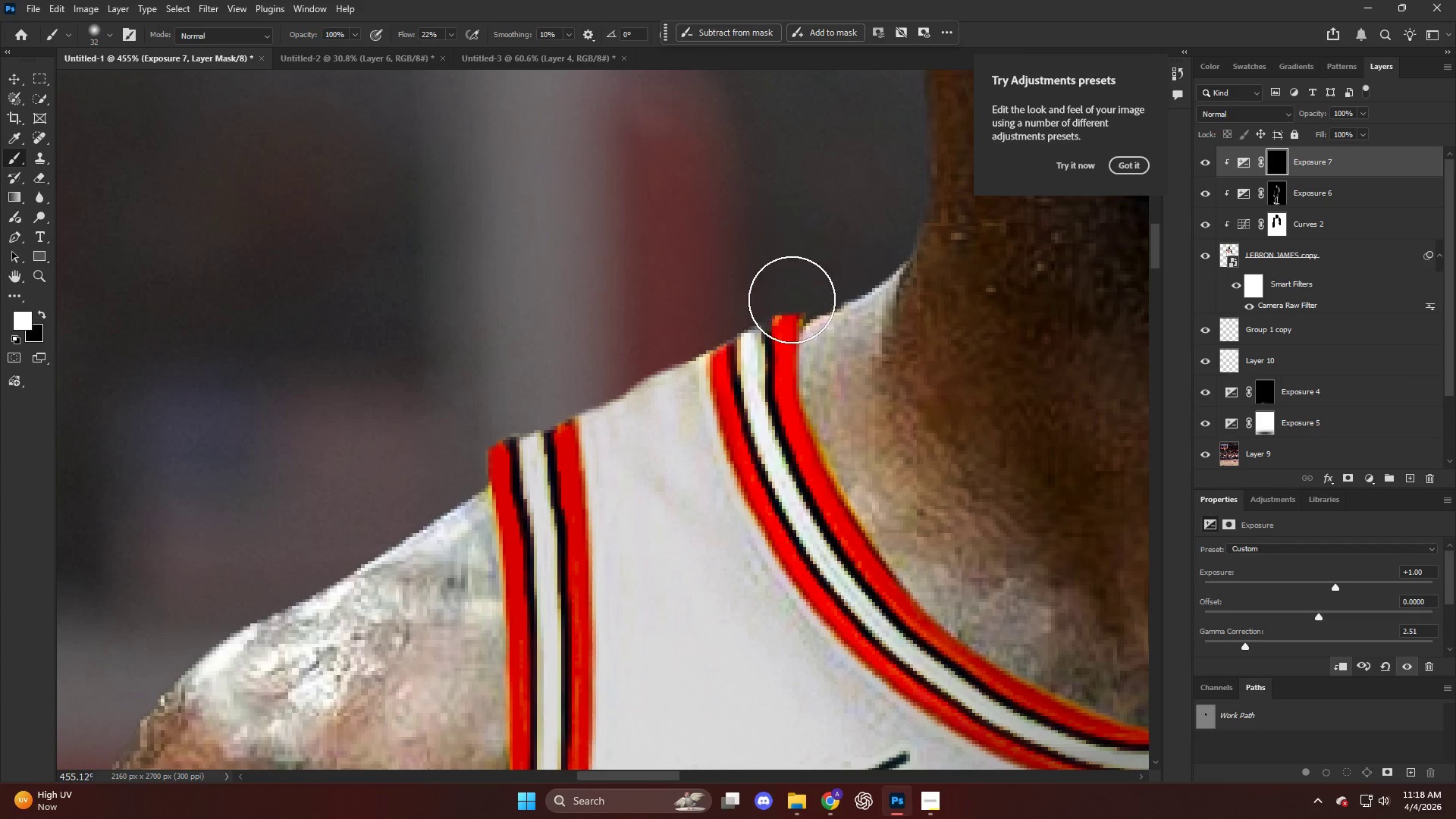 
left_click_drag(start_coordinate=[779, 312], to_coordinate=[453, 460])
 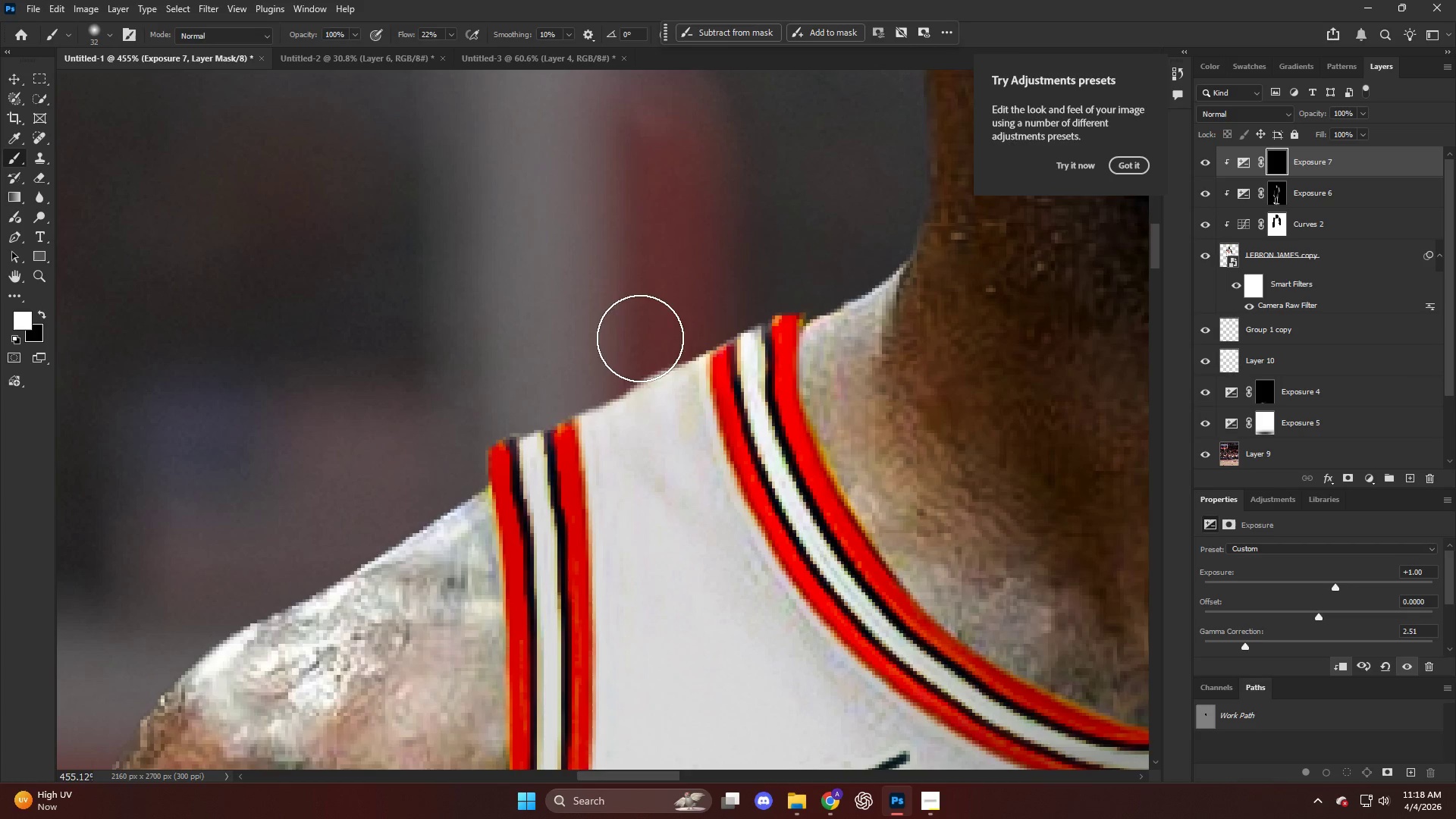 
left_click_drag(start_coordinate=[576, 384], to_coordinate=[353, 469])
 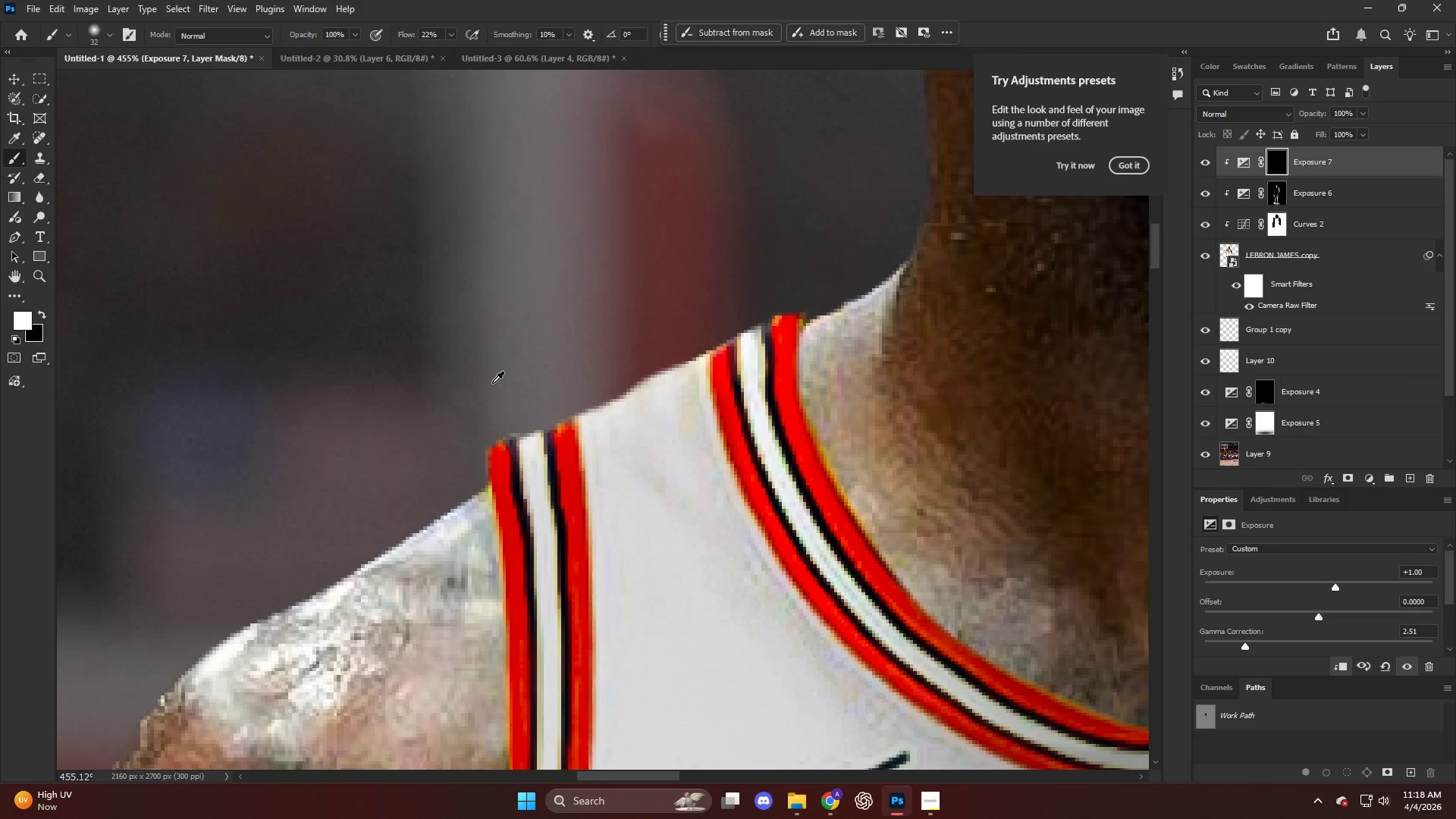 
hold_key(key=AltLeft, duration=0.48)
 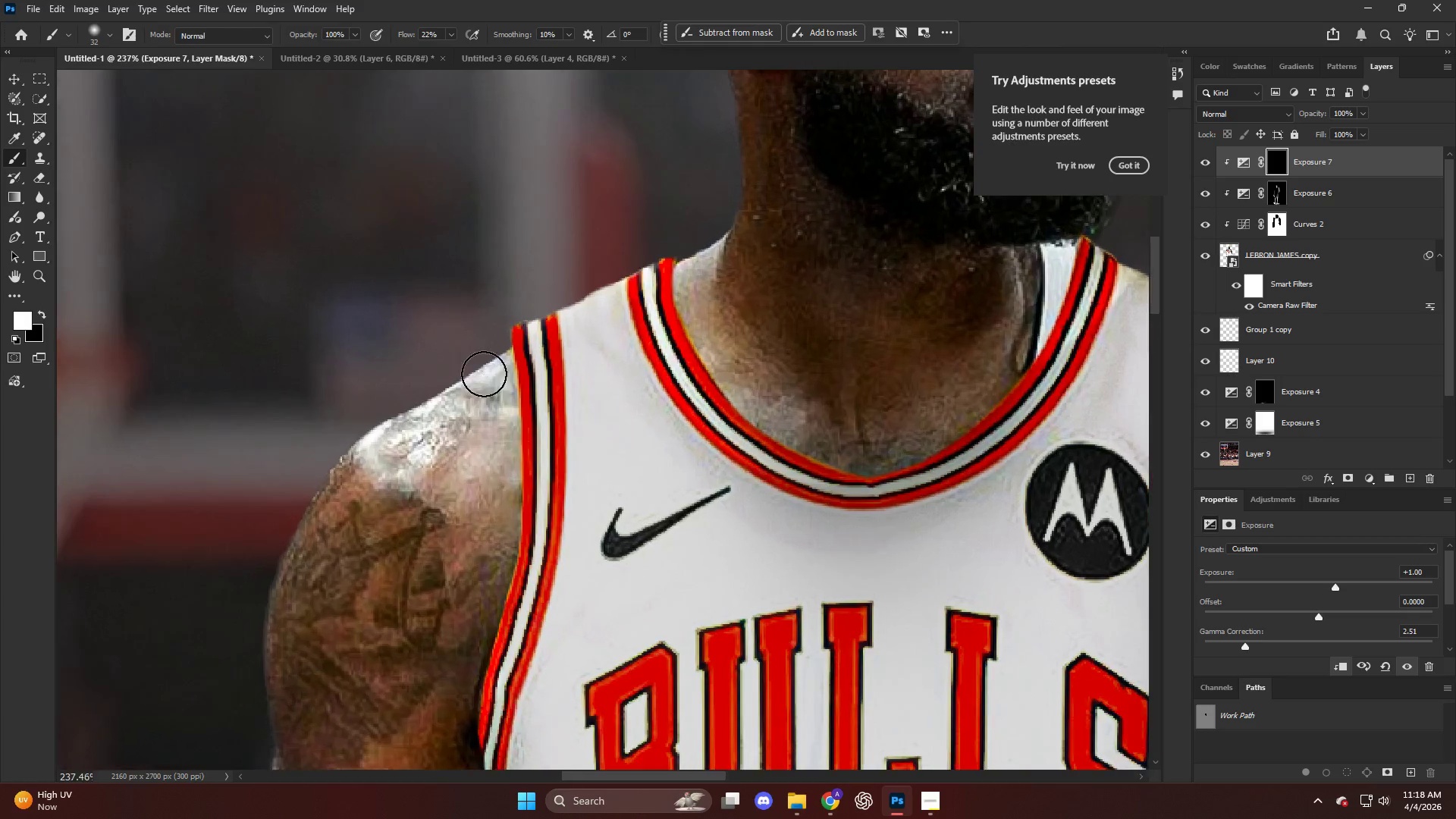 
key(Alt+AltLeft)
 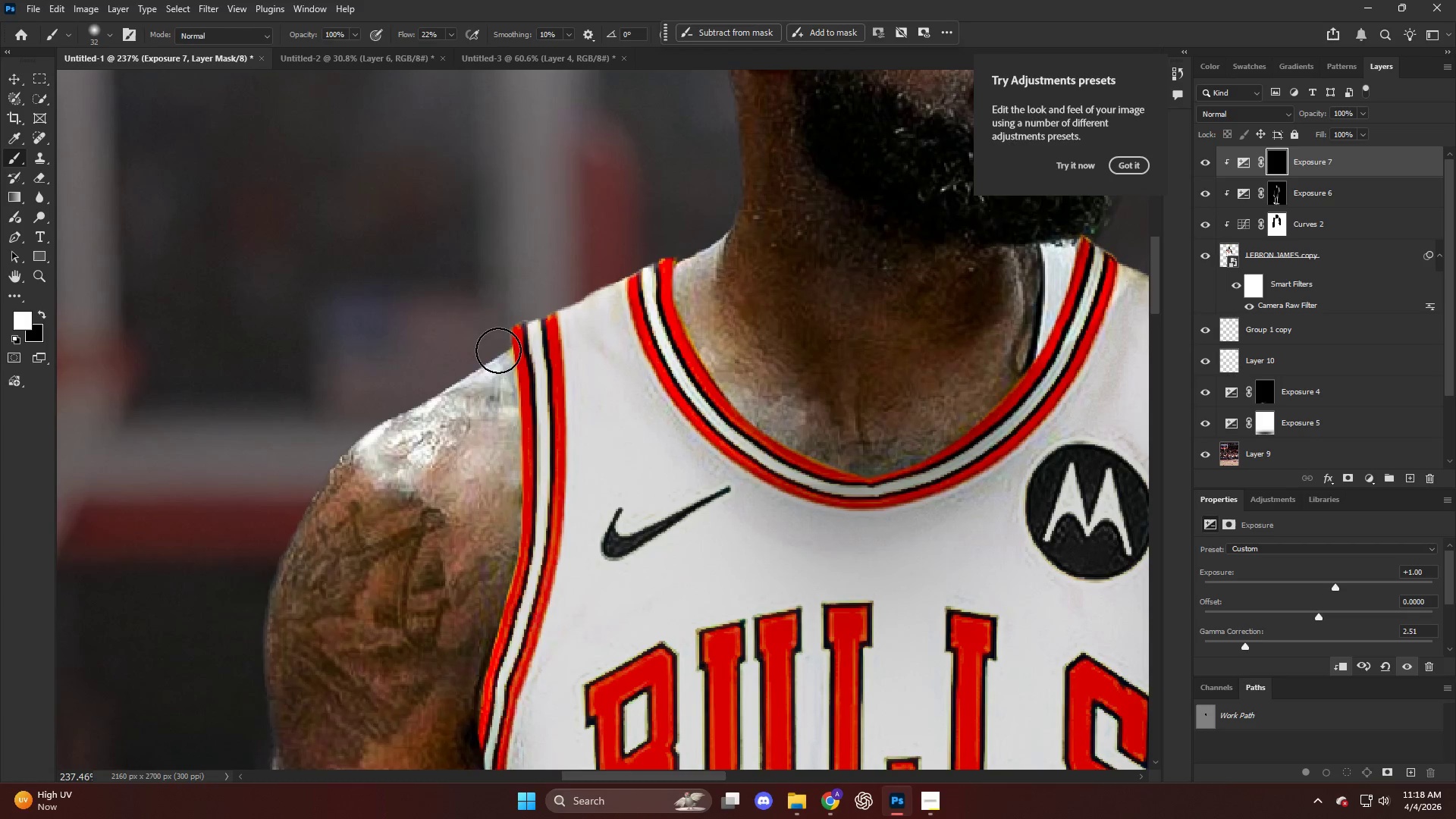 
scroll: coordinate [484, 378], scroll_direction: down, amount: 11.0
 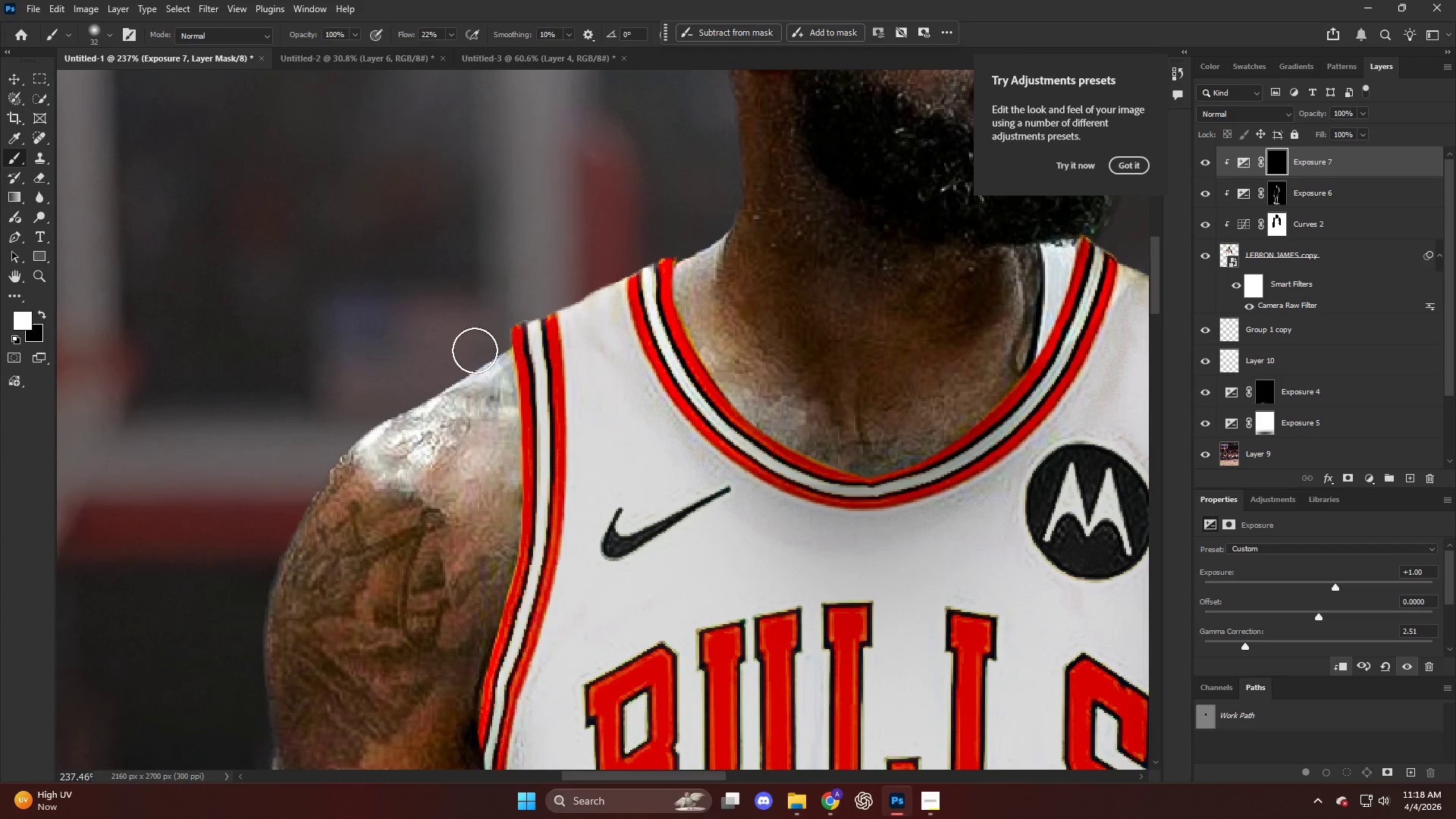 
left_click_drag(start_coordinate=[466, 356], to_coordinate=[232, 441])
 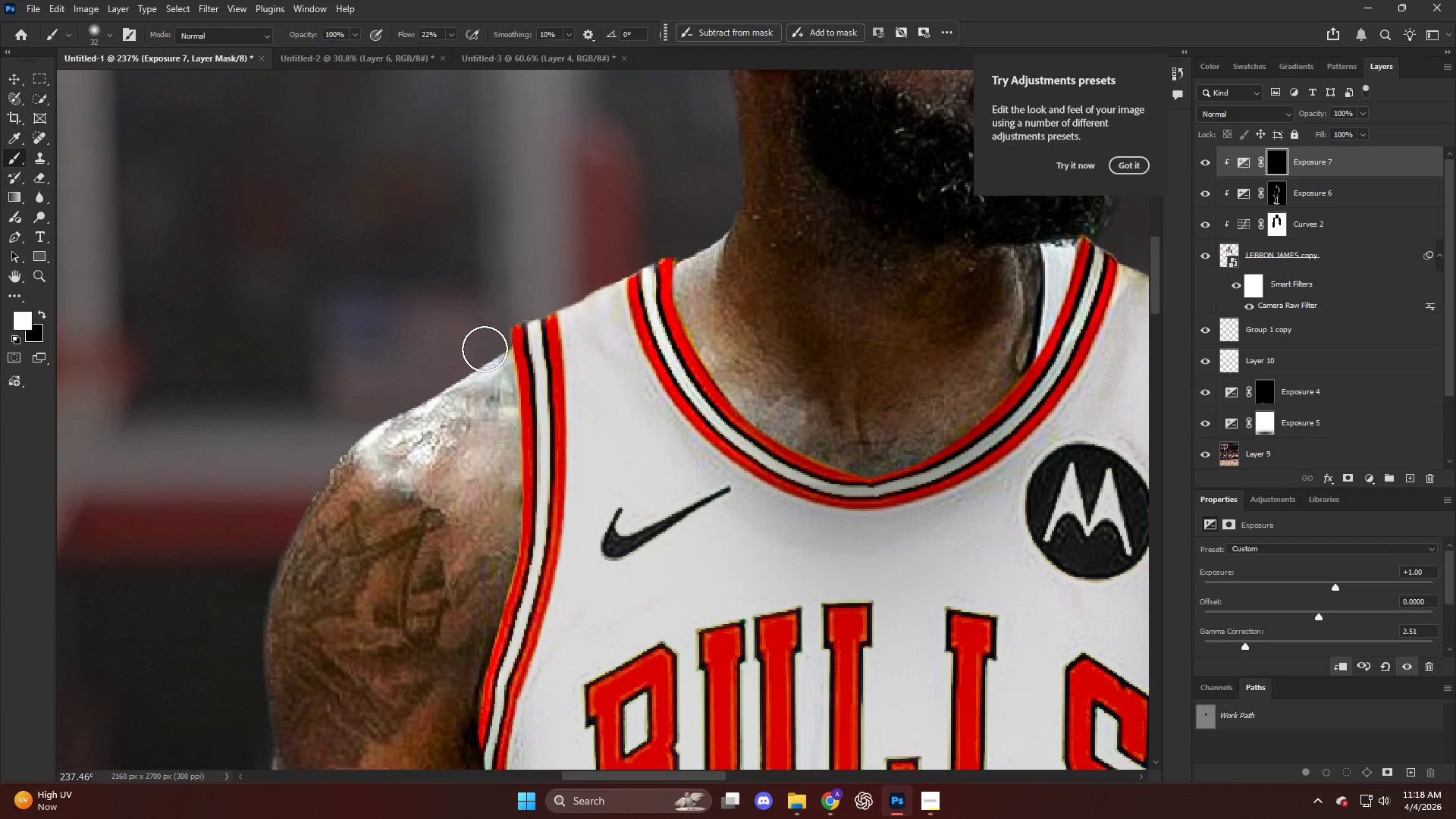 
left_click_drag(start_coordinate=[478, 356], to_coordinate=[254, 442])
 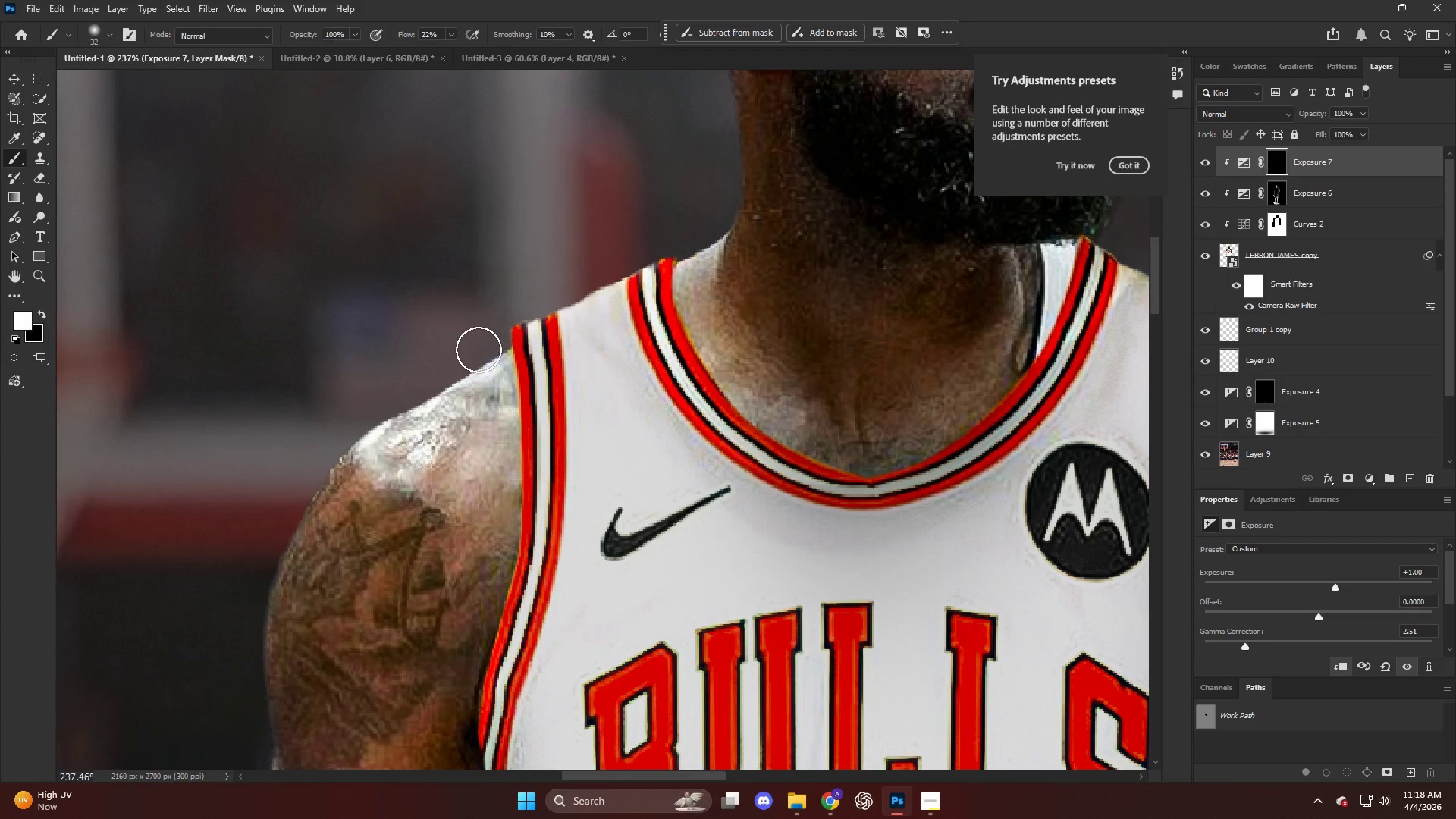 
left_click_drag(start_coordinate=[476, 356], to_coordinate=[259, 447])
 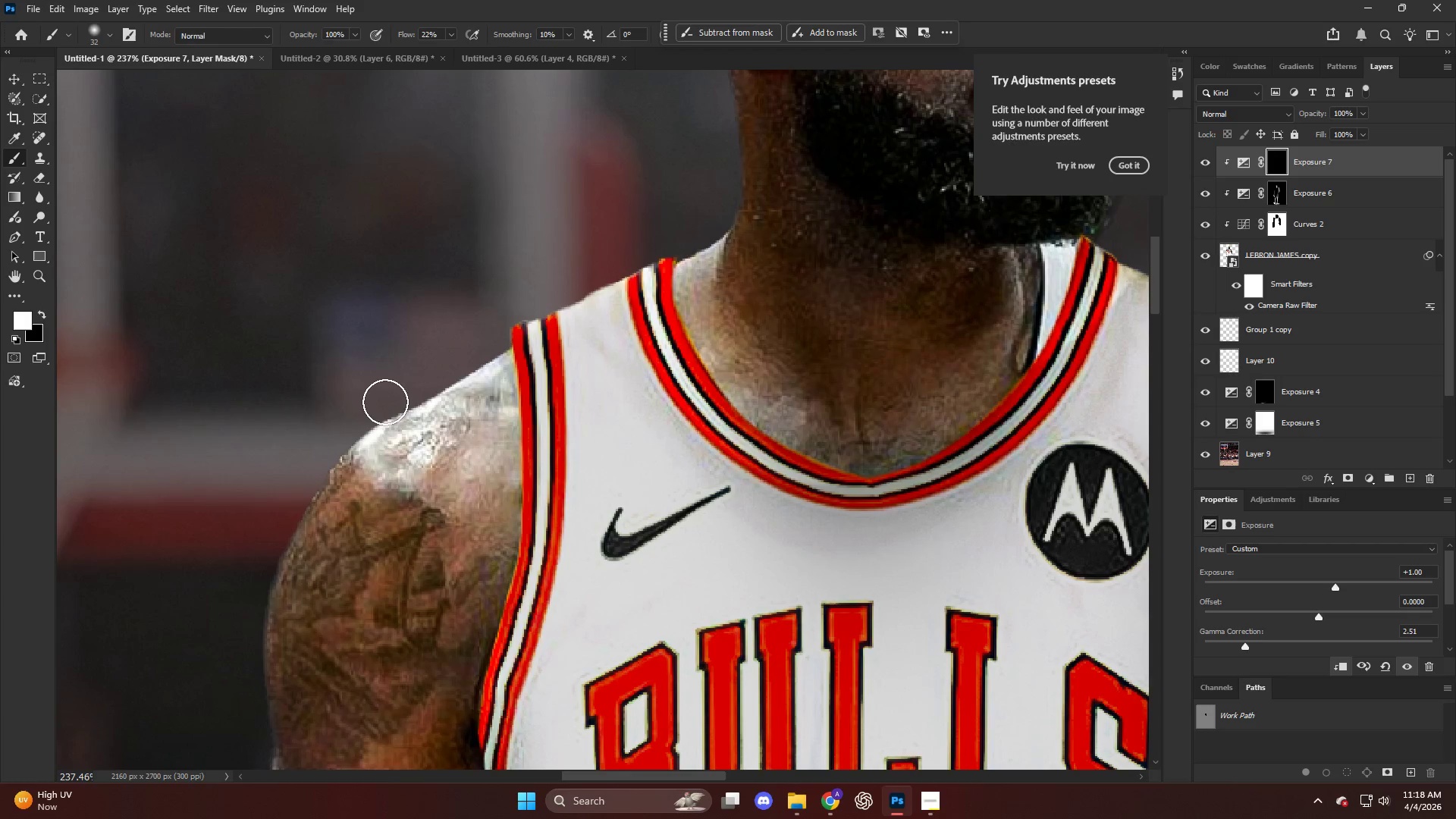 
key(Alt+AltLeft)
 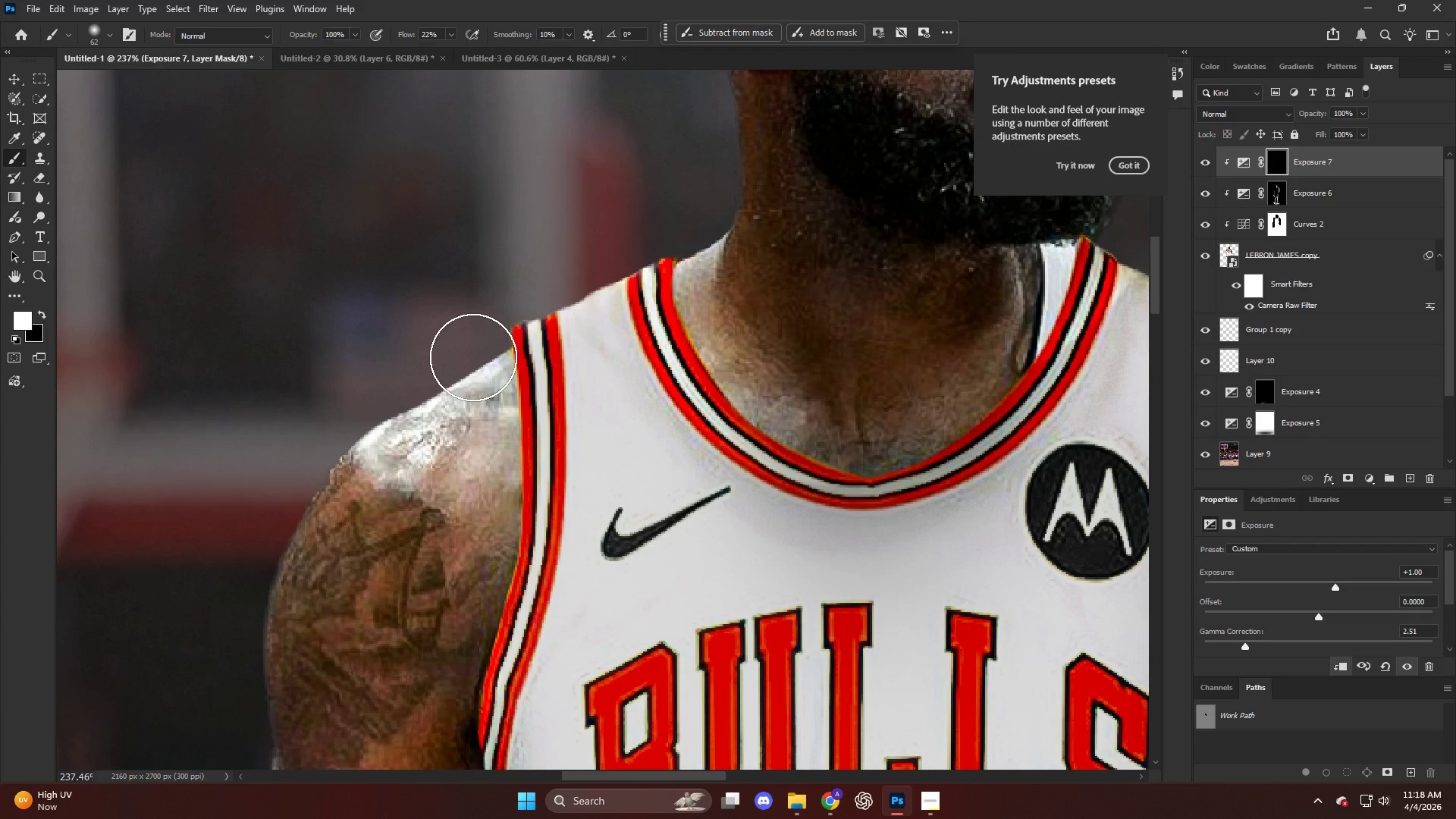 
left_click_drag(start_coordinate=[469, 362], to_coordinate=[198, 457])
 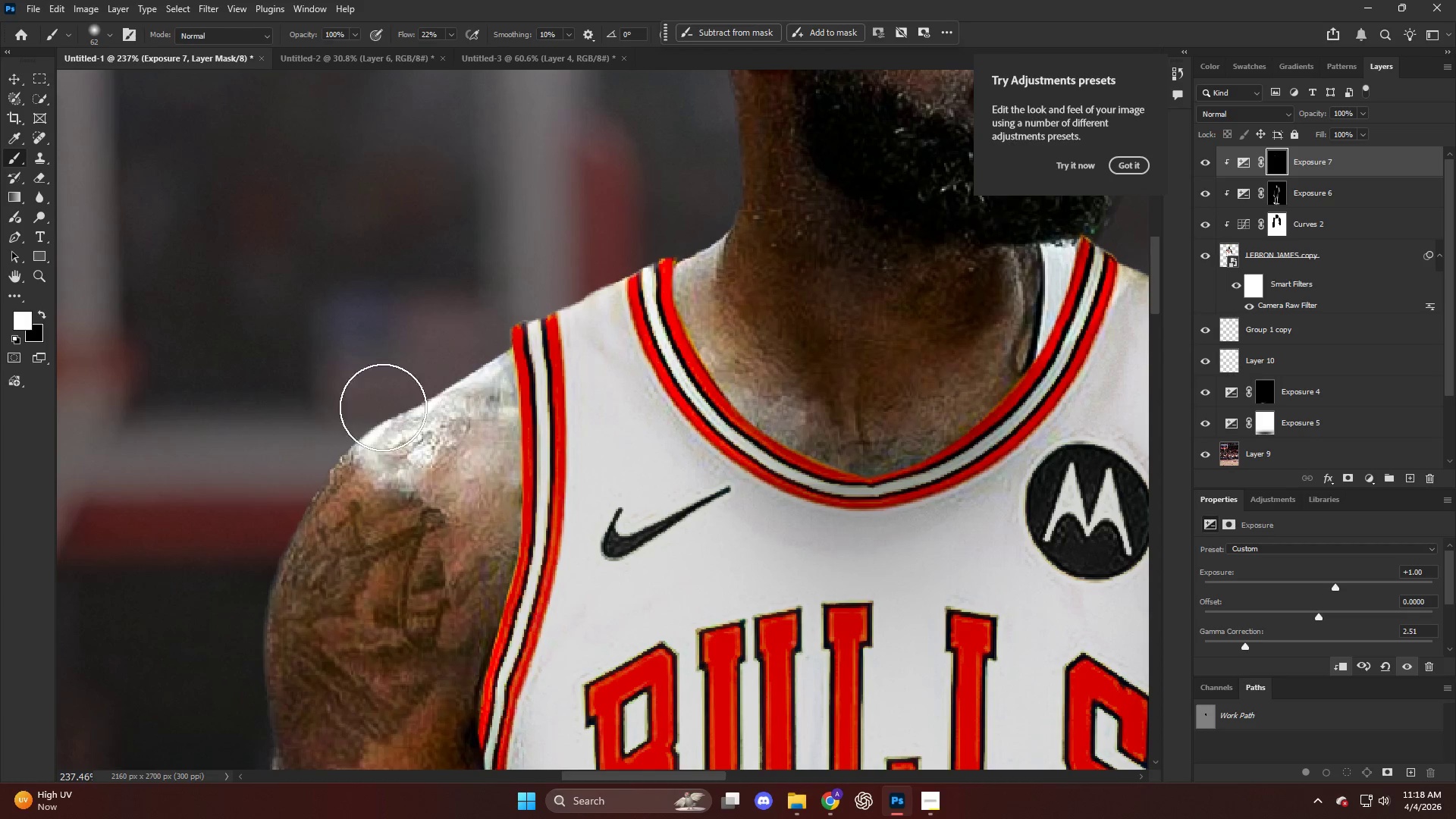 
left_click_drag(start_coordinate=[354, 432], to_coordinate=[204, 583])
 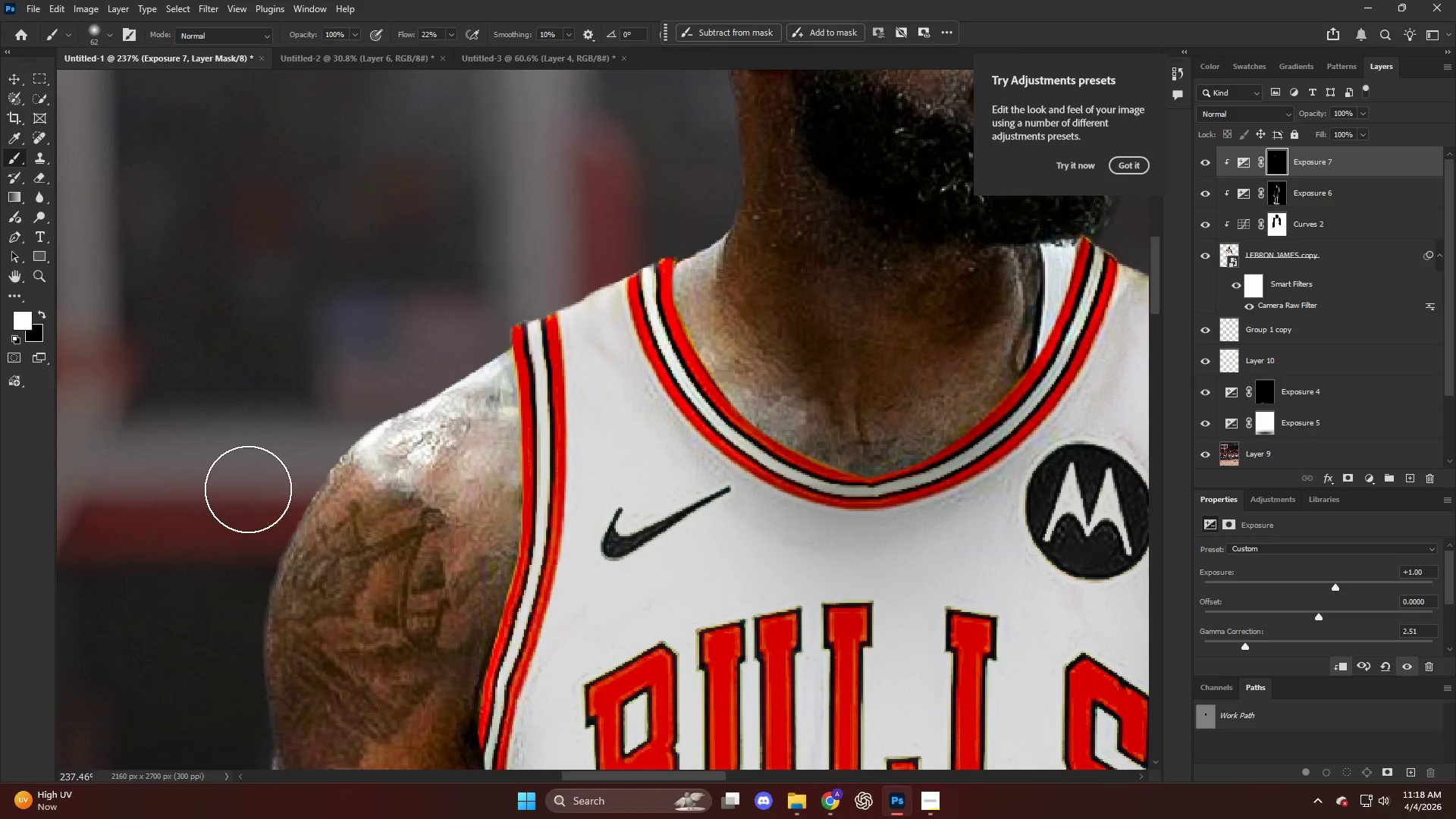 
hold_key(key=AltLeft, duration=0.45)
hold_key(key=AltLeft, duration=0.7)
scroll: coordinate [408, 300], scroll_direction: down, amount: 1.0
 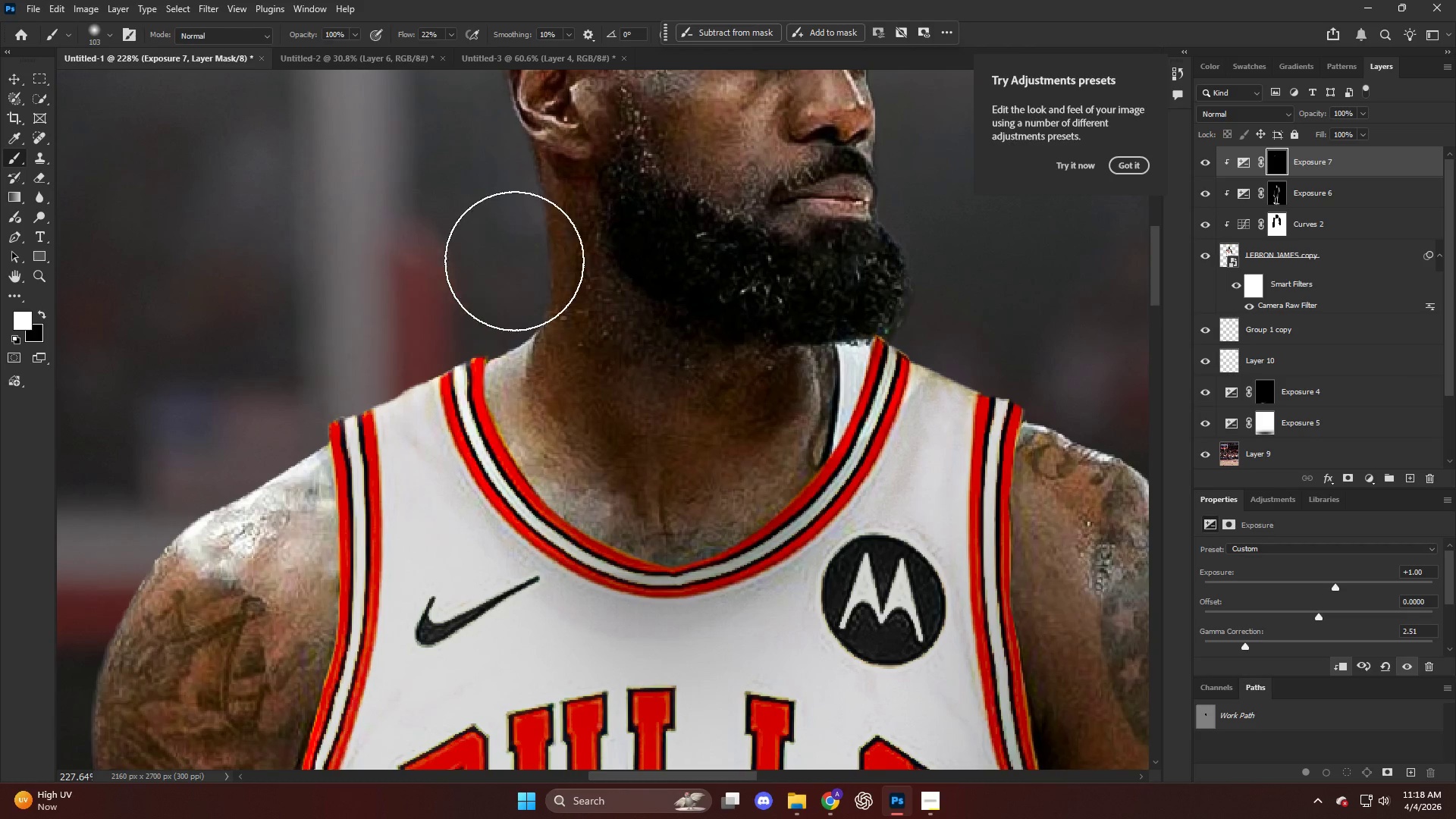 
key(Alt+AltLeft)
 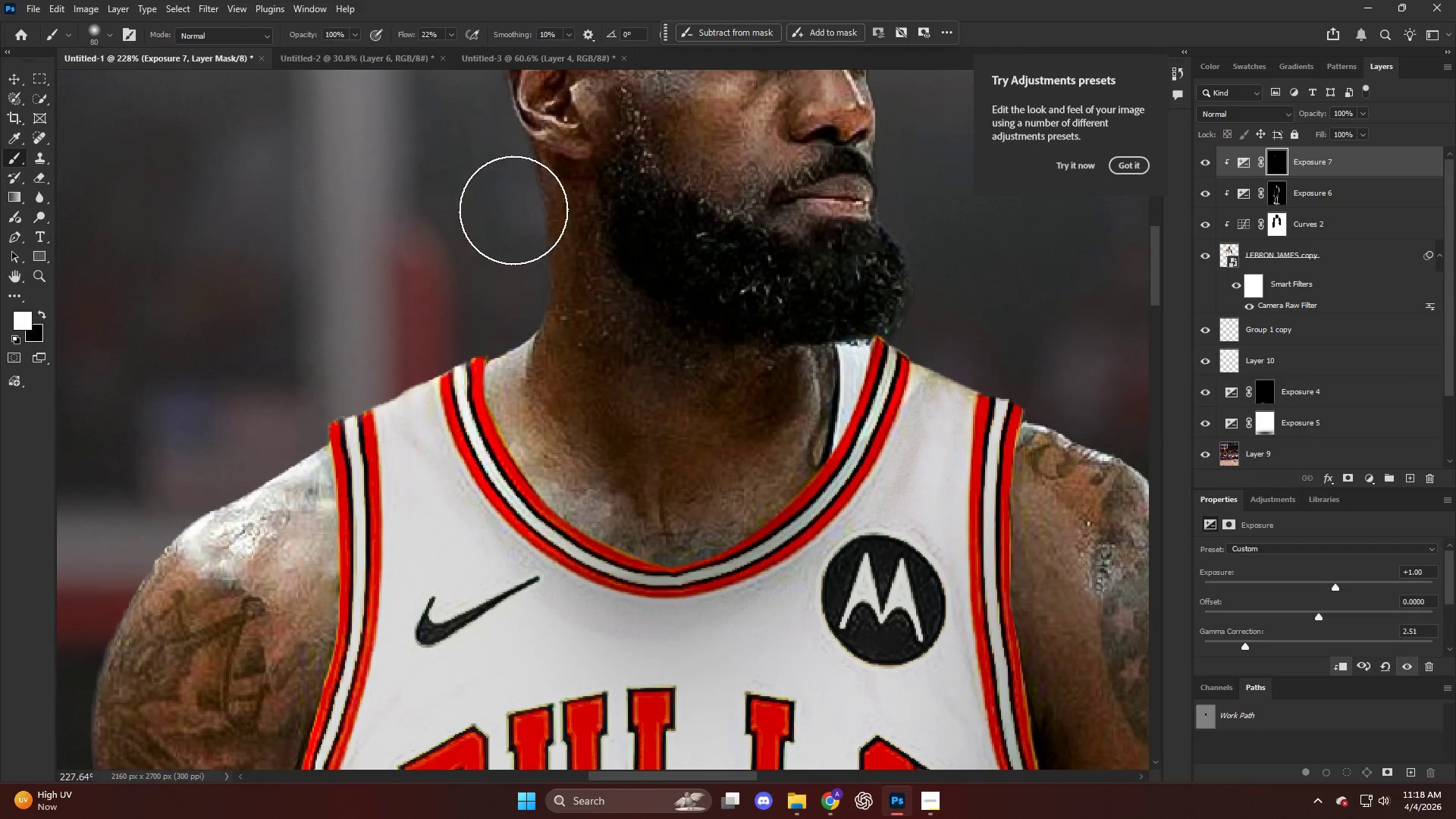 
left_click_drag(start_coordinate=[515, 233], to_coordinate=[500, 317])
 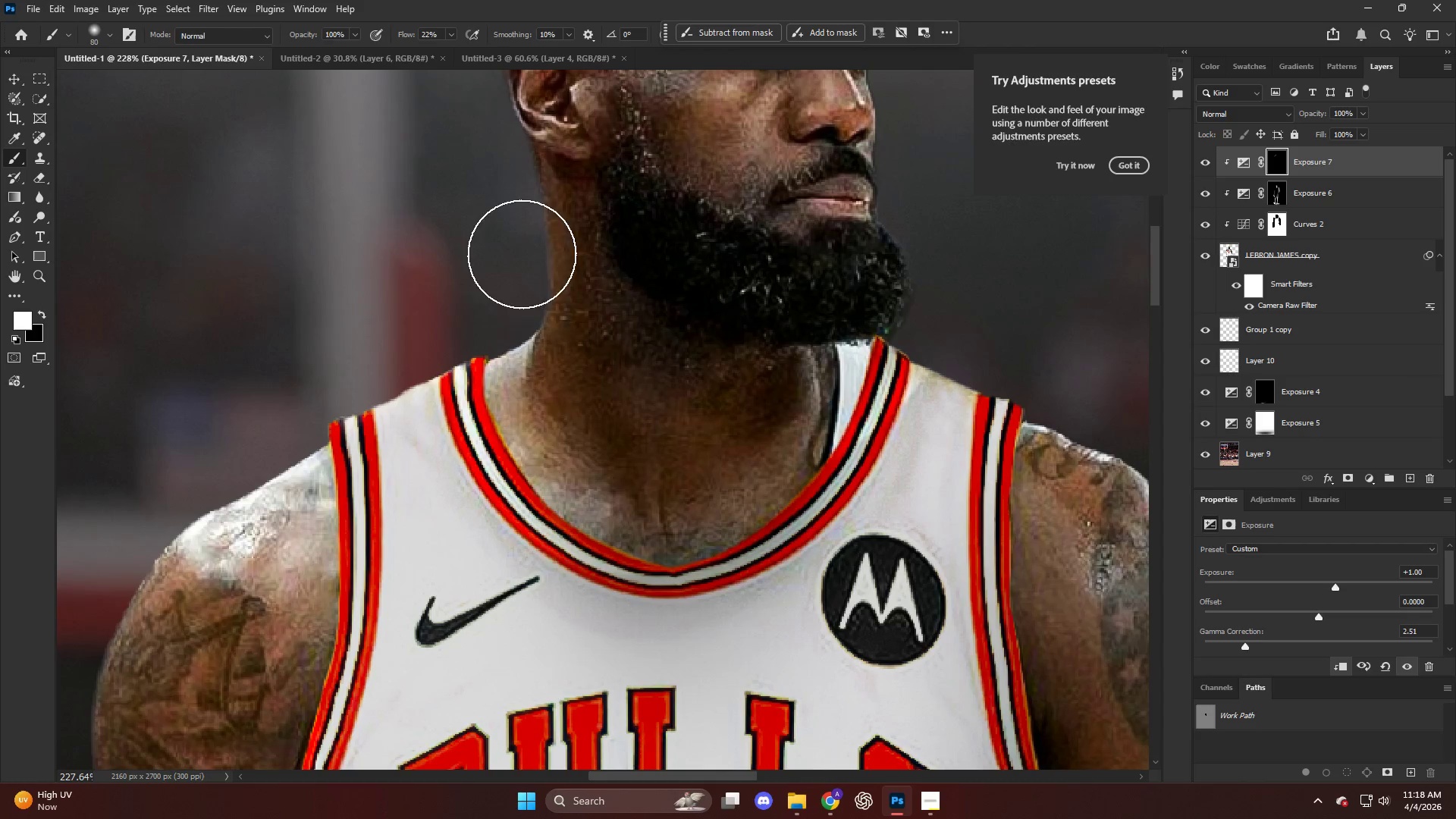 
left_click_drag(start_coordinate=[522, 254], to_coordinate=[450, 350])
 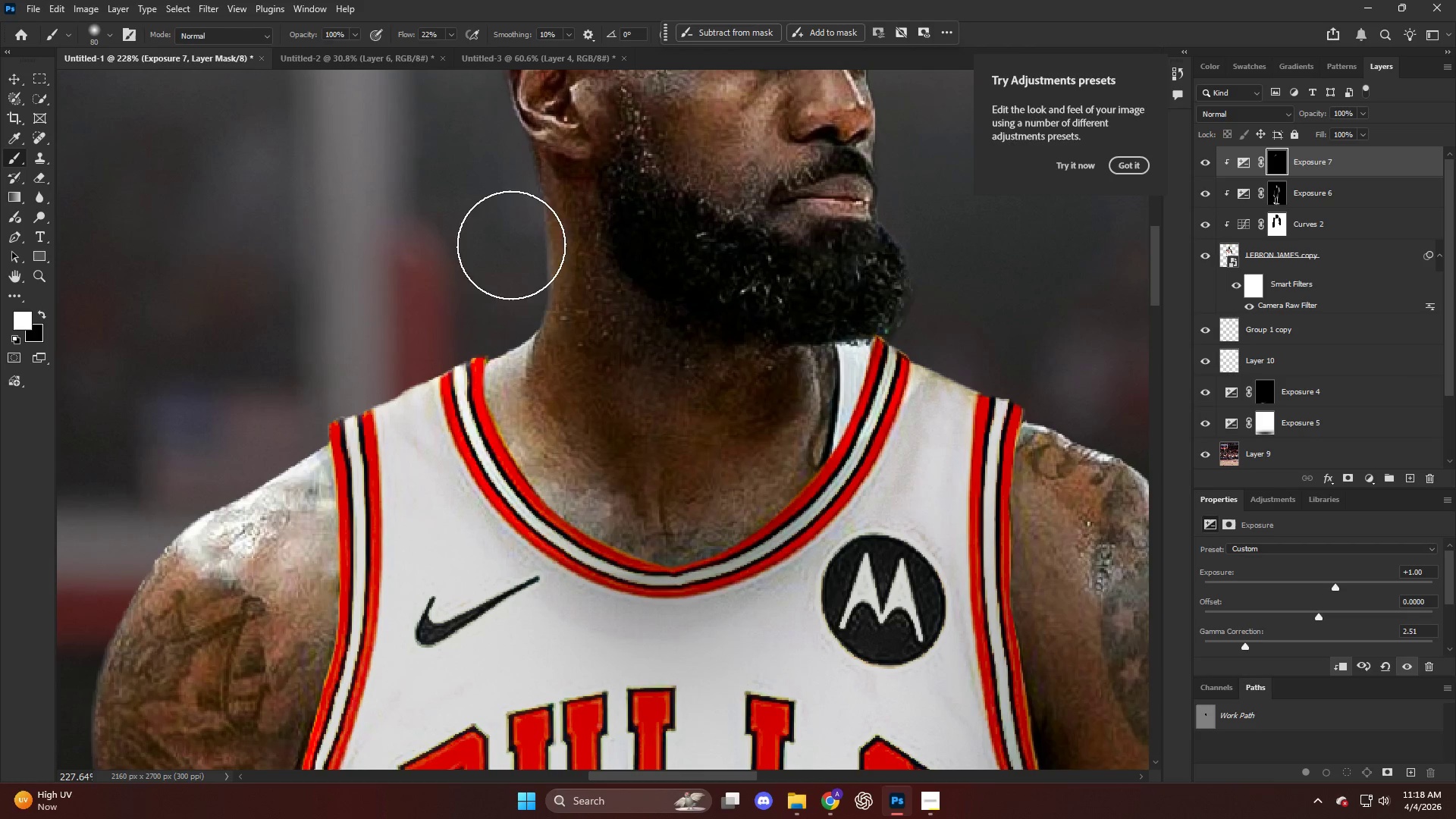 
left_click_drag(start_coordinate=[510, 287], to_coordinate=[347, 320])
 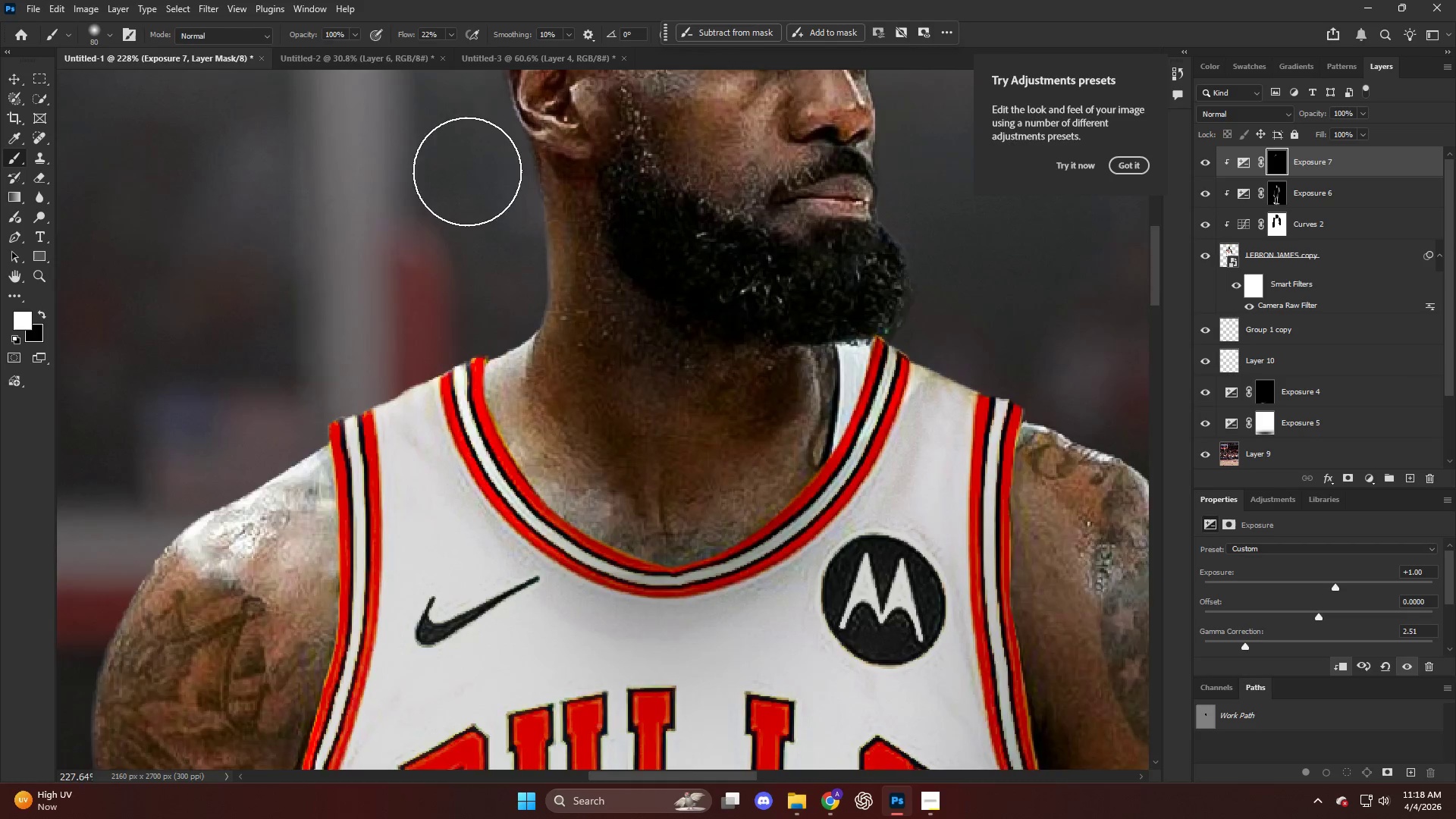 
hold_key(key=AltLeft, duration=0.33)
 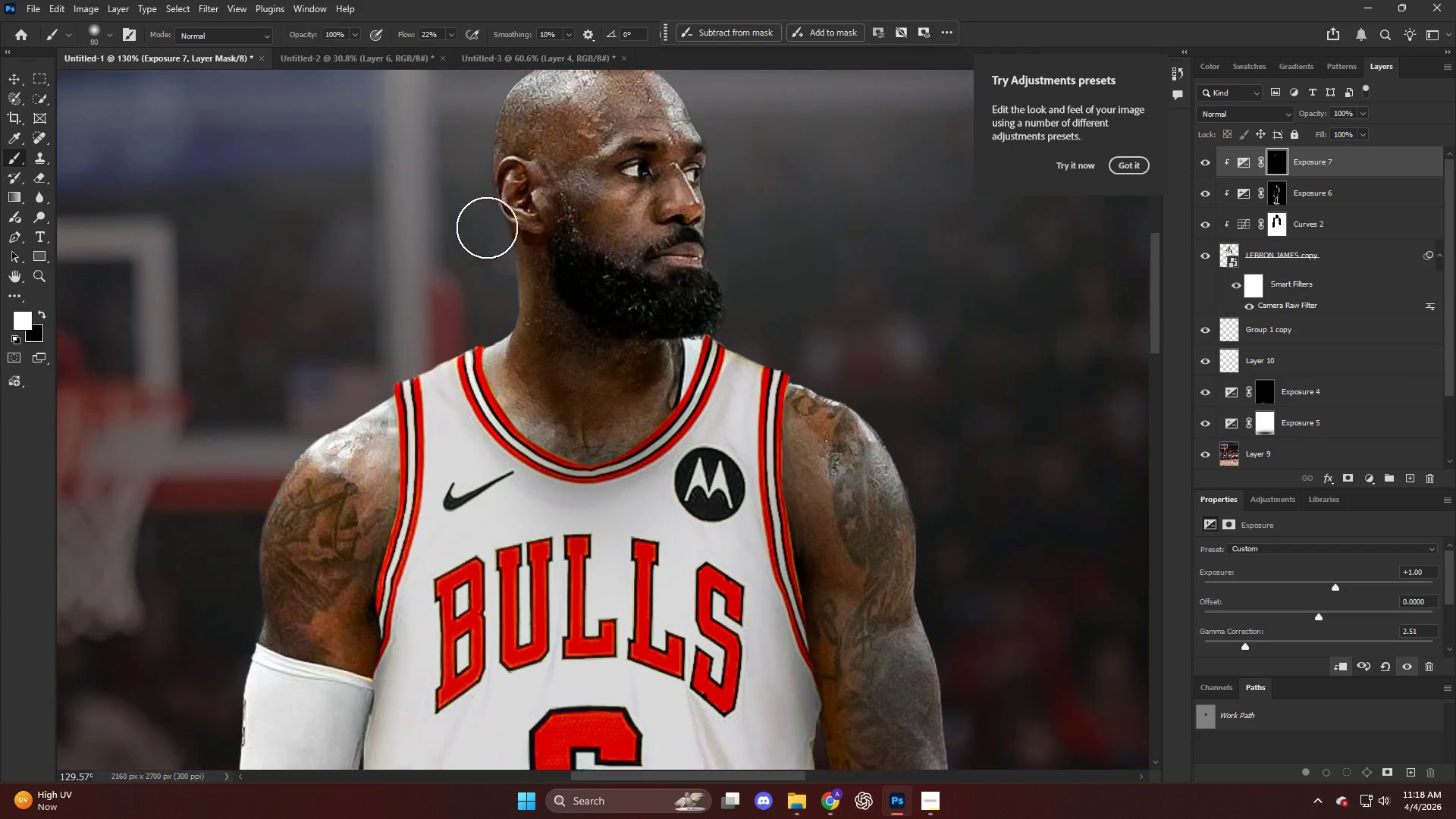 
key(Alt+AltLeft)
 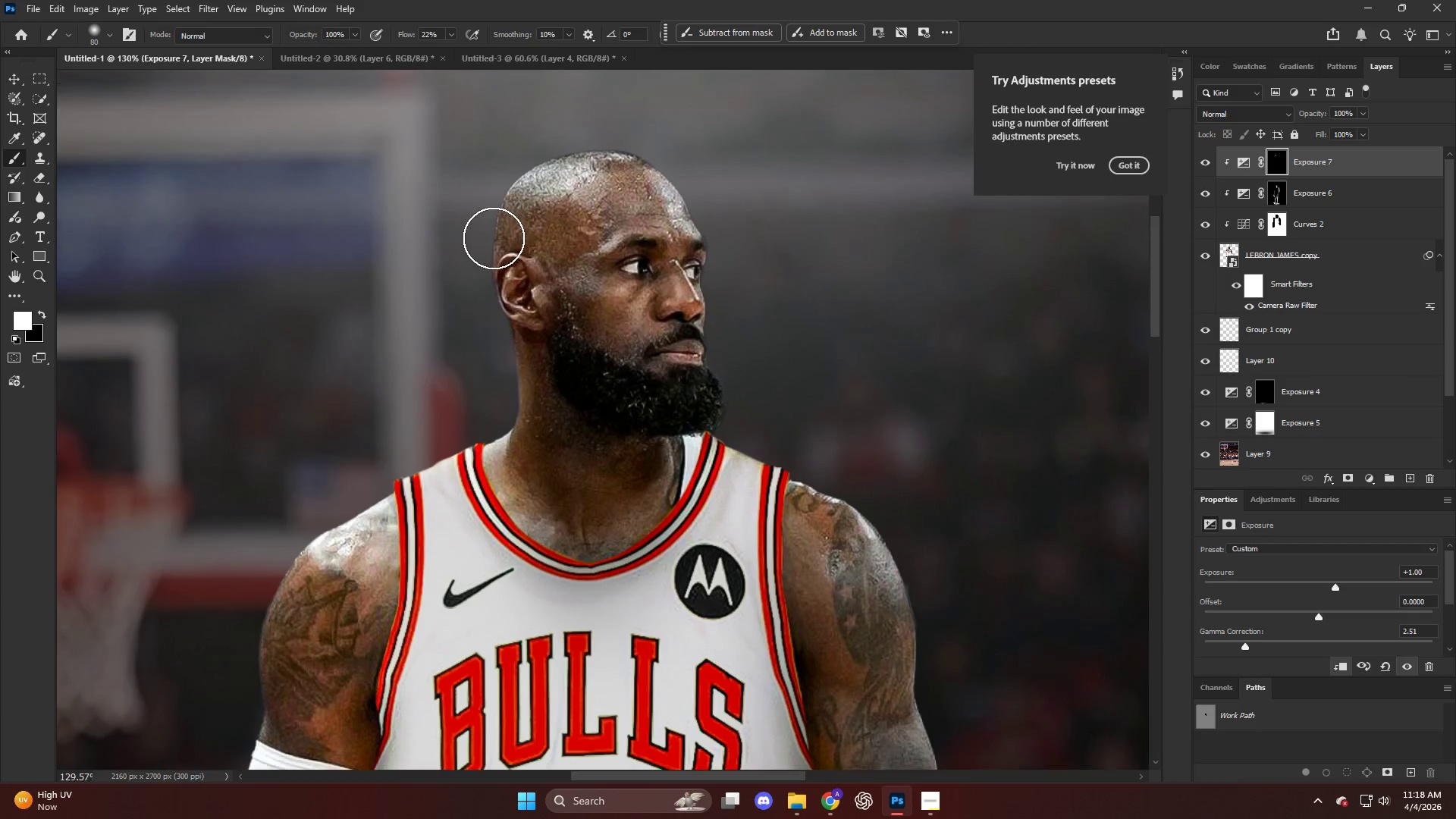 
hold_key(key=AltLeft, duration=0.52)
scroll: coordinate [496, 265], scroll_direction: up, amount: 15.0
 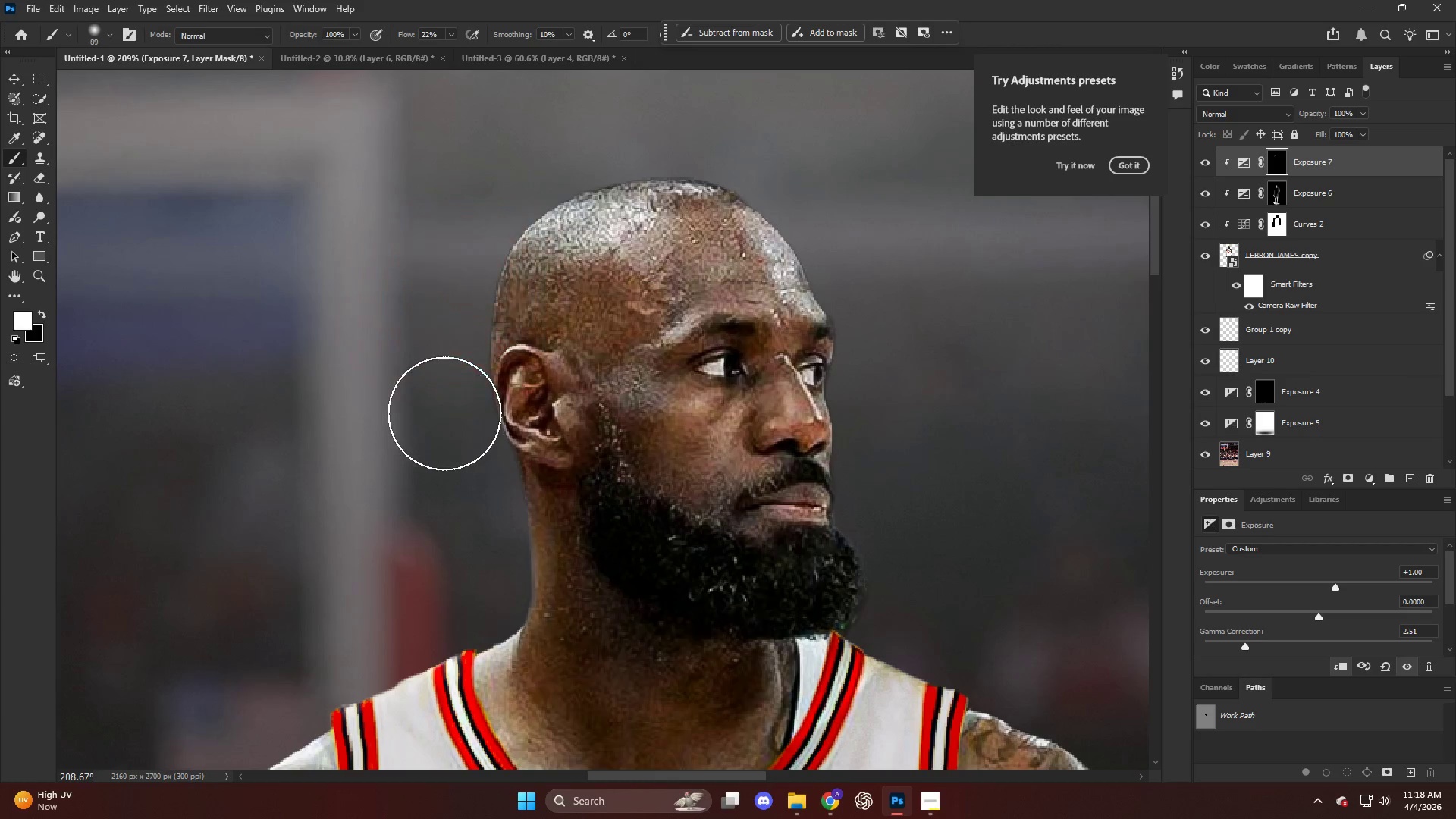 
left_click_drag(start_coordinate=[446, 416], to_coordinate=[427, 263])
 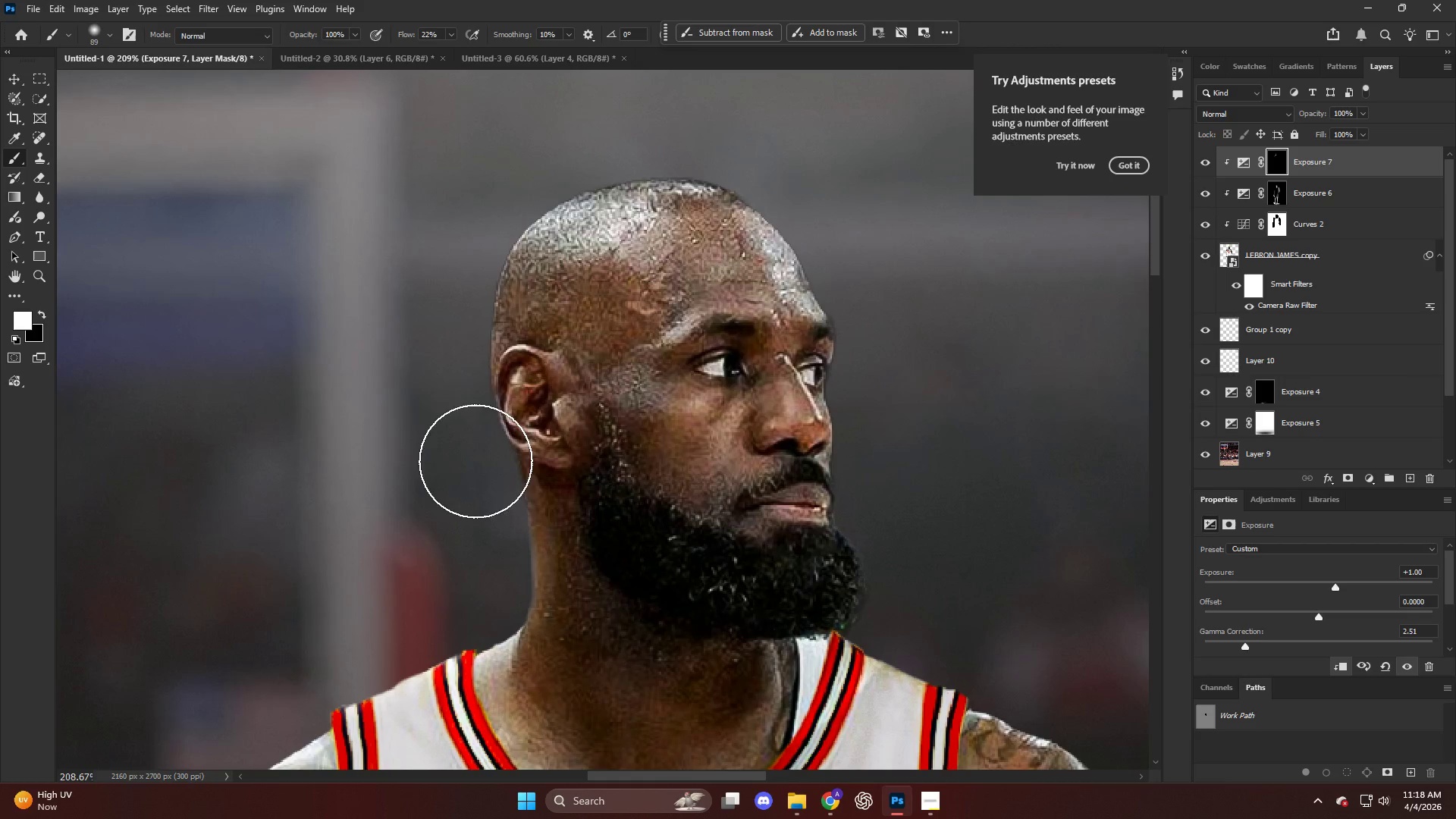 
left_click_drag(start_coordinate=[475, 459], to_coordinate=[471, 146])
 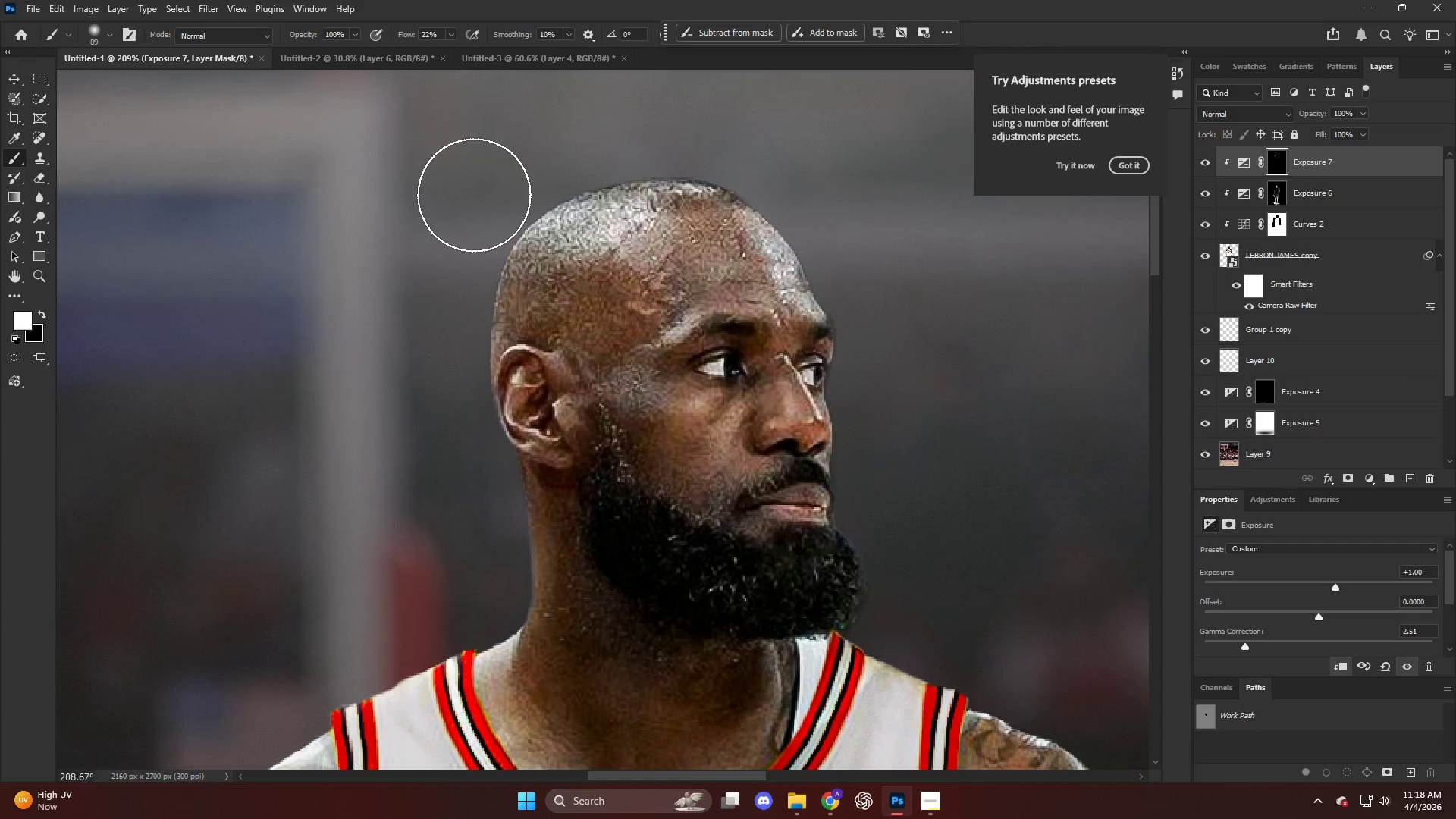 
key(Alt+AltLeft)
 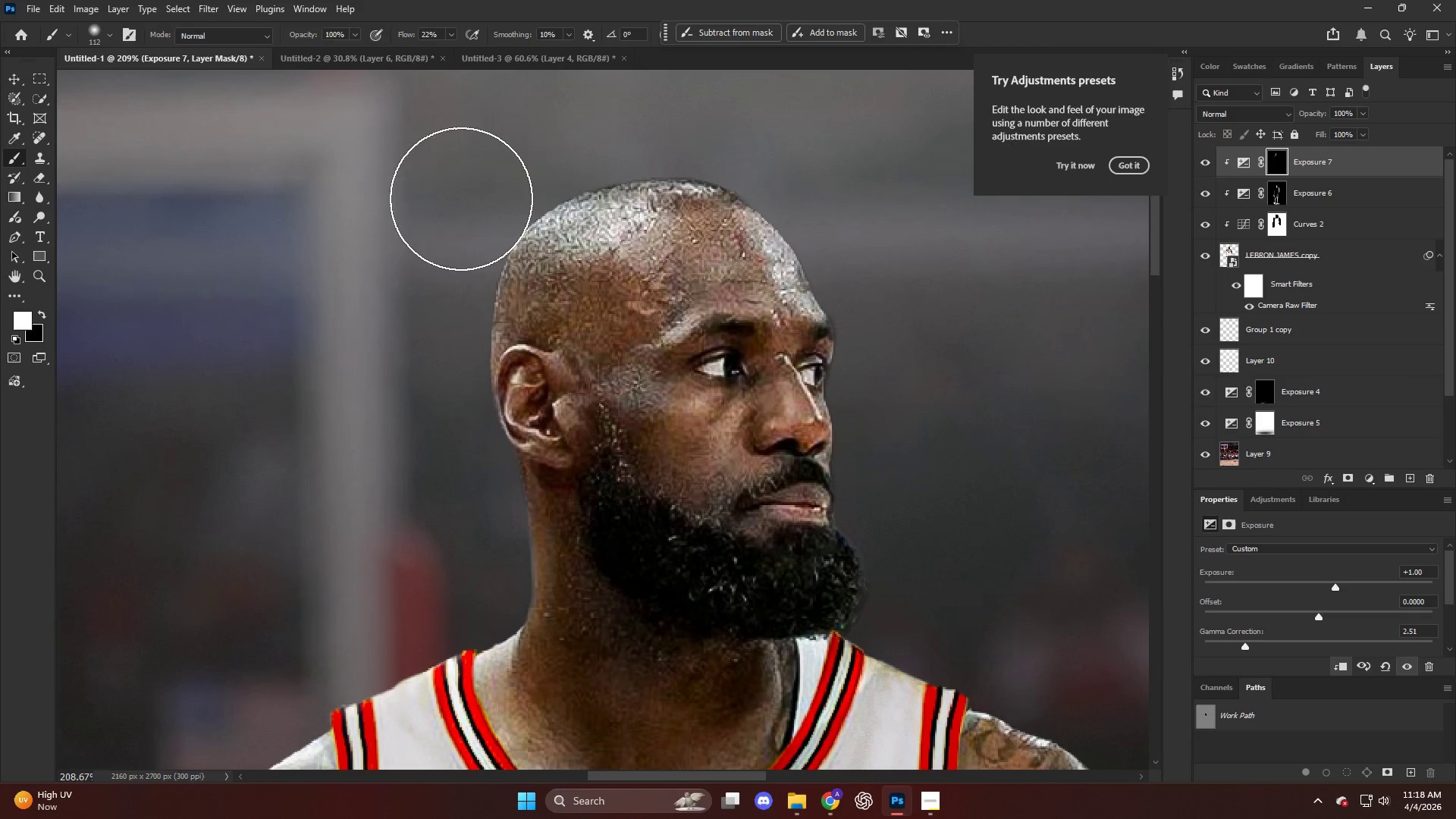 
left_click_drag(start_coordinate=[467, 189], to_coordinate=[713, 131])
 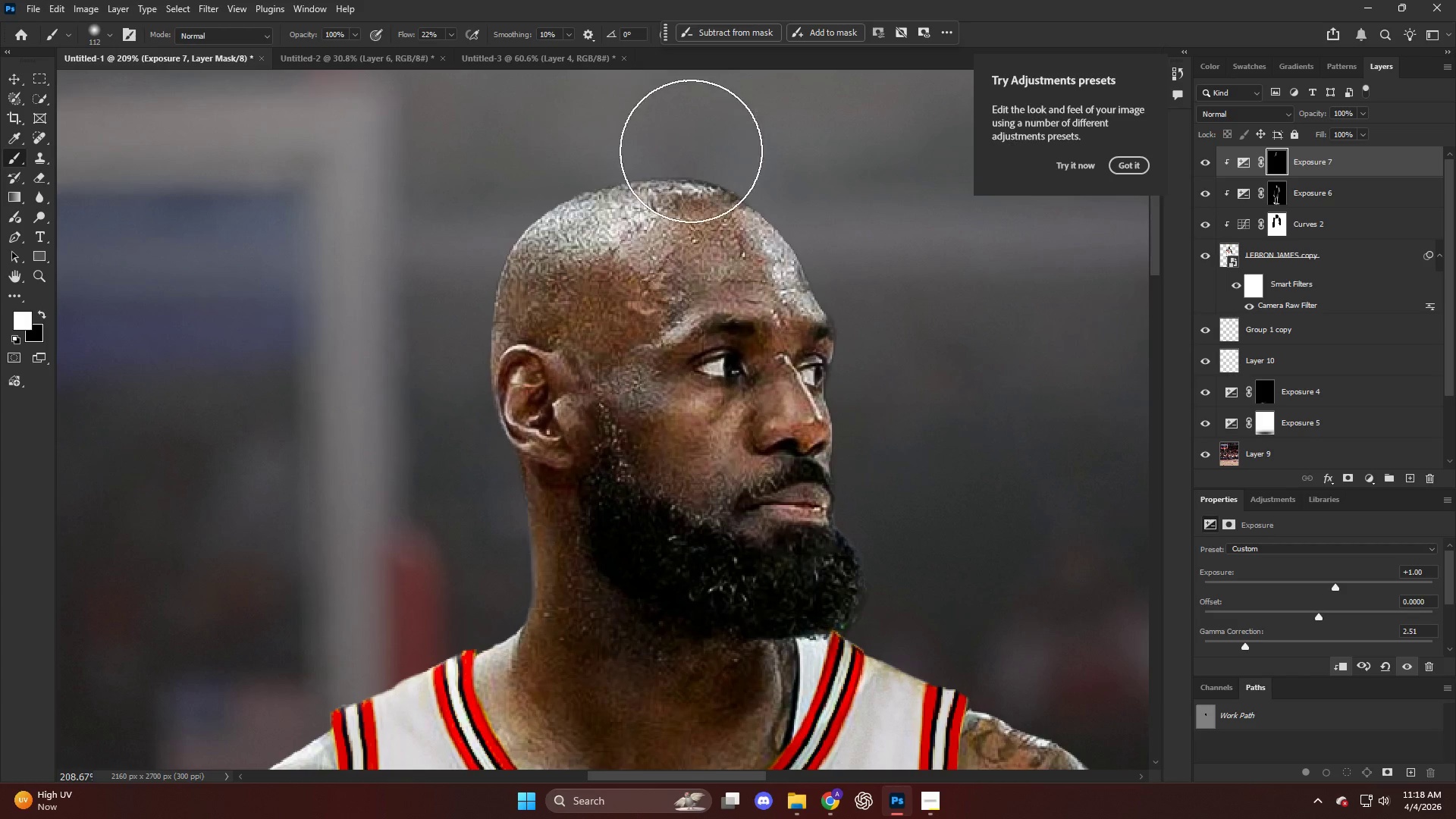 
left_click_drag(start_coordinate=[667, 150], to_coordinate=[987, 172])
 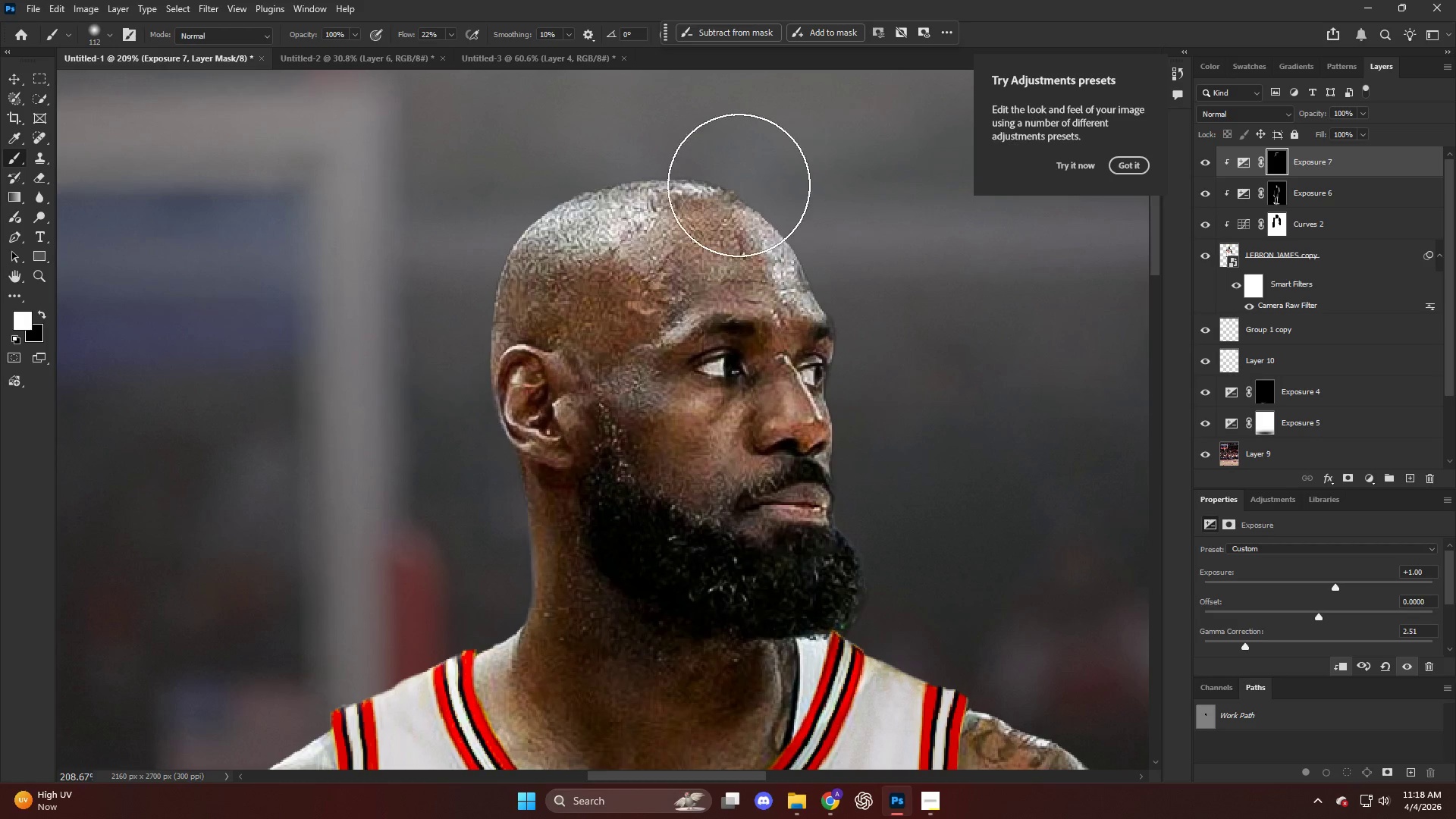 
left_click_drag(start_coordinate=[780, 213], to_coordinate=[1050, 356])
 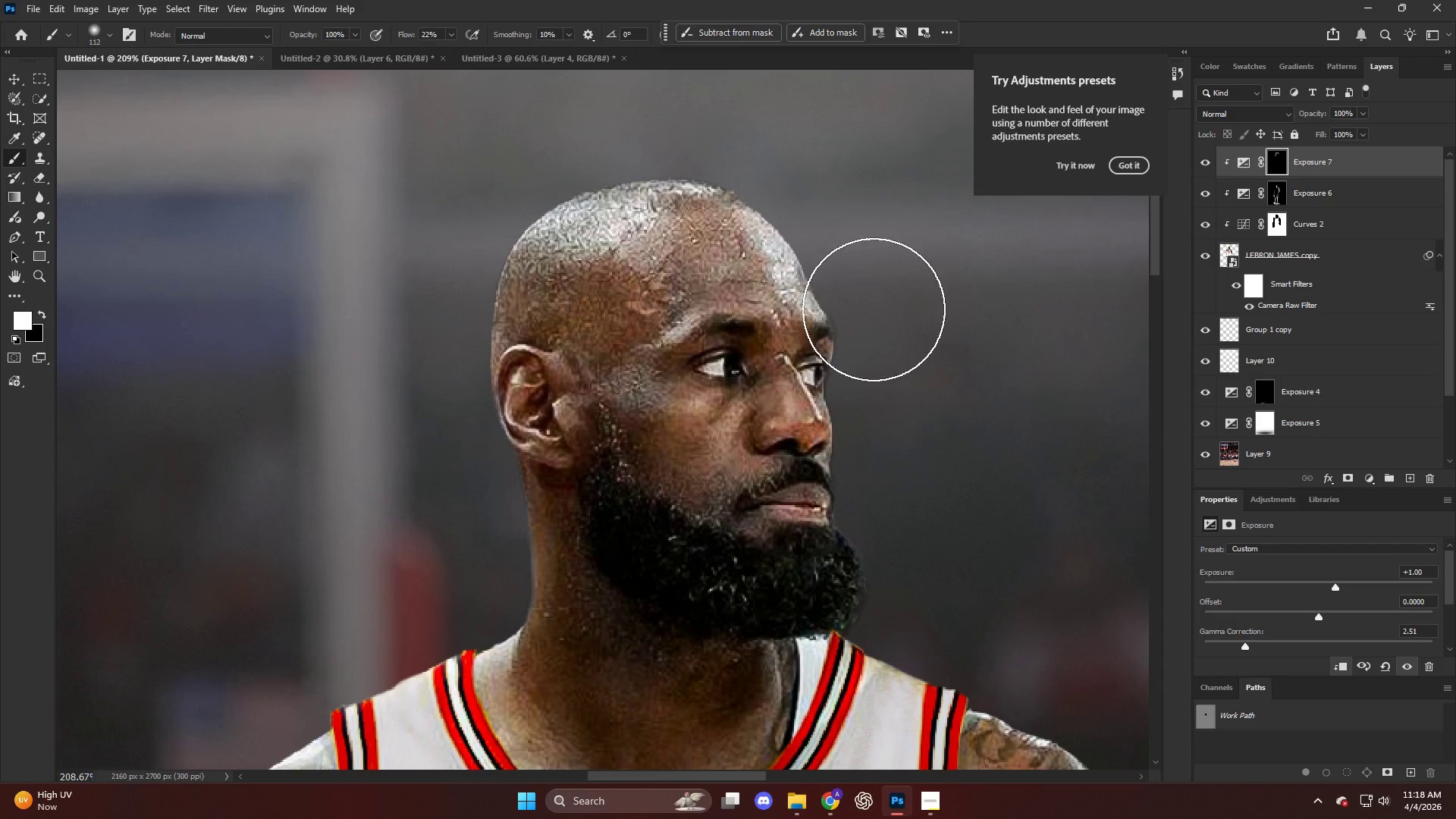 
left_click_drag(start_coordinate=[871, 315], to_coordinate=[1018, 537])
 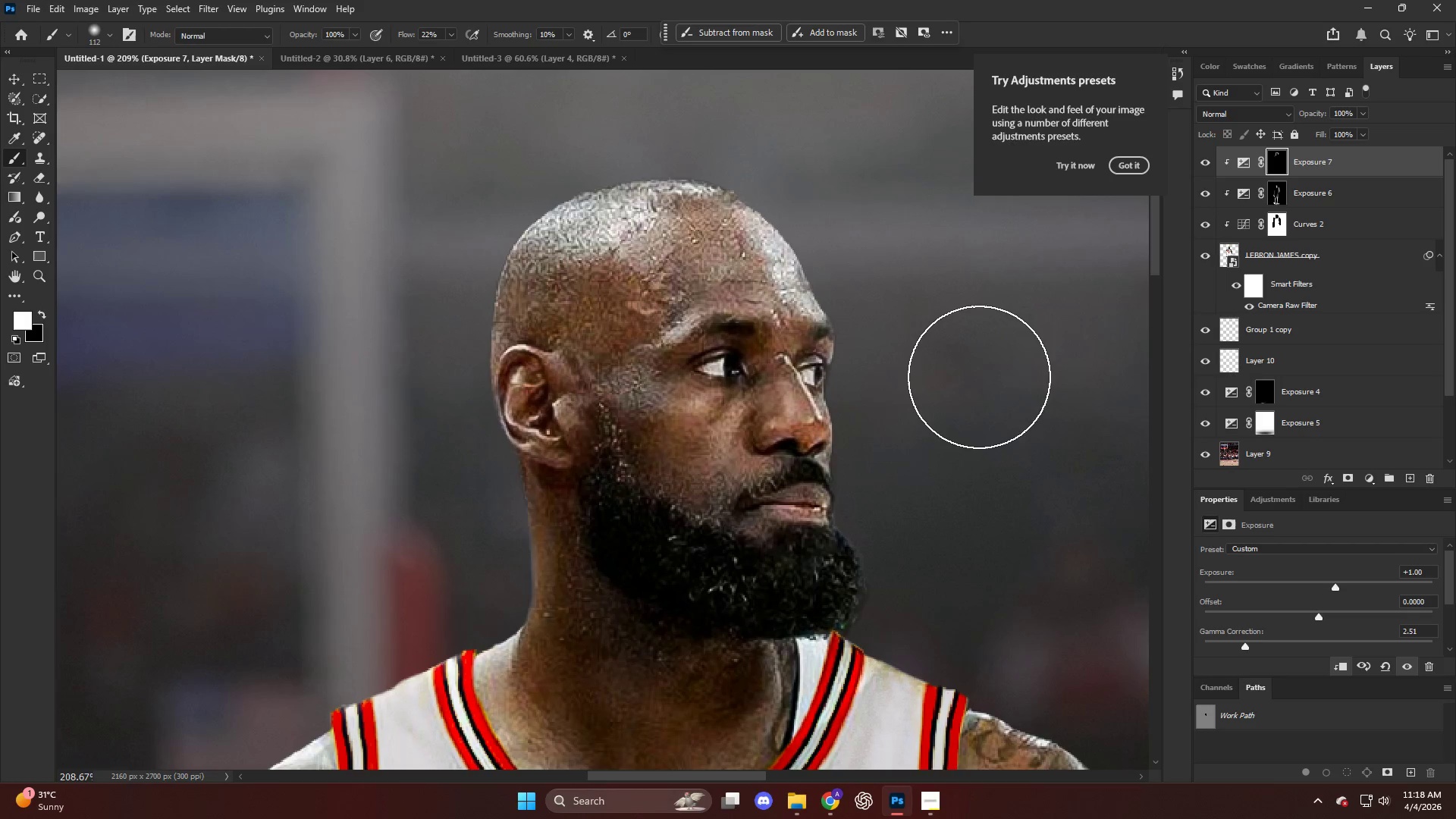 
left_click_drag(start_coordinate=[699, 206], to_coordinate=[1025, 308])
 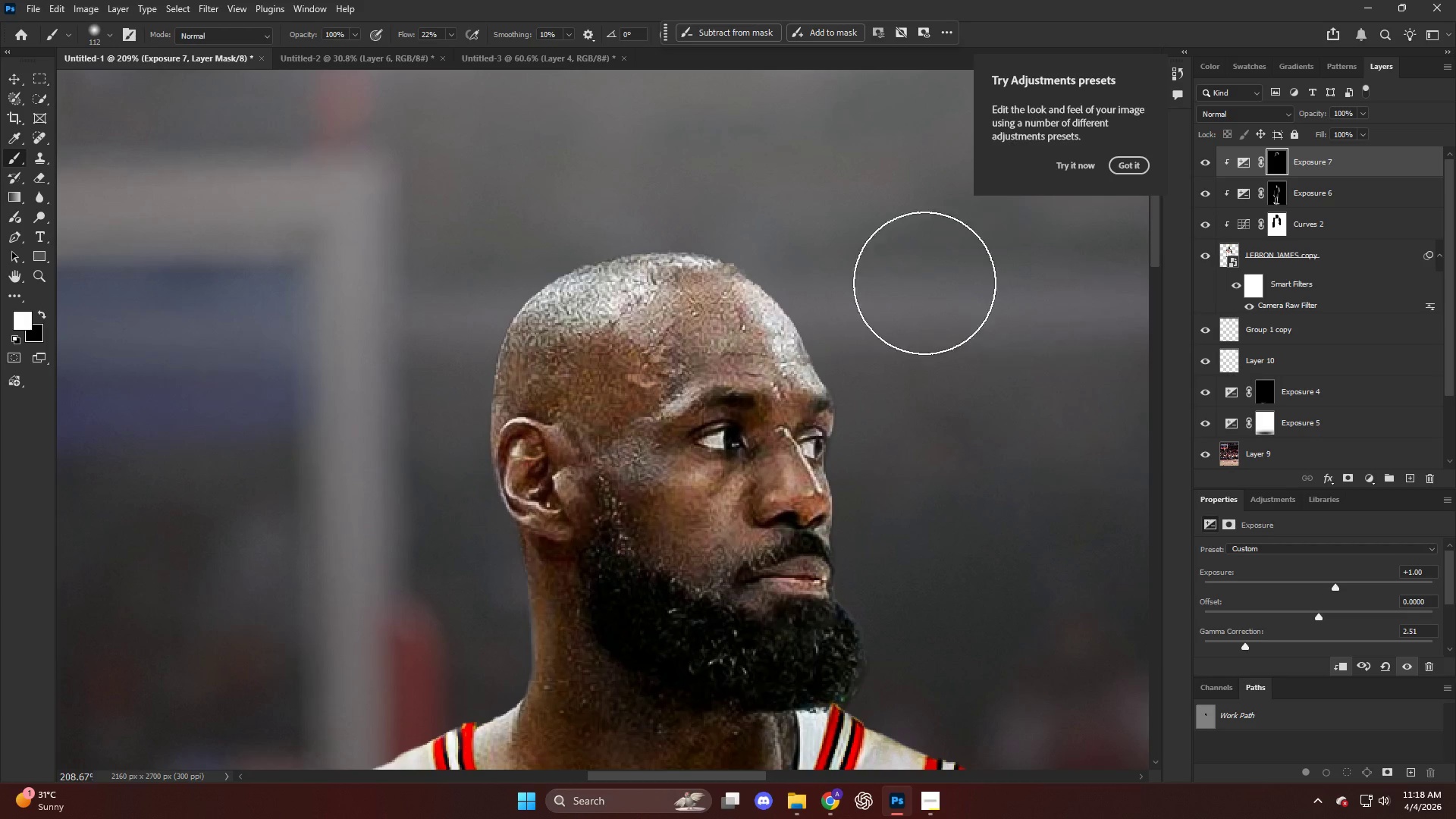 
scroll: coordinate [810, 271], scroll_direction: up, amount: 6.0
 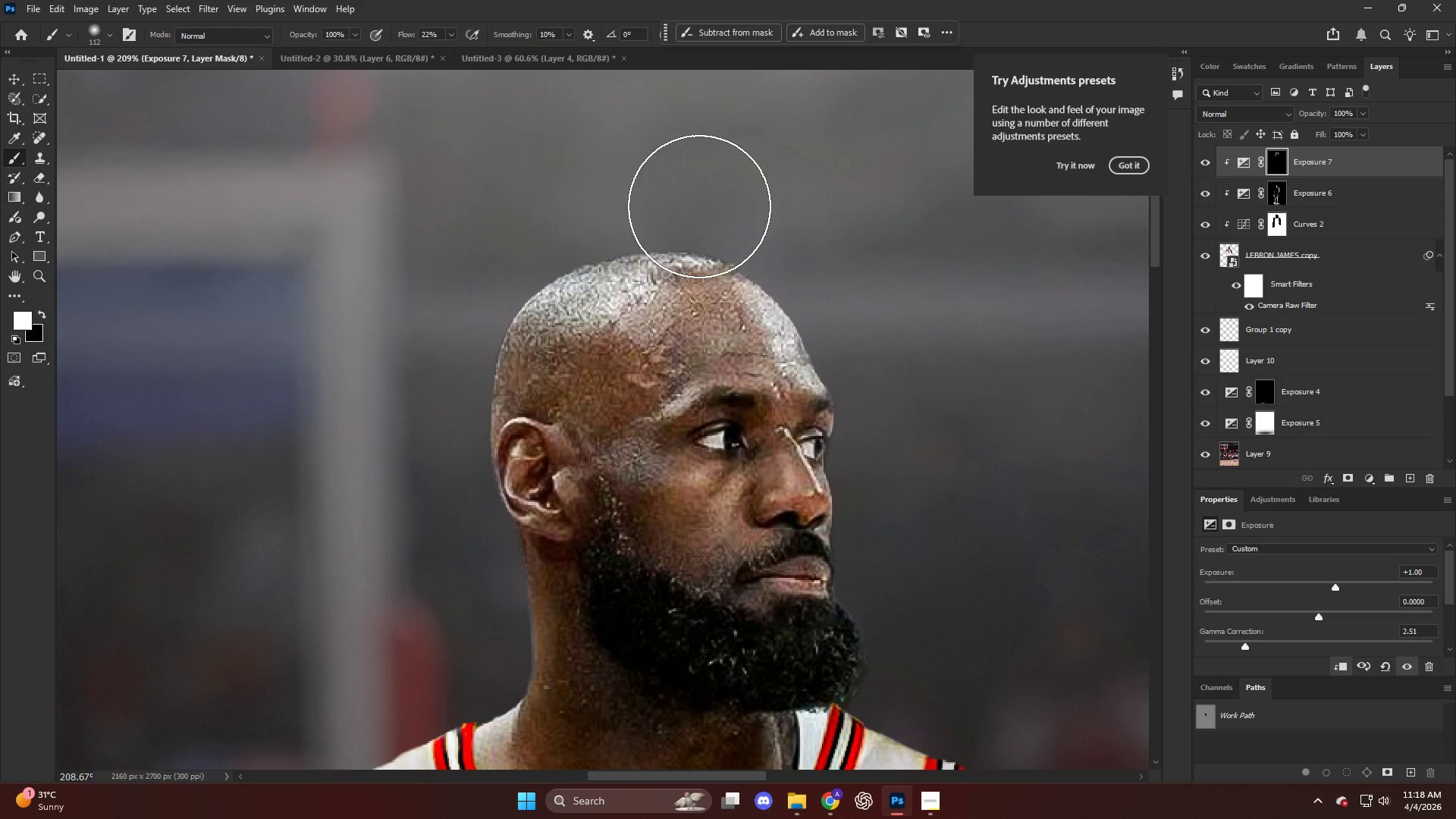 
key(Alt+AltLeft)
 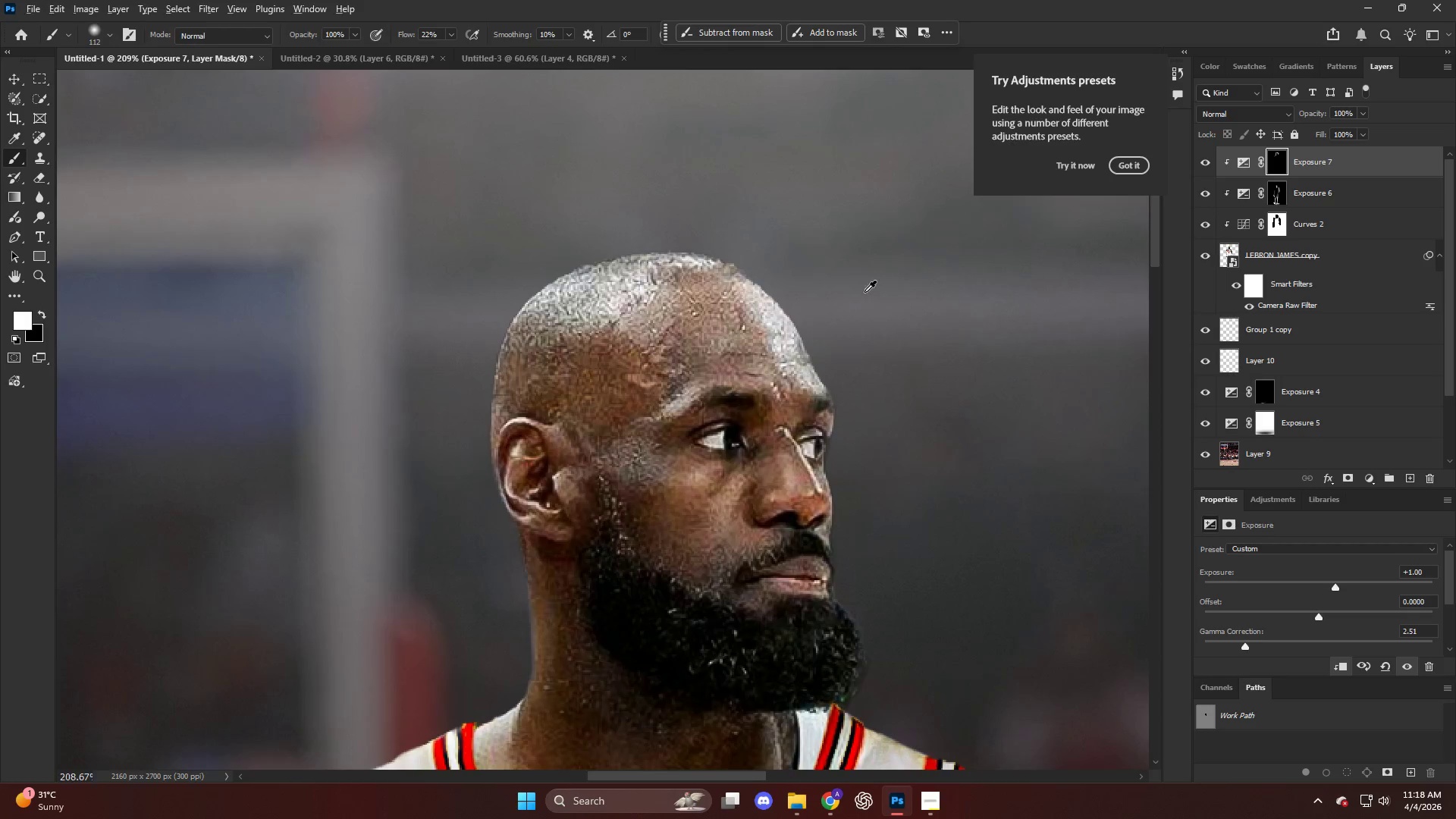 
hold_key(key=AltLeft, duration=0.59)
 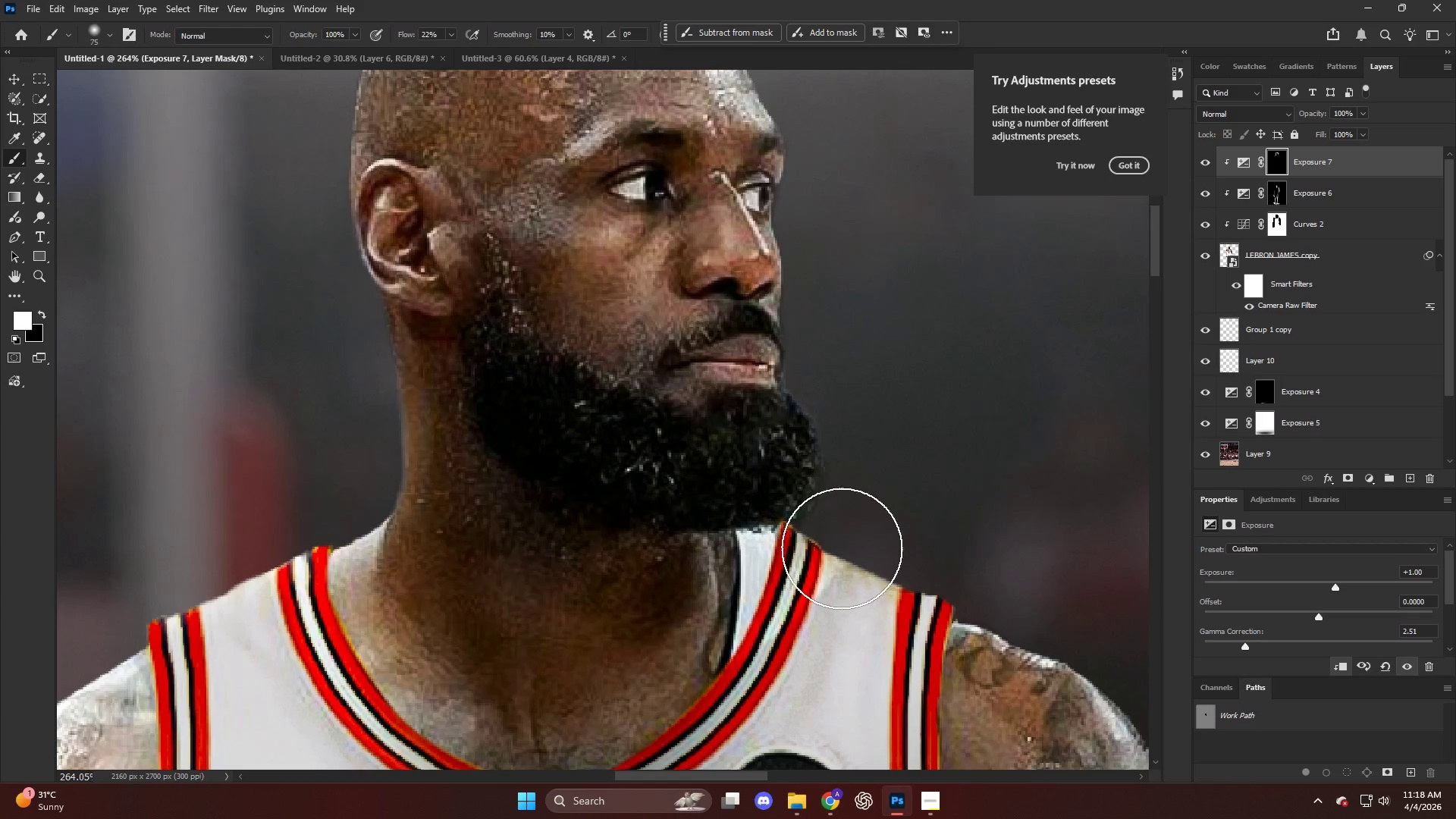 
left_click_drag(start_coordinate=[843, 550], to_coordinate=[952, 593])
 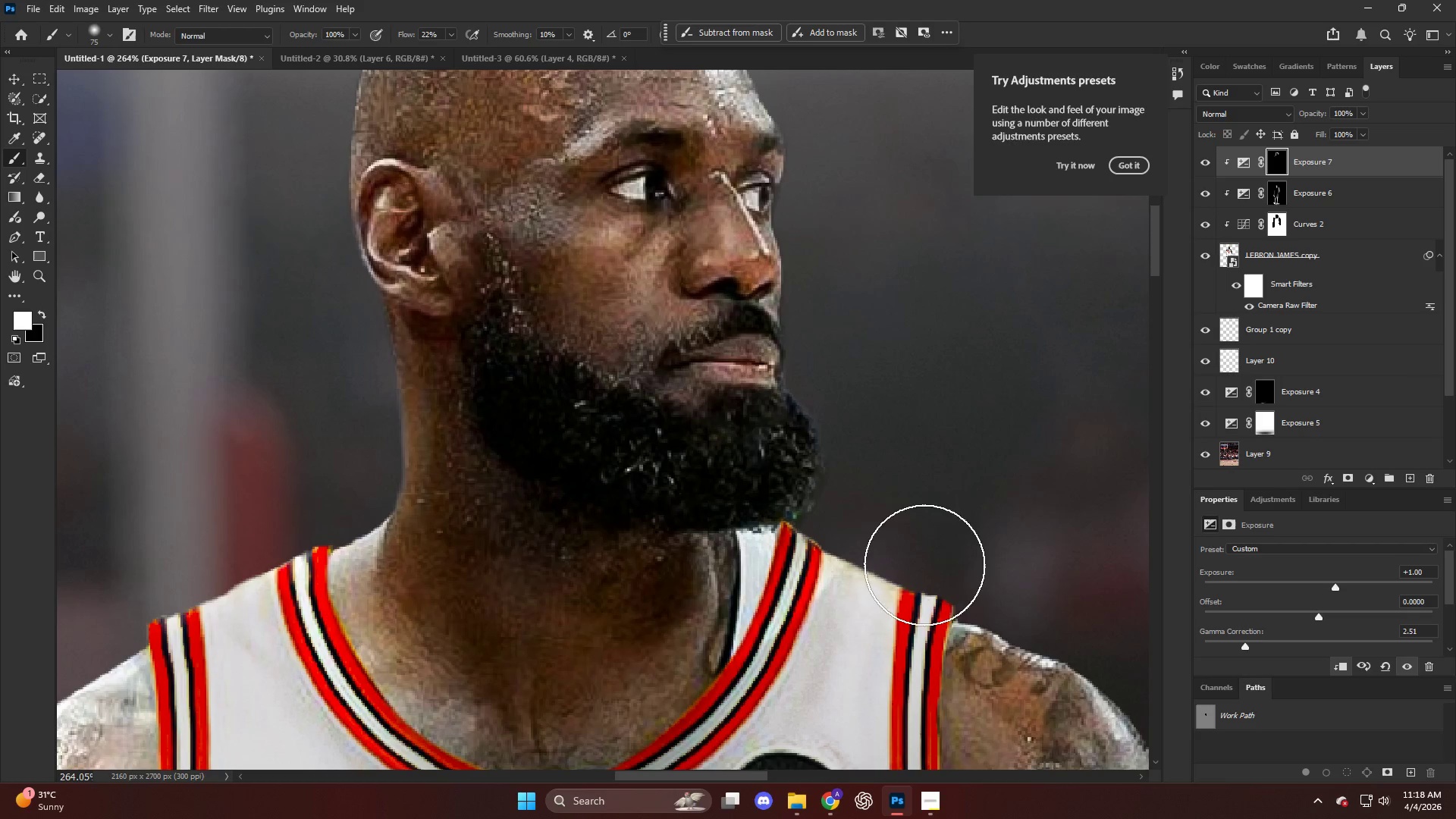 
scroll: coordinate [884, 453], scroll_direction: down, amount: 3.0
 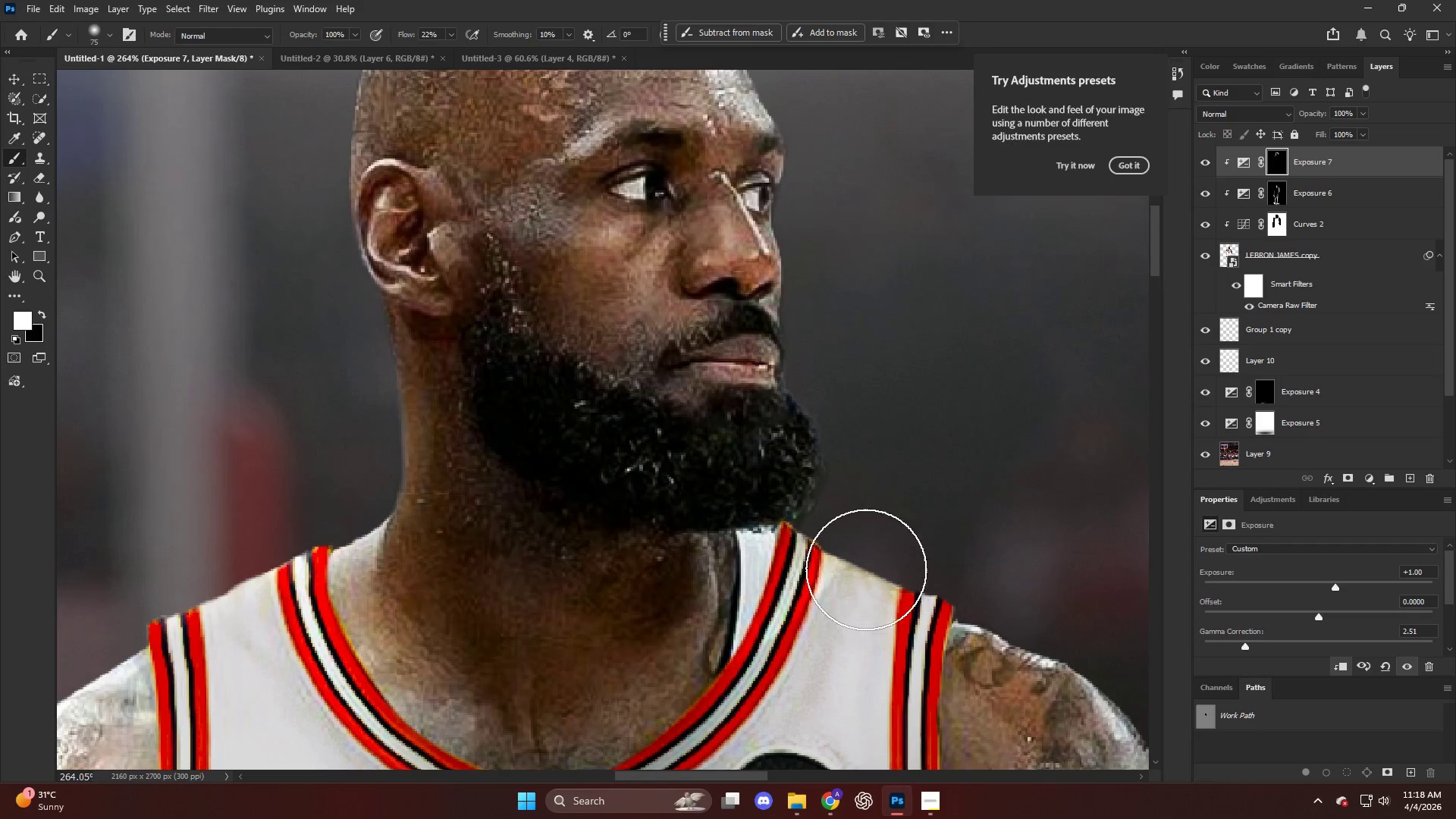 
left_click_drag(start_coordinate=[845, 537], to_coordinate=[1028, 563])
 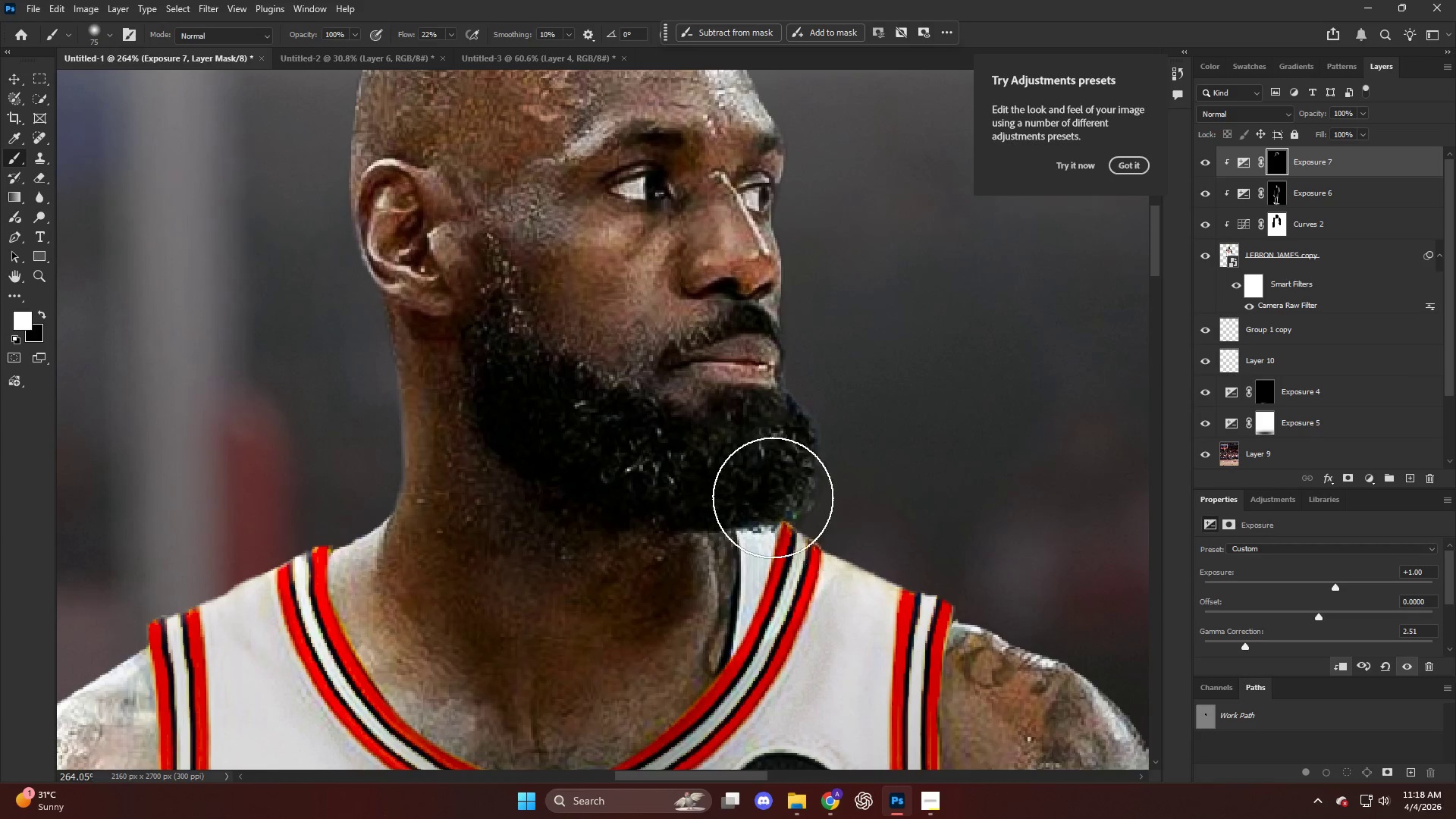 
key(Alt+AltLeft)
 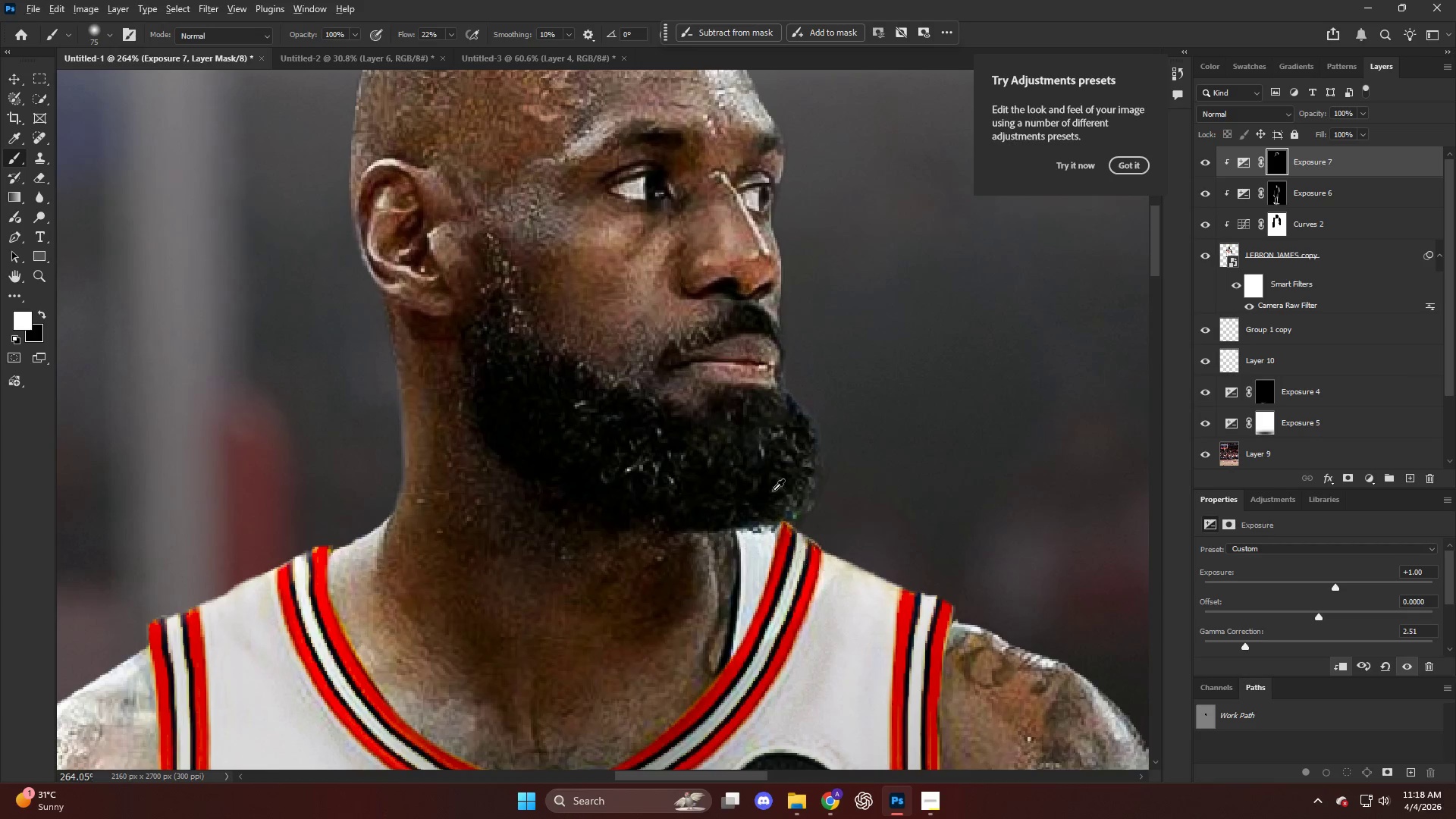 
left_click_drag(start_coordinate=[803, 505], to_coordinate=[924, 547])
 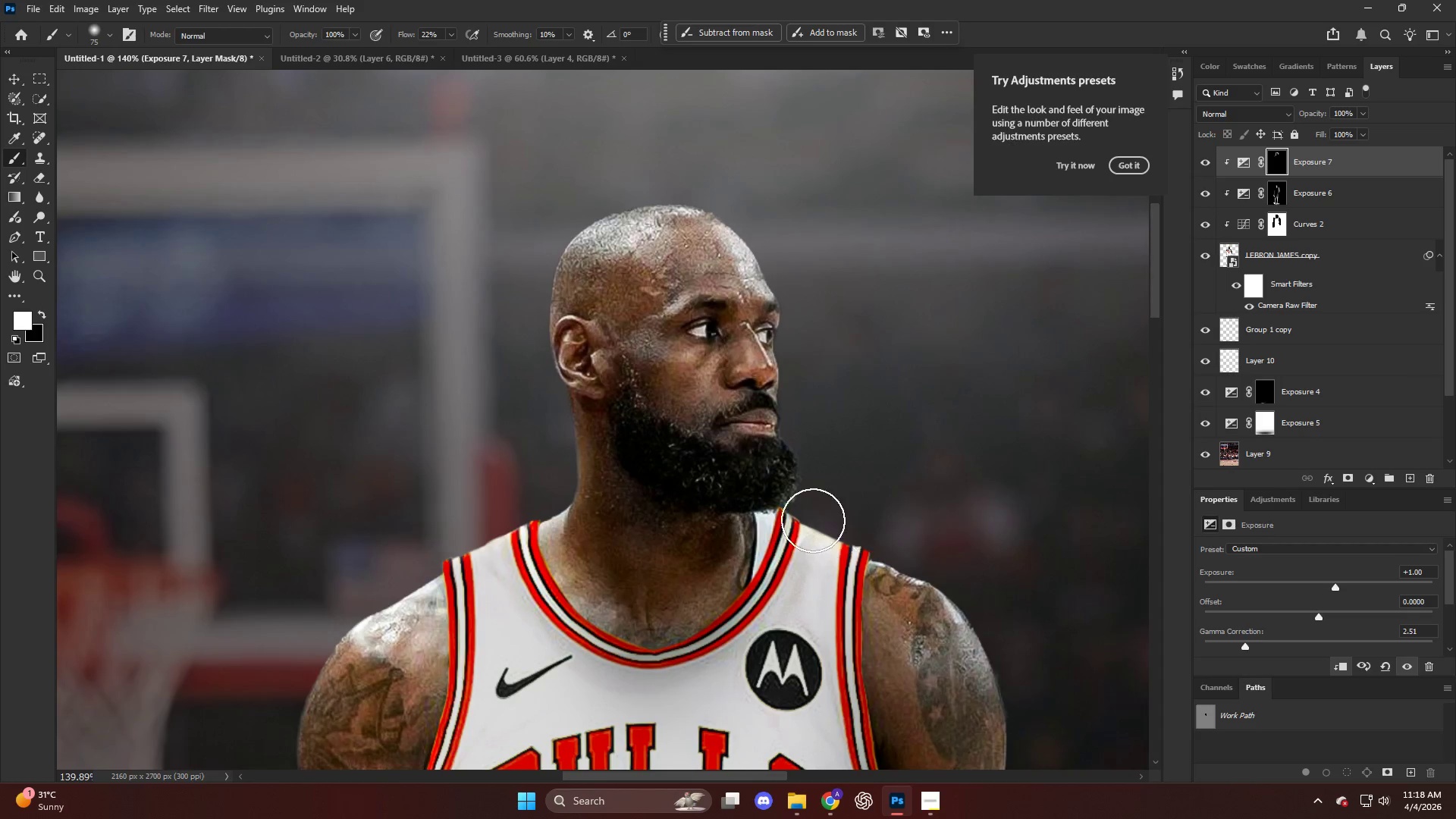 
scroll: coordinate [775, 491], scroll_direction: down, amount: 7.0
 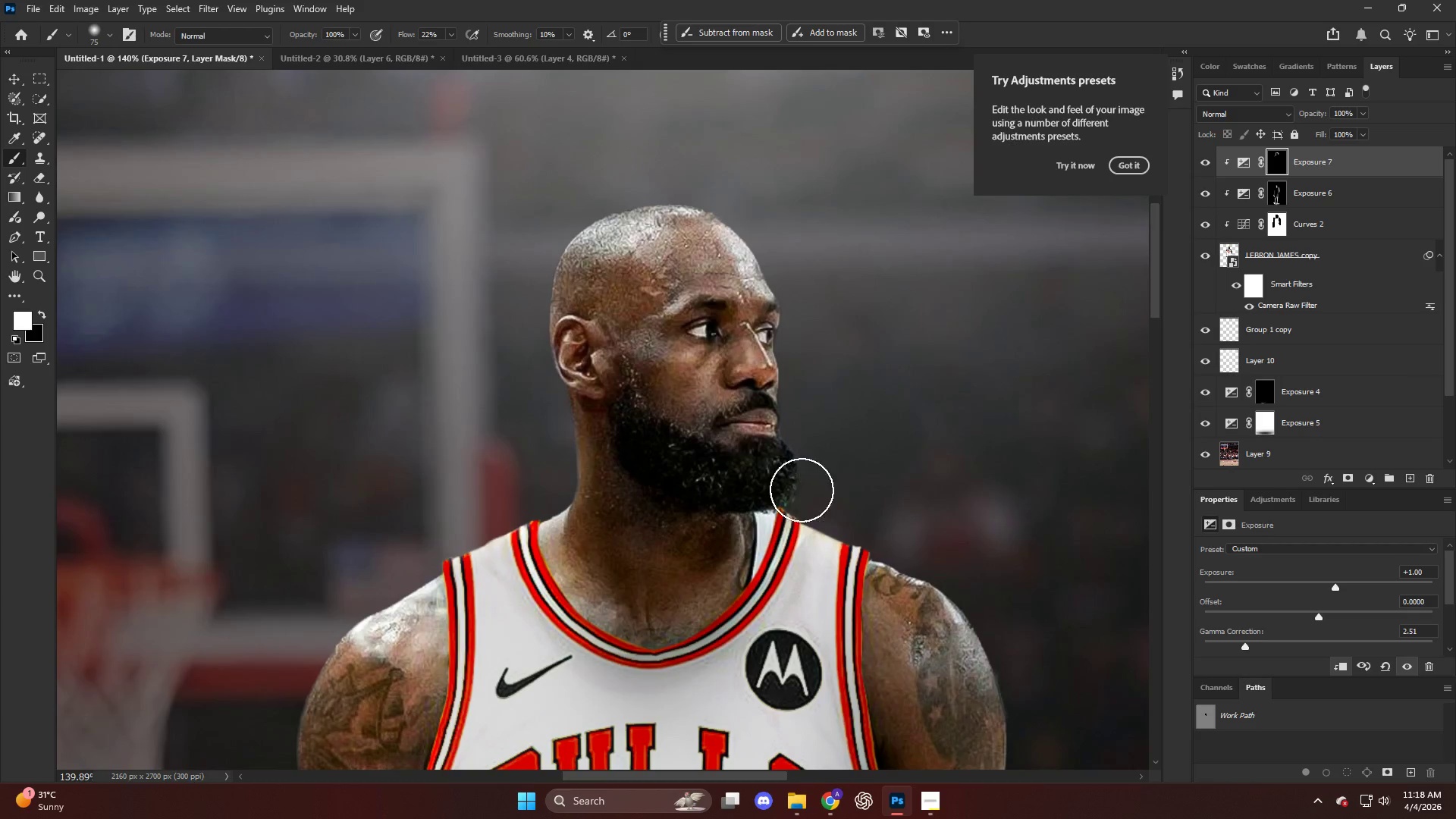 
left_click_drag(start_coordinate=[829, 528], to_coordinate=[954, 537])
 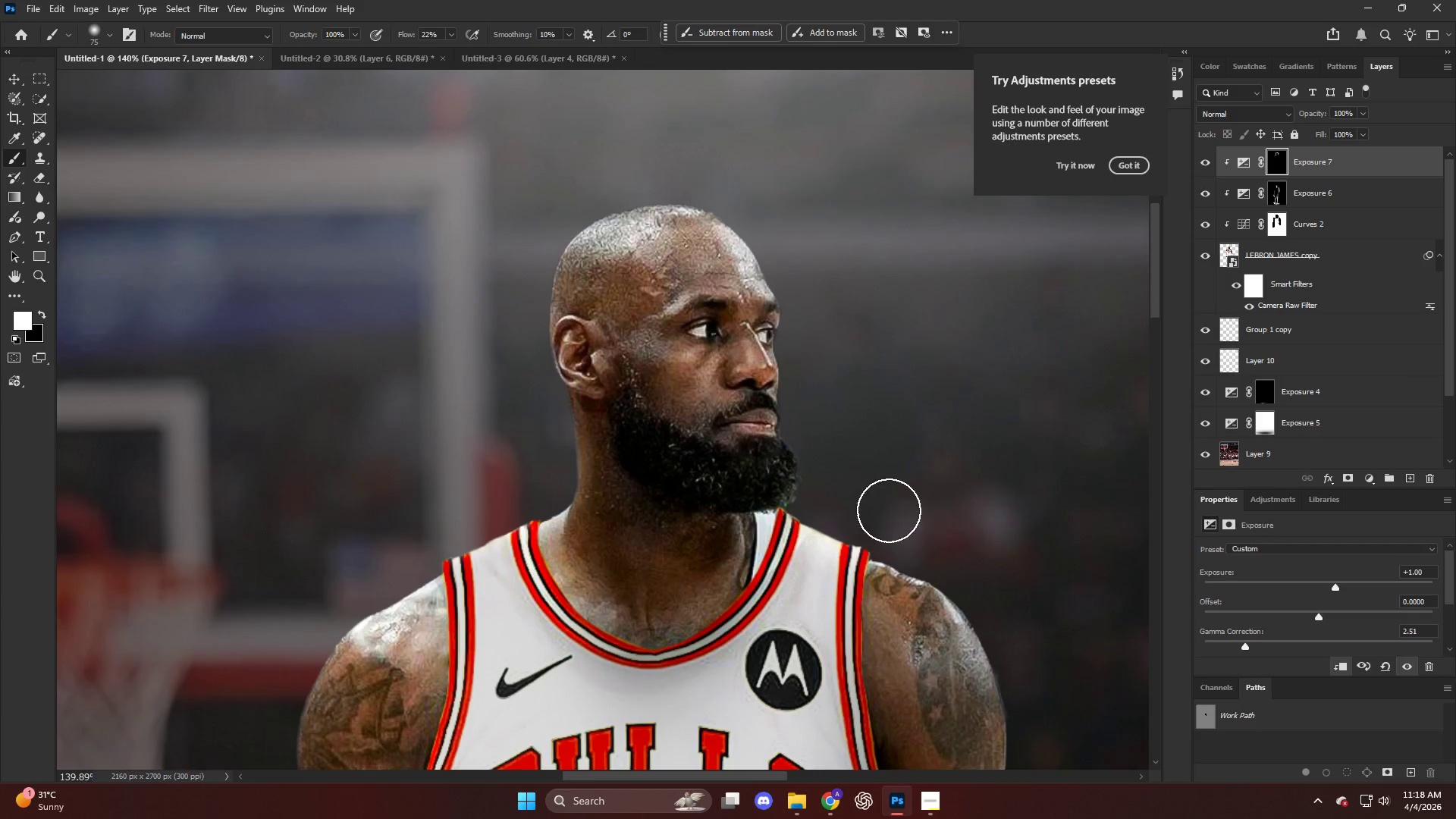 
key(Alt+AltLeft)
 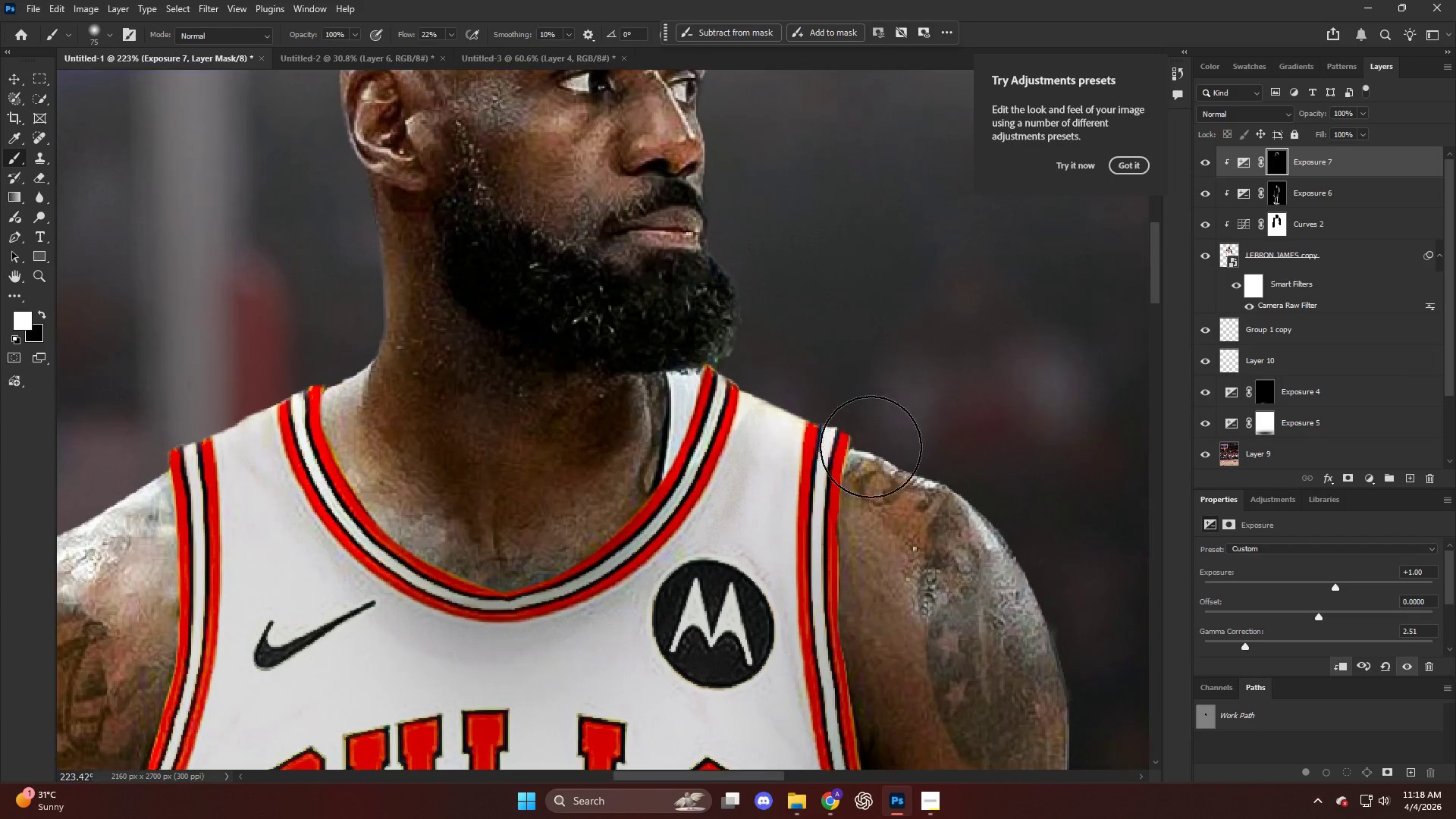 
left_click_drag(start_coordinate=[873, 444], to_coordinate=[1075, 478])
 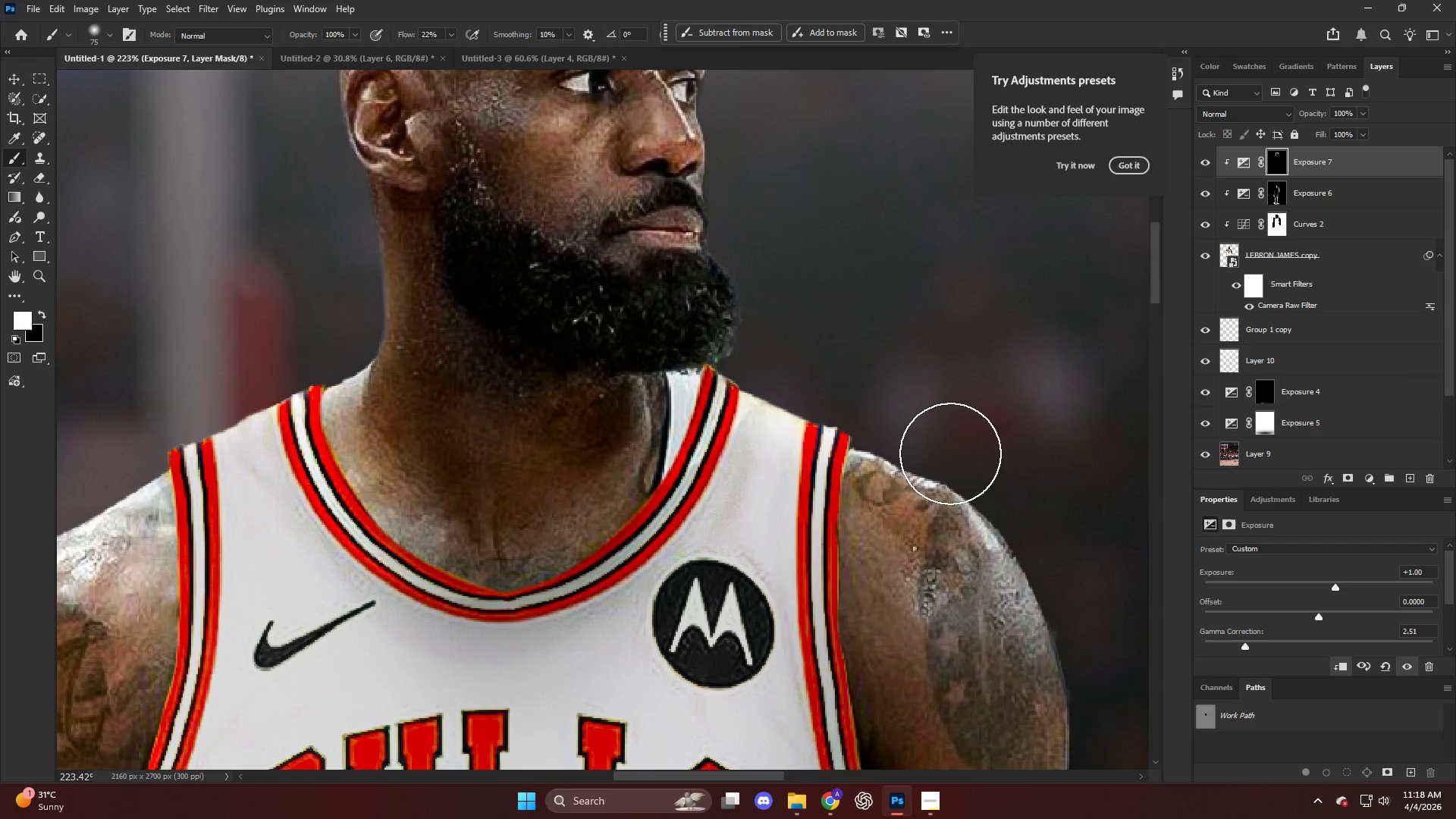 
scroll: coordinate [901, 512], scroll_direction: down, amount: 2.0
 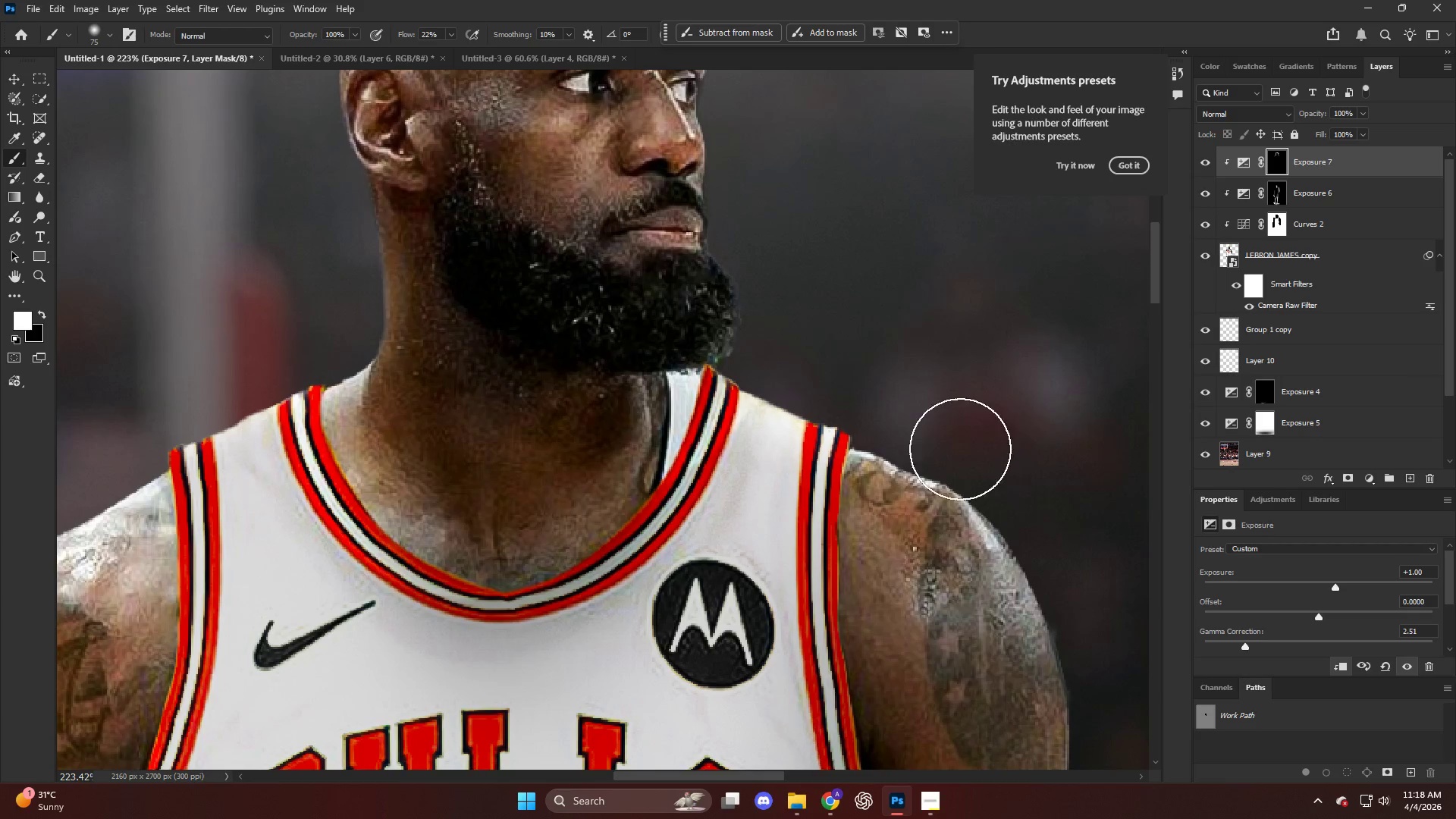 
left_click_drag(start_coordinate=[956, 465], to_coordinate=[1129, 533])
 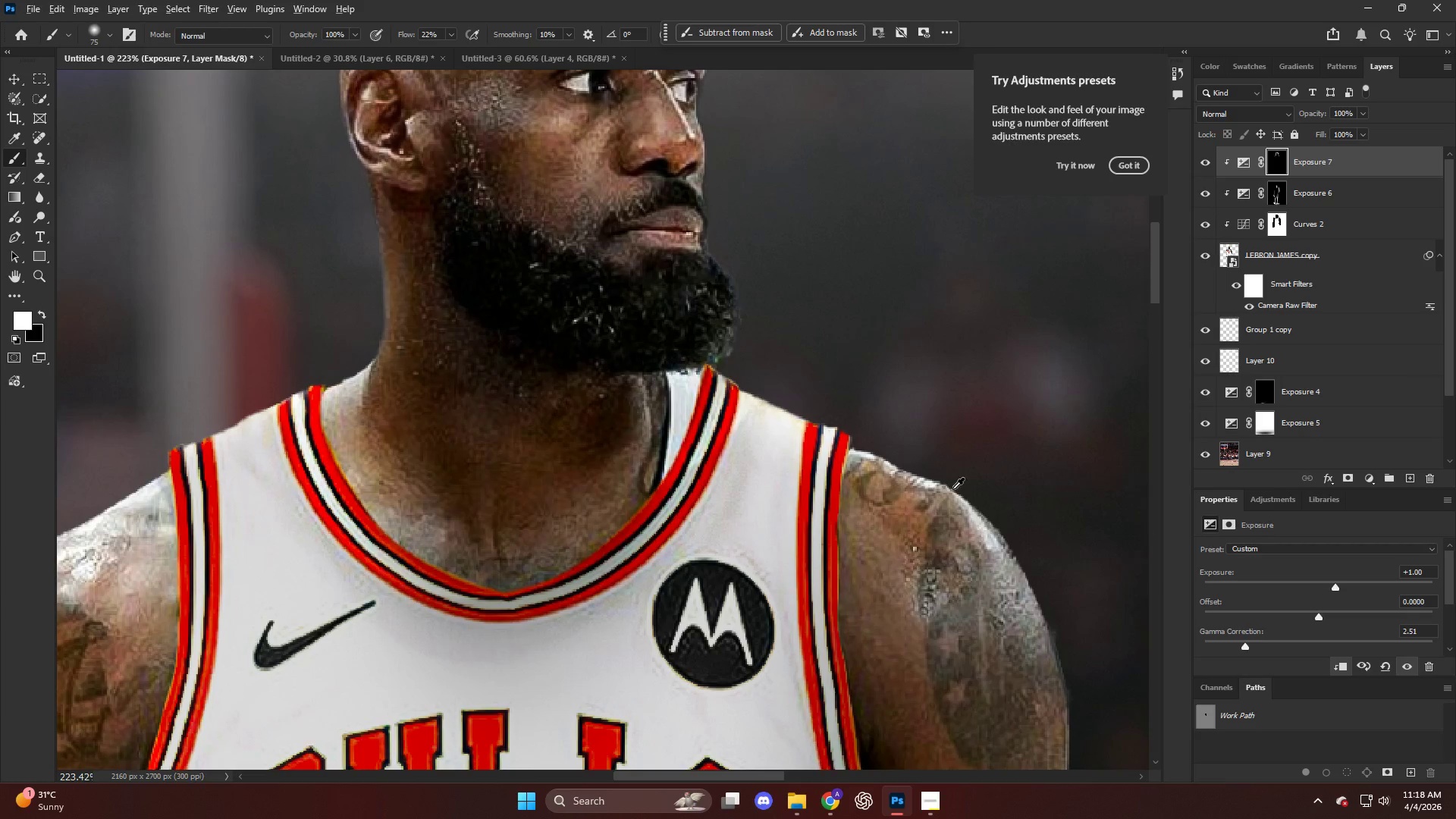 
key(Alt+AltLeft)
 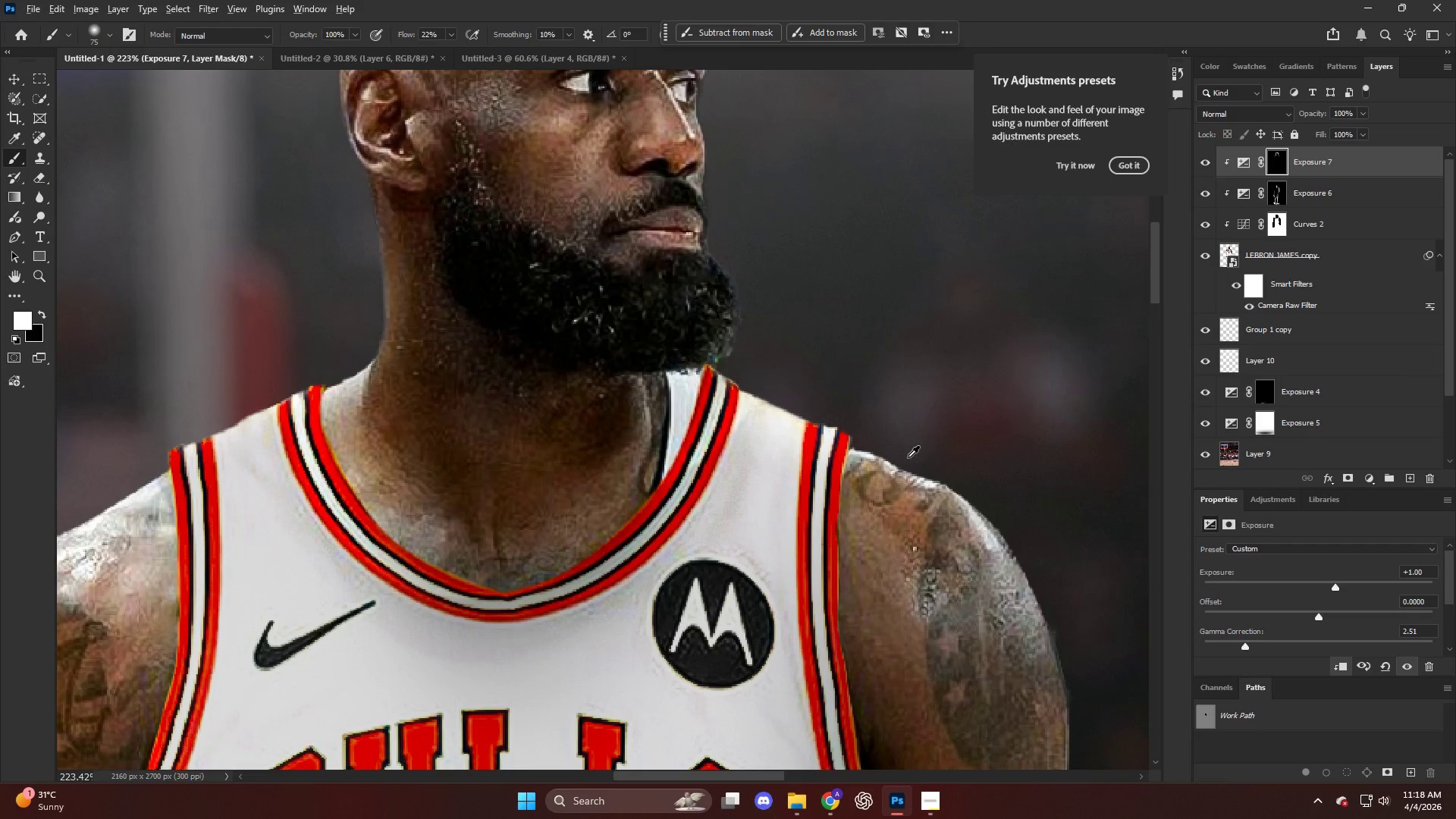 
hold_key(key=ControlLeft, duration=0.33)
hold_key(key=AltLeft, duration=0.58)
scroll: coordinate [878, 378], scroll_direction: down, amount: 23.0
 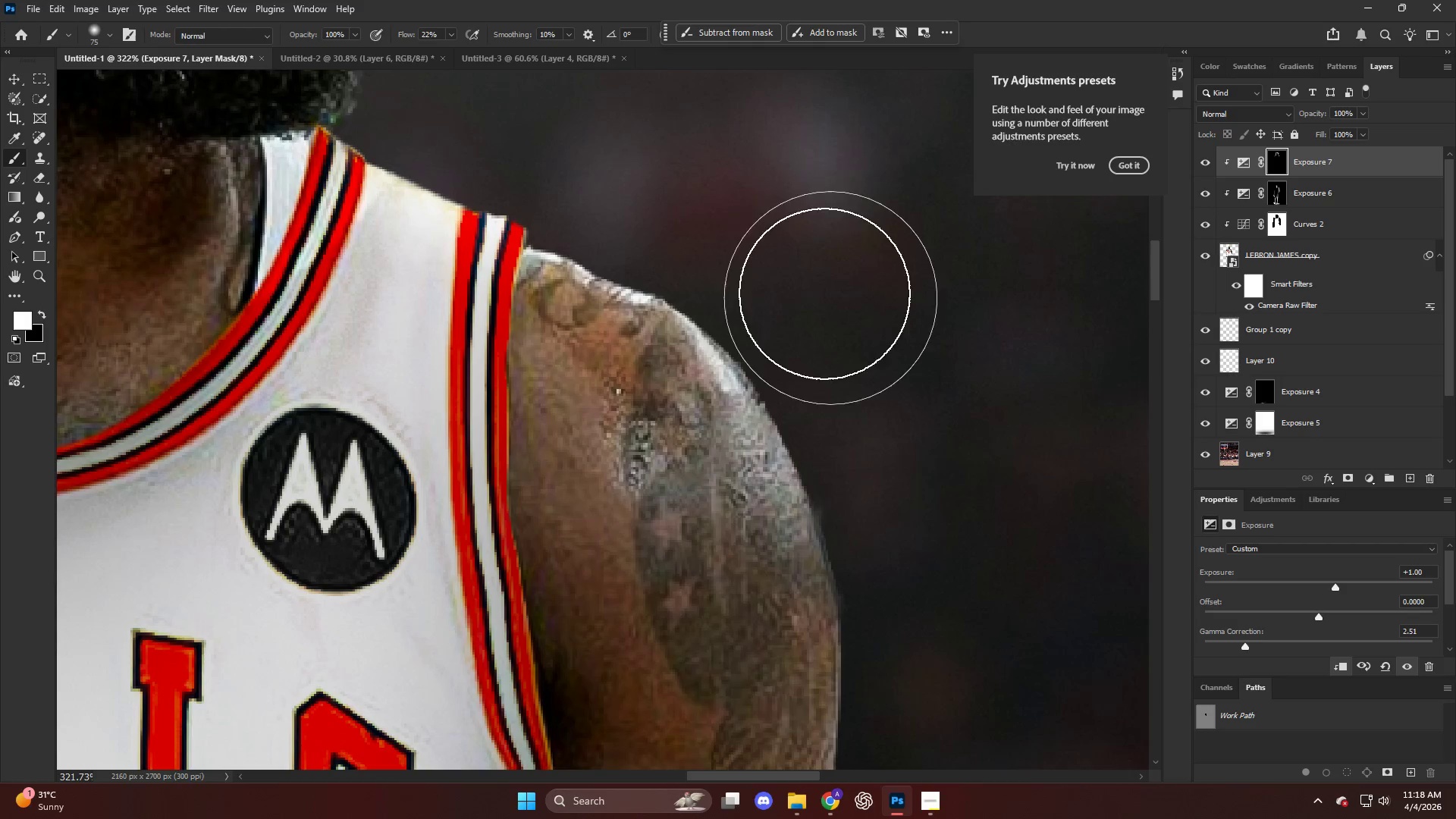 
left_click_drag(start_coordinate=[793, 302], to_coordinate=[915, 535])
 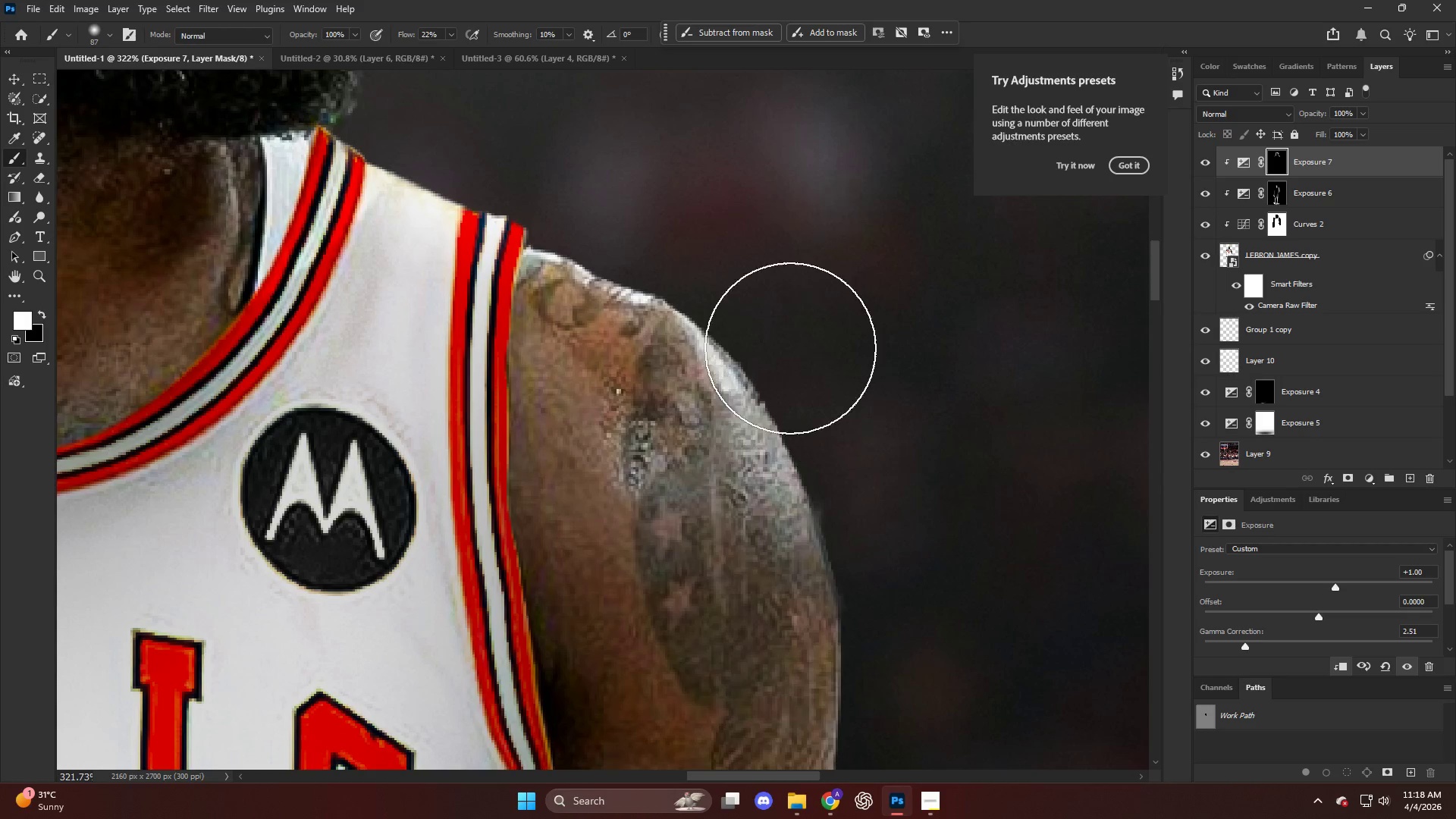 
left_click_drag(start_coordinate=[790, 348], to_coordinate=[915, 547])
 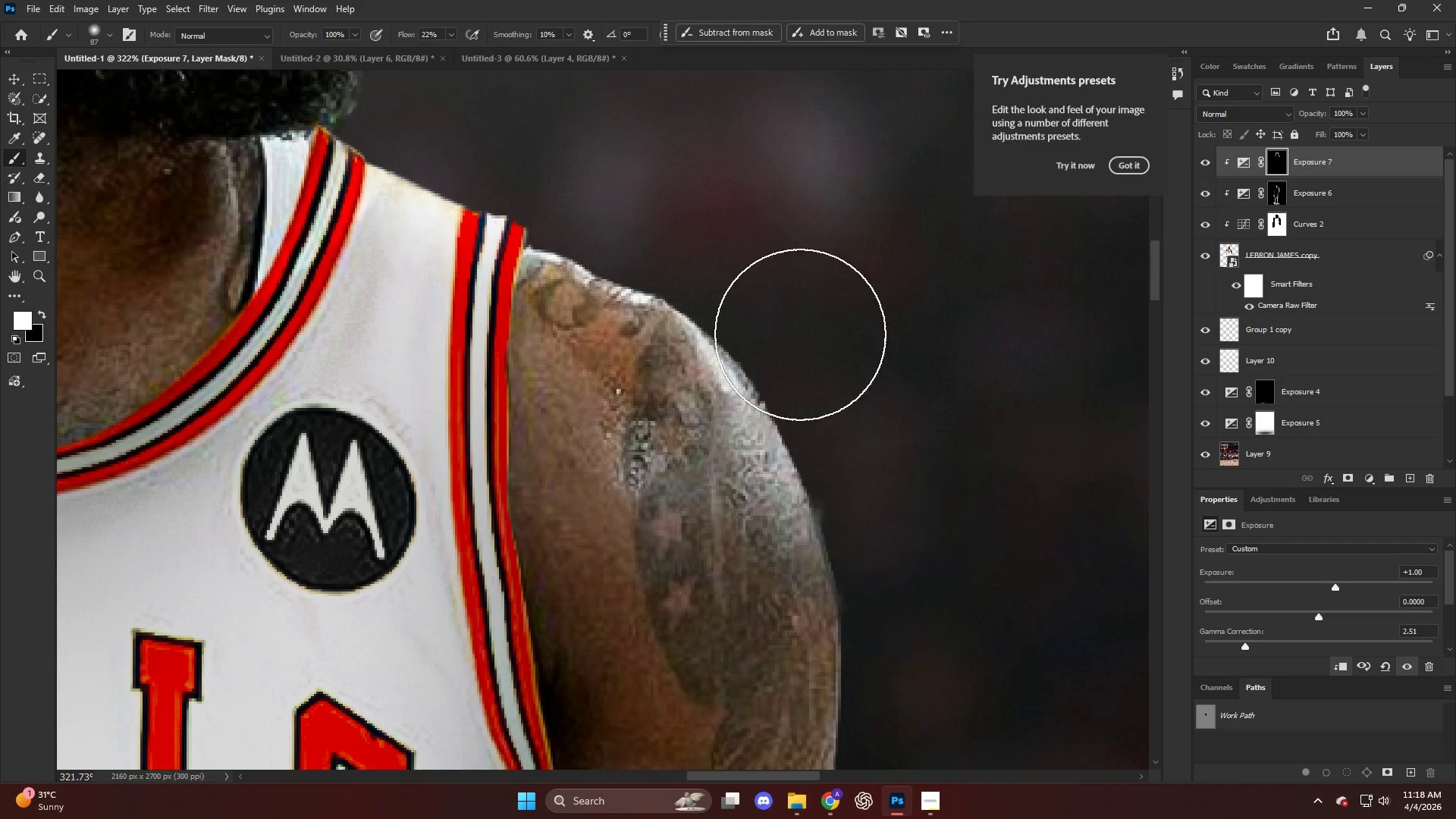 
left_click_drag(start_coordinate=[800, 334], to_coordinate=[936, 664])
 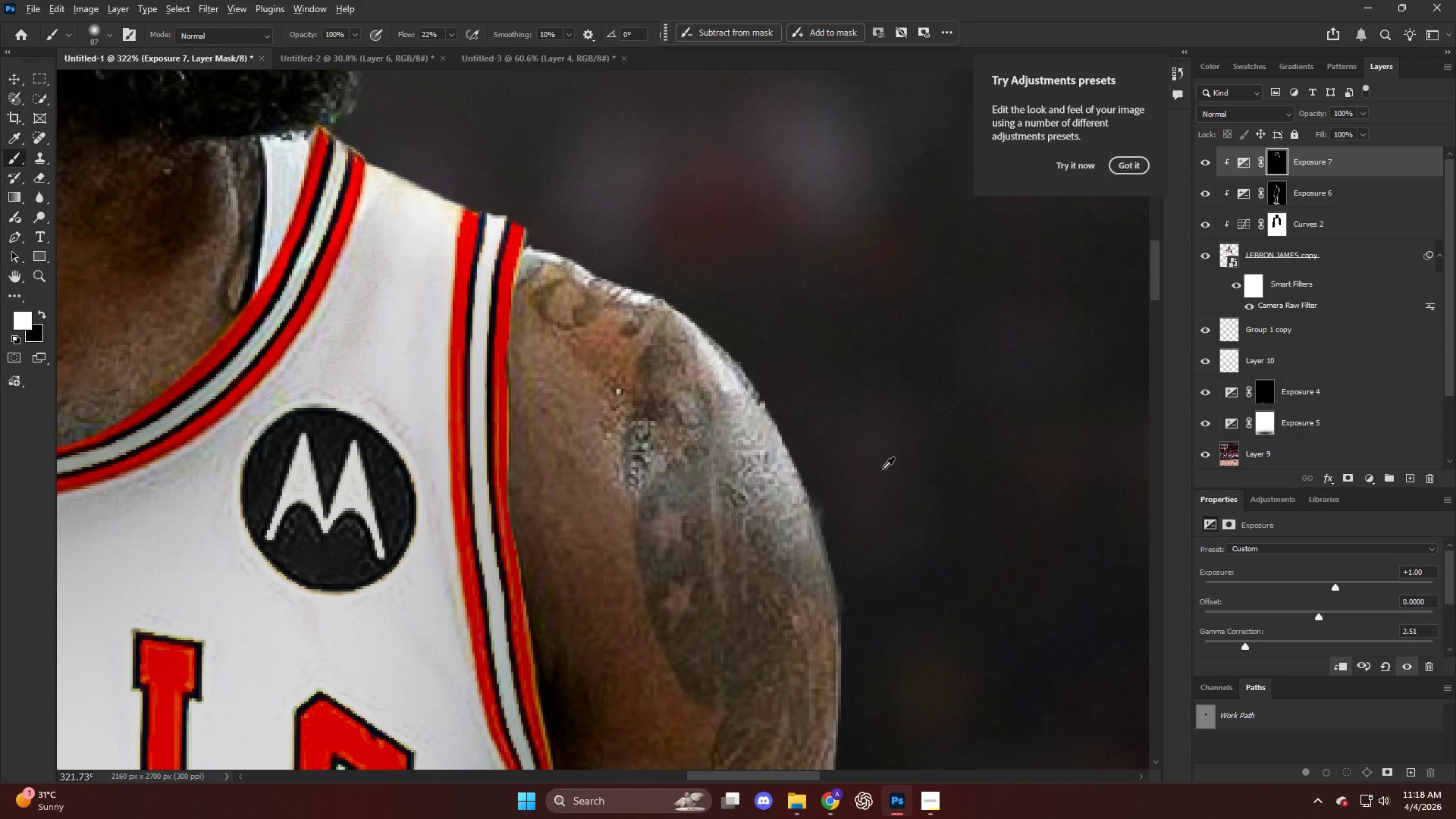 
key(Alt+AltLeft)
 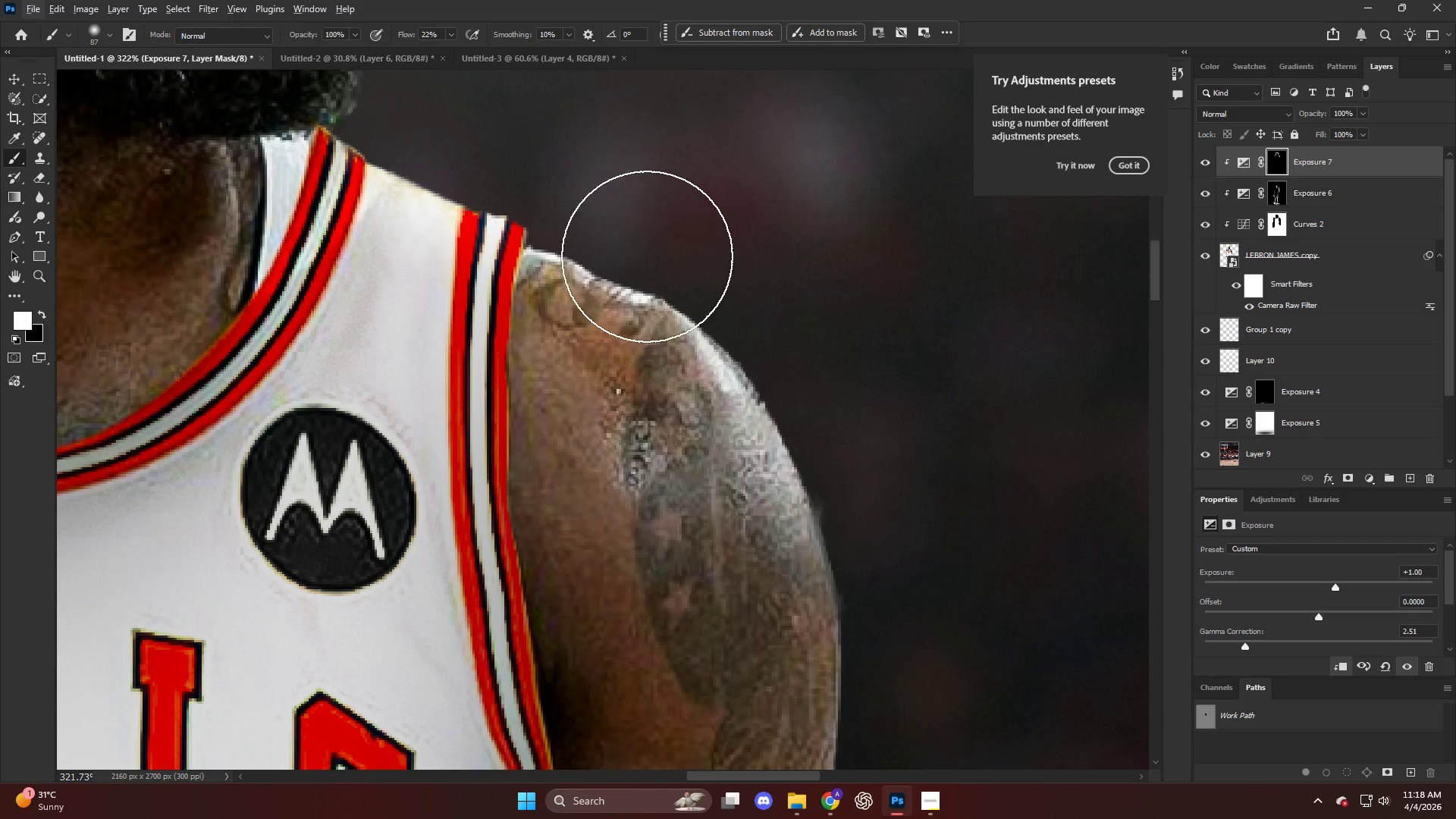 
left_click_drag(start_coordinate=[639, 258], to_coordinate=[1150, 477])
 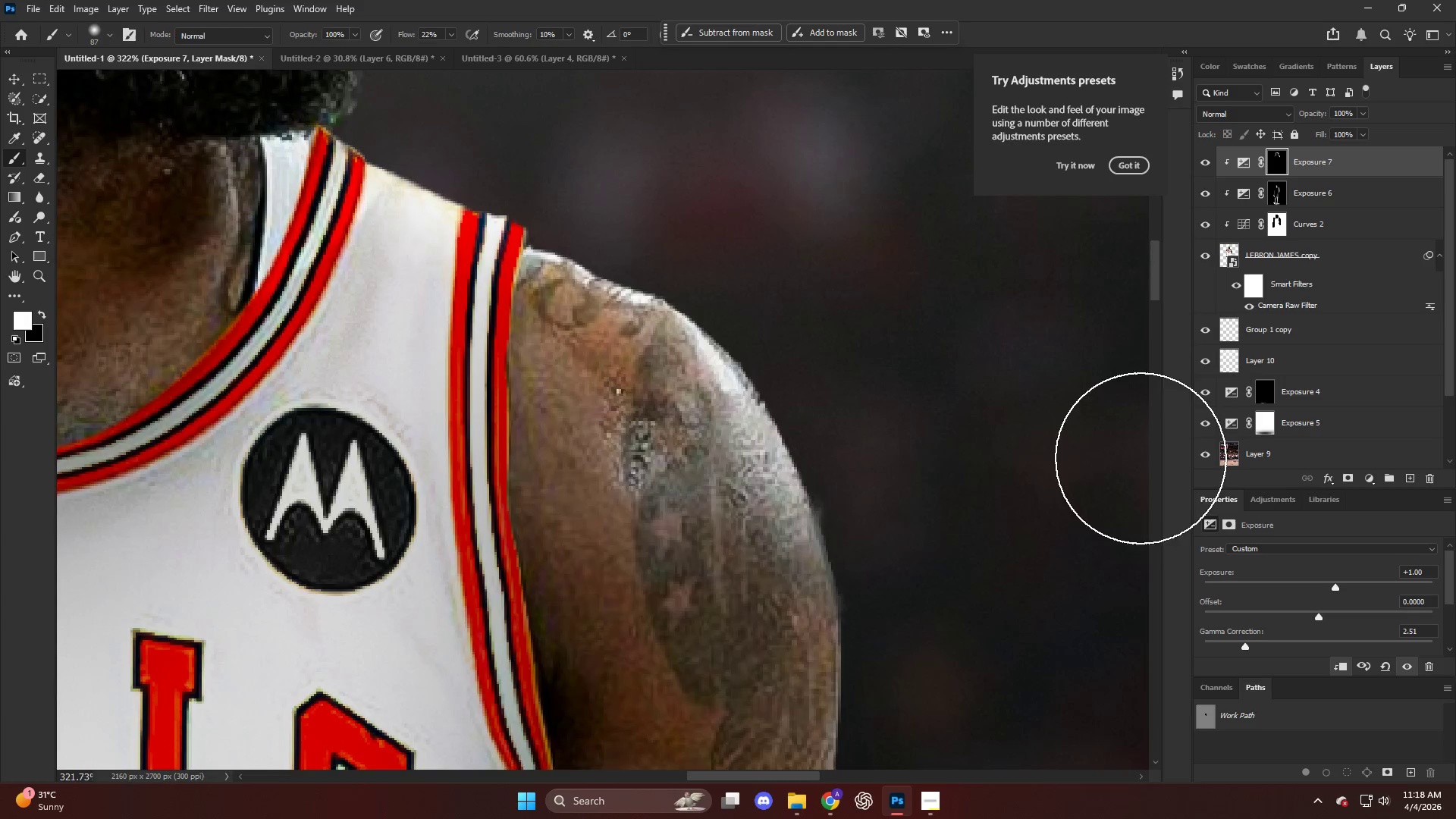 
hold_key(key=AltLeft, duration=0.39)
hold_key(key=AltLeft, duration=0.48)
scroll: coordinate [997, 452], scroll_direction: down, amount: 11.0
 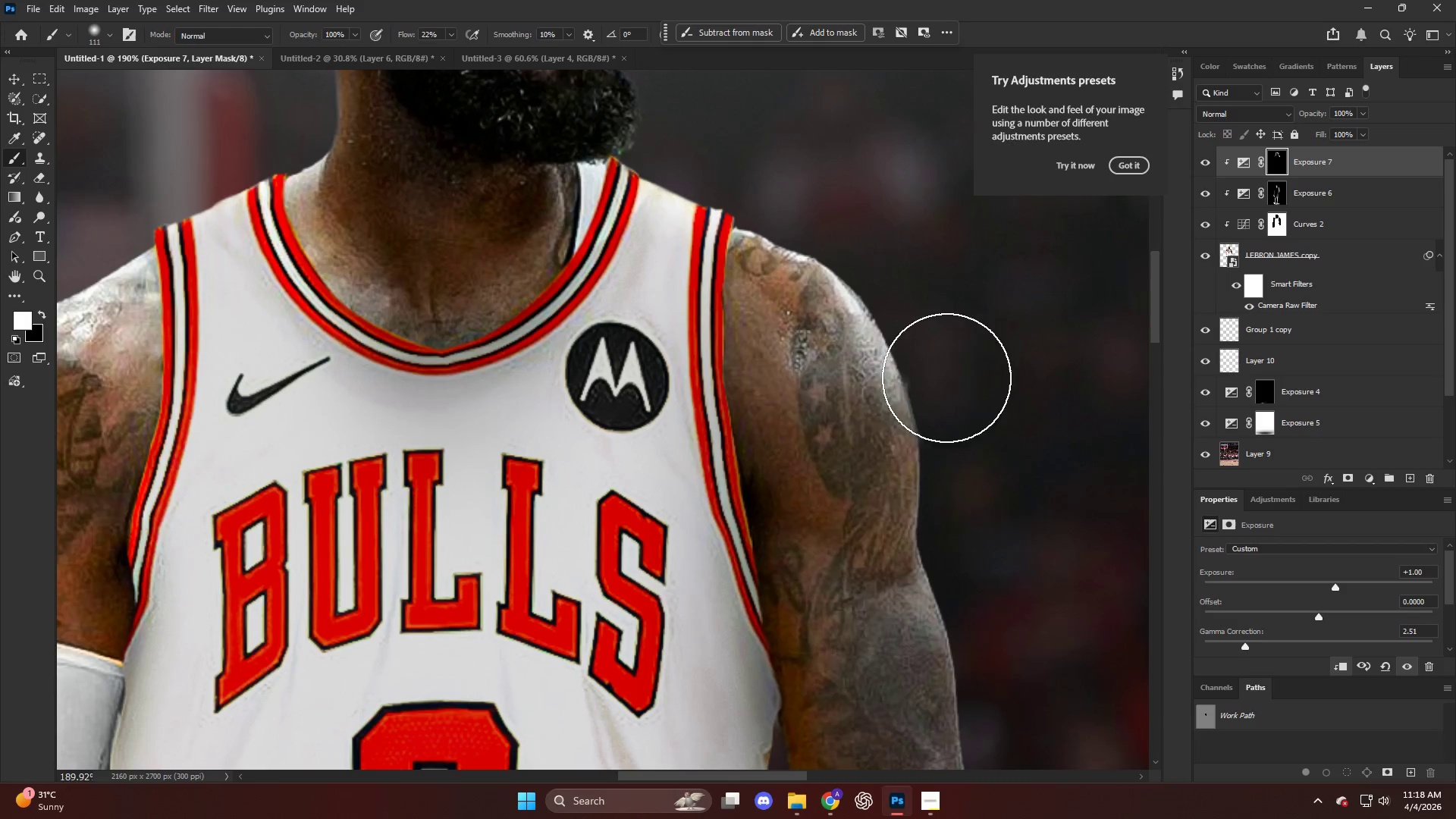 
left_click_drag(start_coordinate=[946, 378], to_coordinate=[1000, 554])
 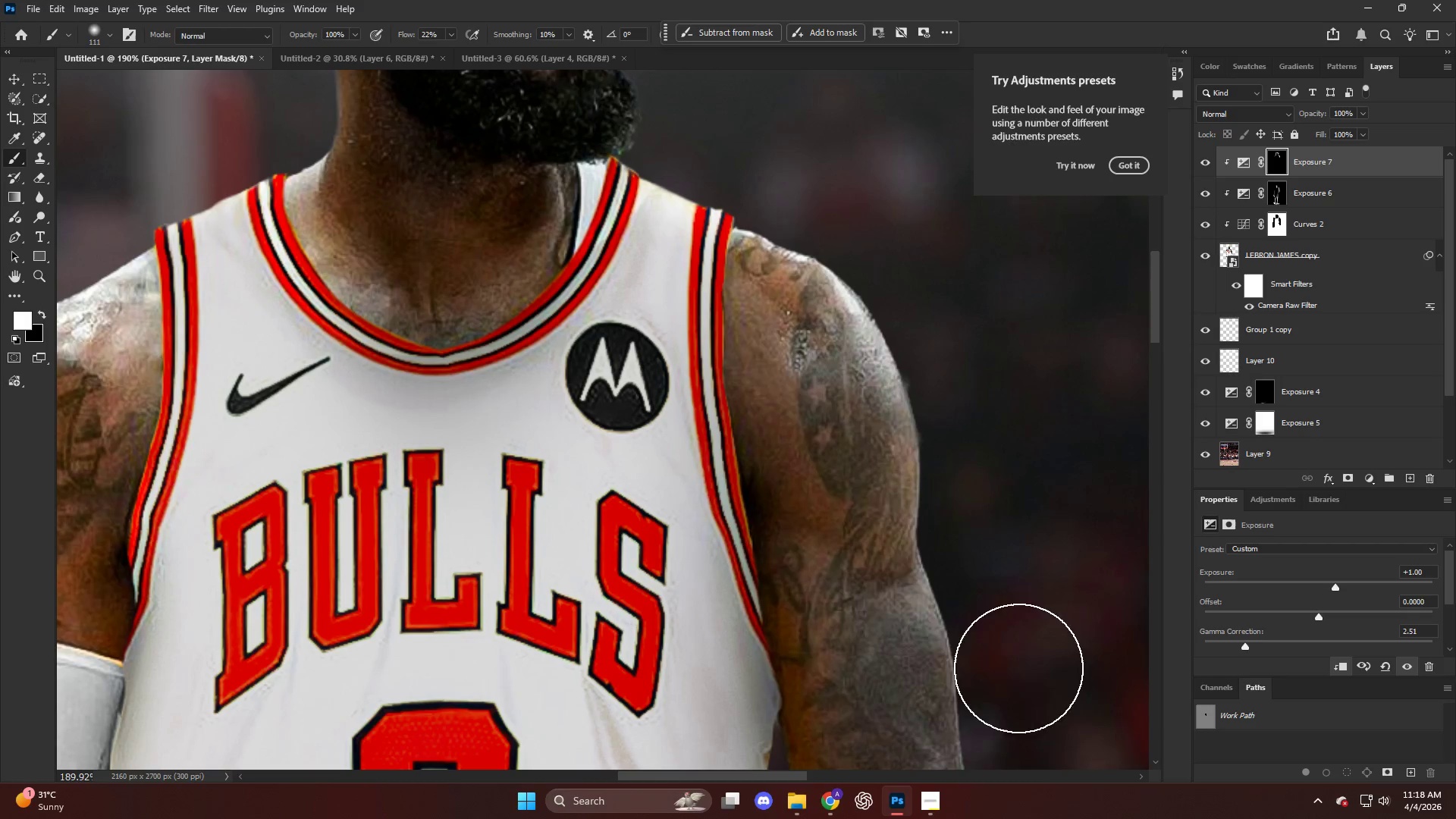 
left_click_drag(start_coordinate=[973, 457], to_coordinate=[1024, 742])
 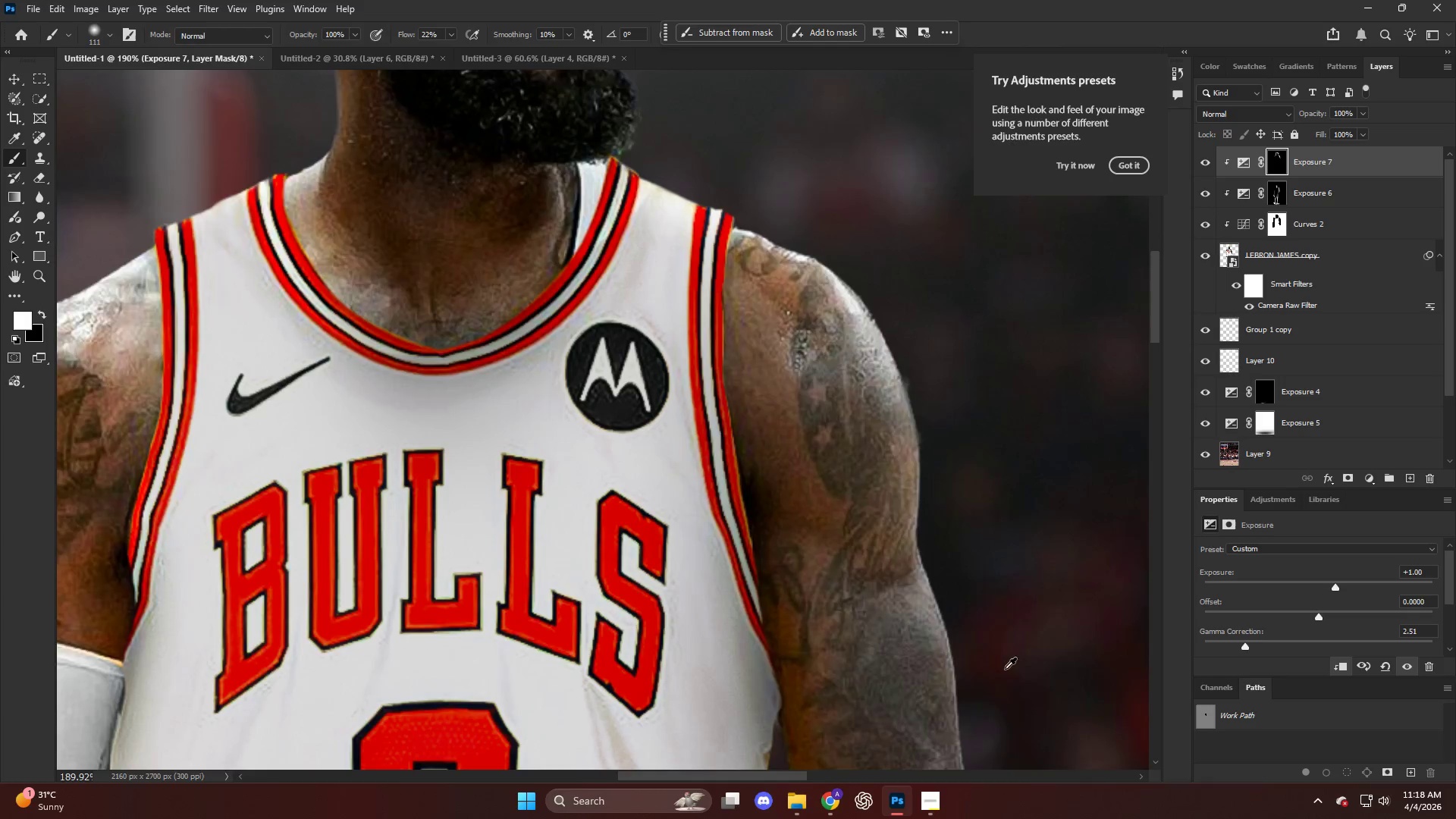 
hold_key(key=AltLeft, duration=0.45)
 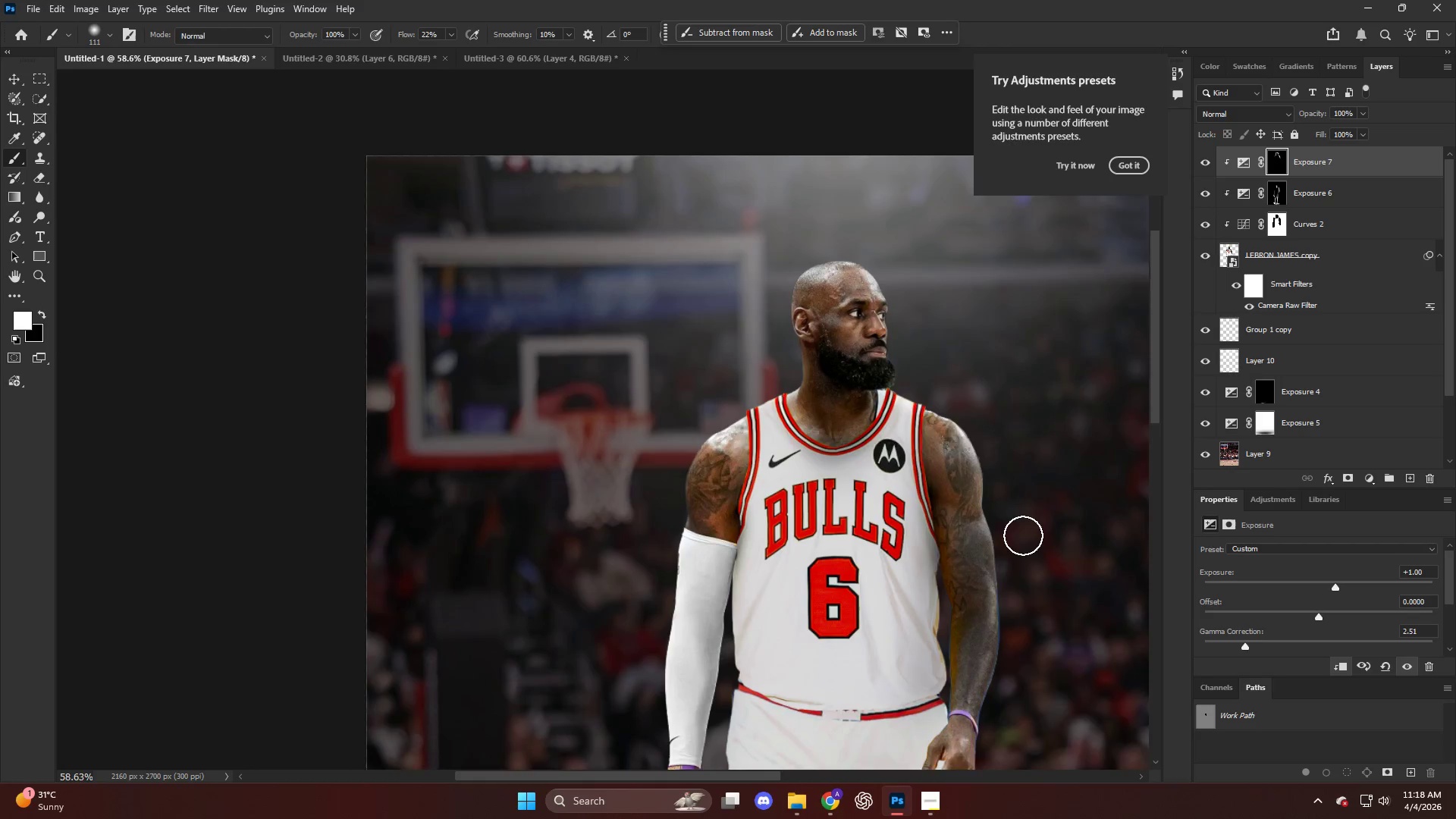 
hold_key(key=AltLeft, duration=0.41)
 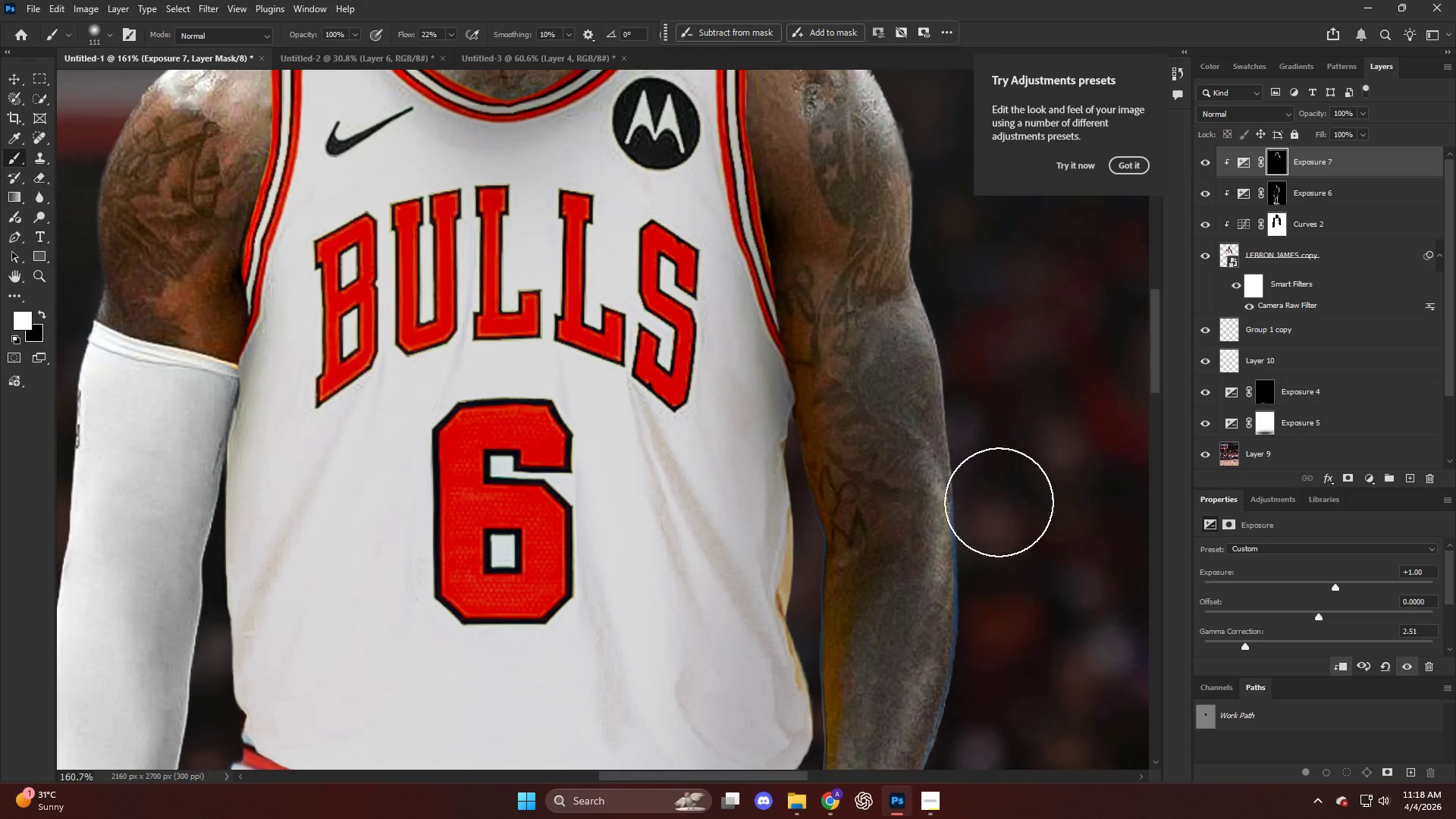 
left_click_drag(start_coordinate=[999, 512], to_coordinate=[991, 692])
 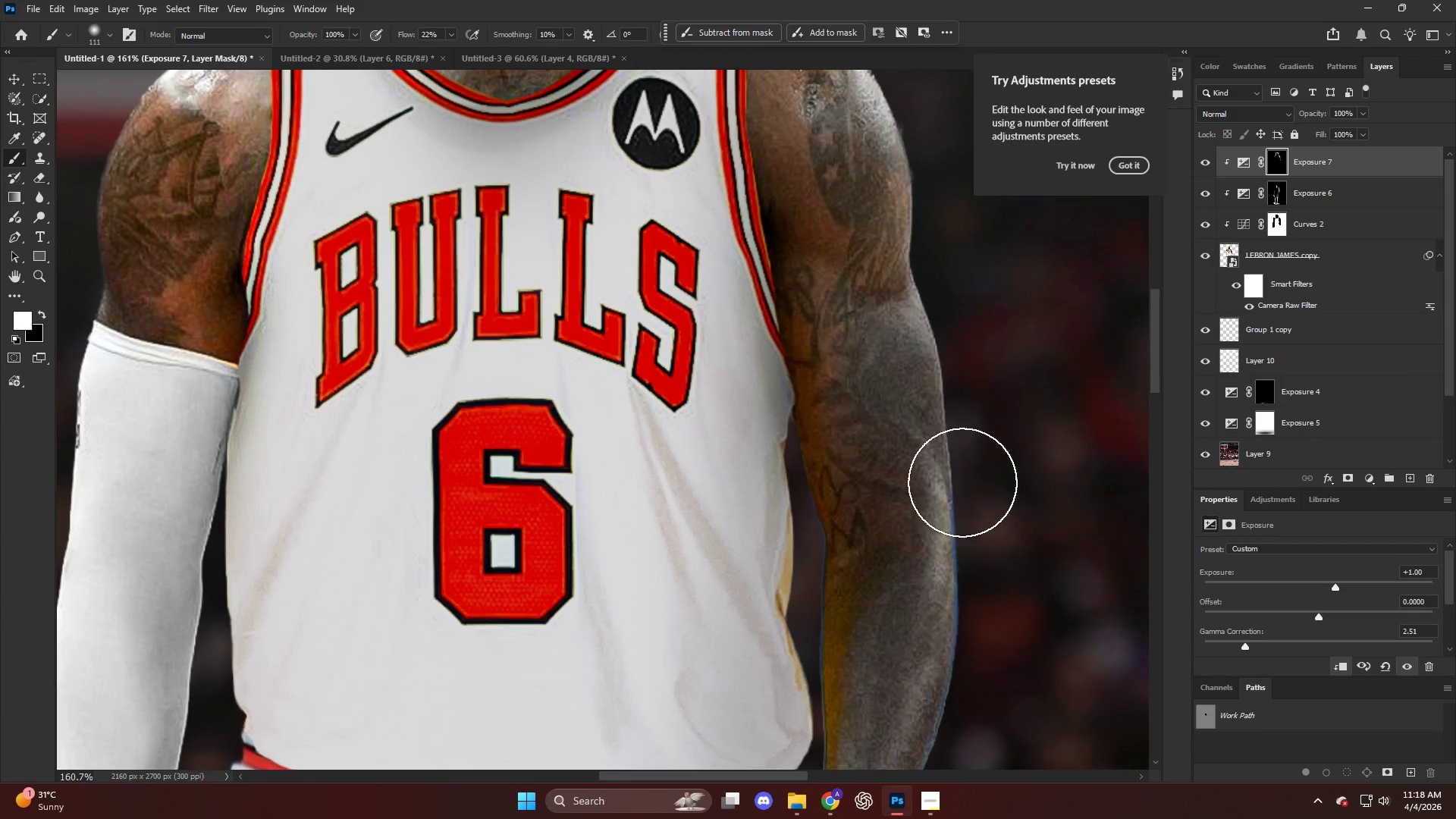 
scroll: coordinate [1024, 531], scroll_direction: down, amount: 16.0
 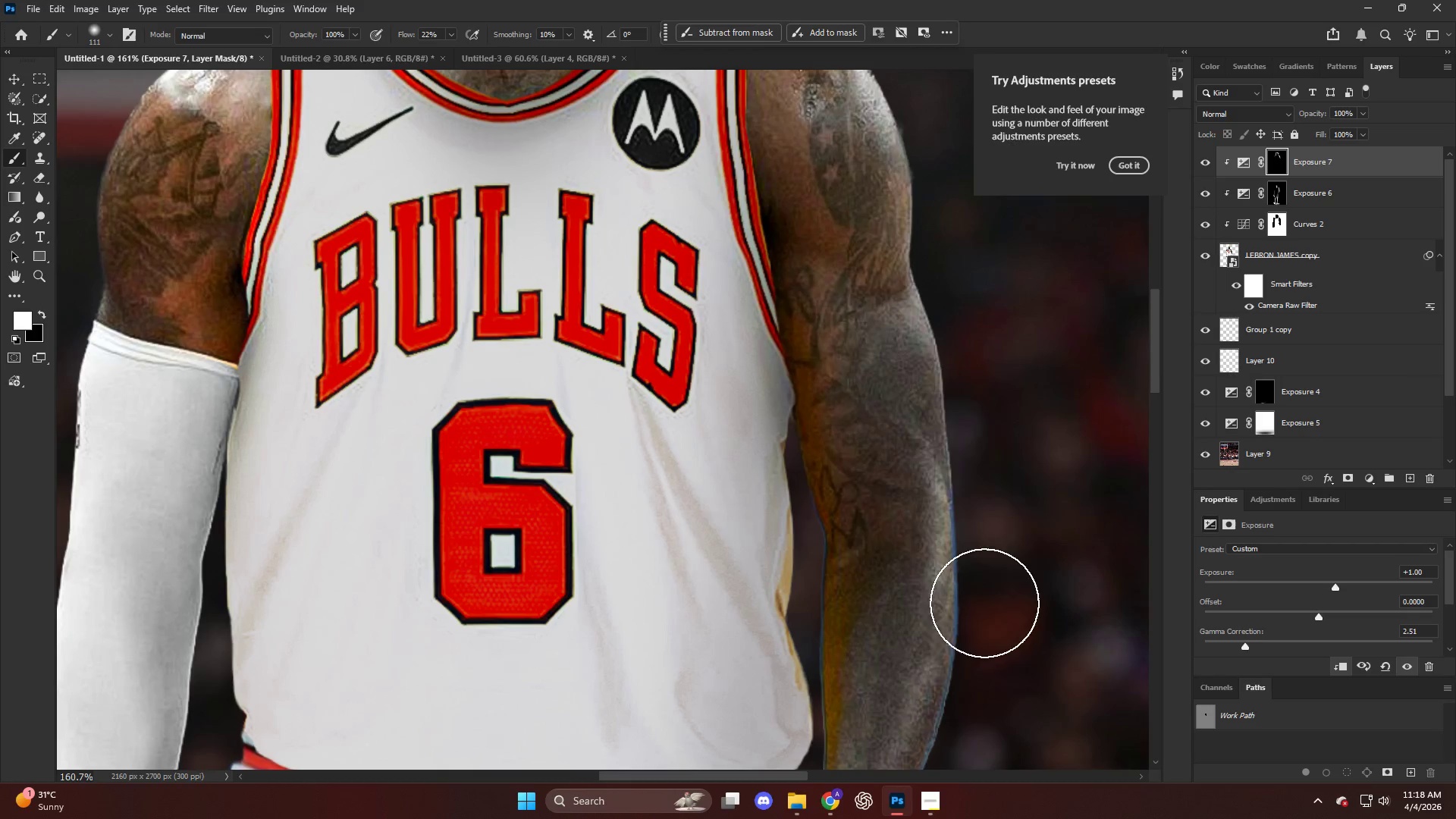 
left_click_drag(start_coordinate=[968, 497], to_coordinate=[1034, 704])
 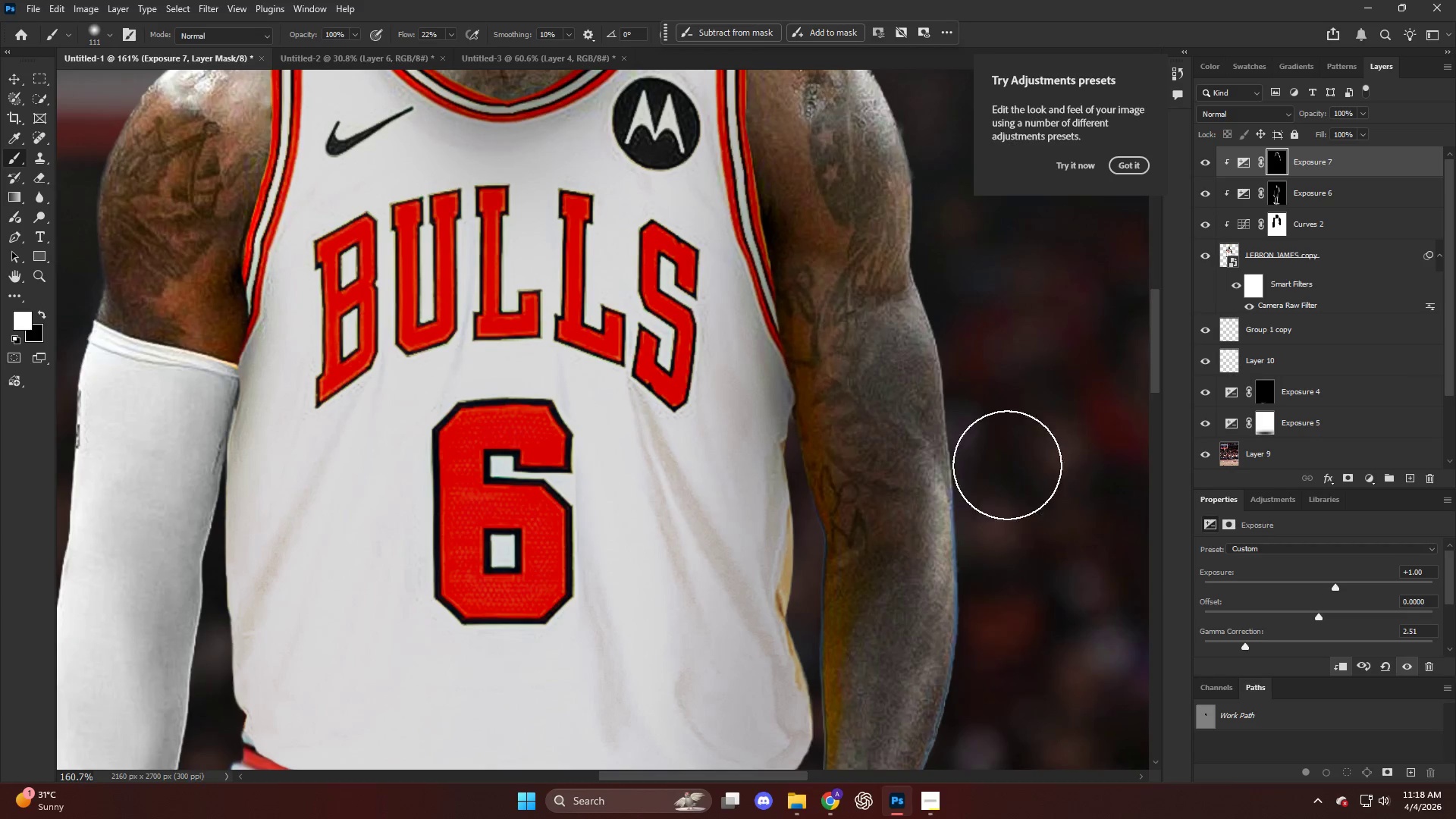 
left_click_drag(start_coordinate=[959, 334], to_coordinate=[1097, 563])
 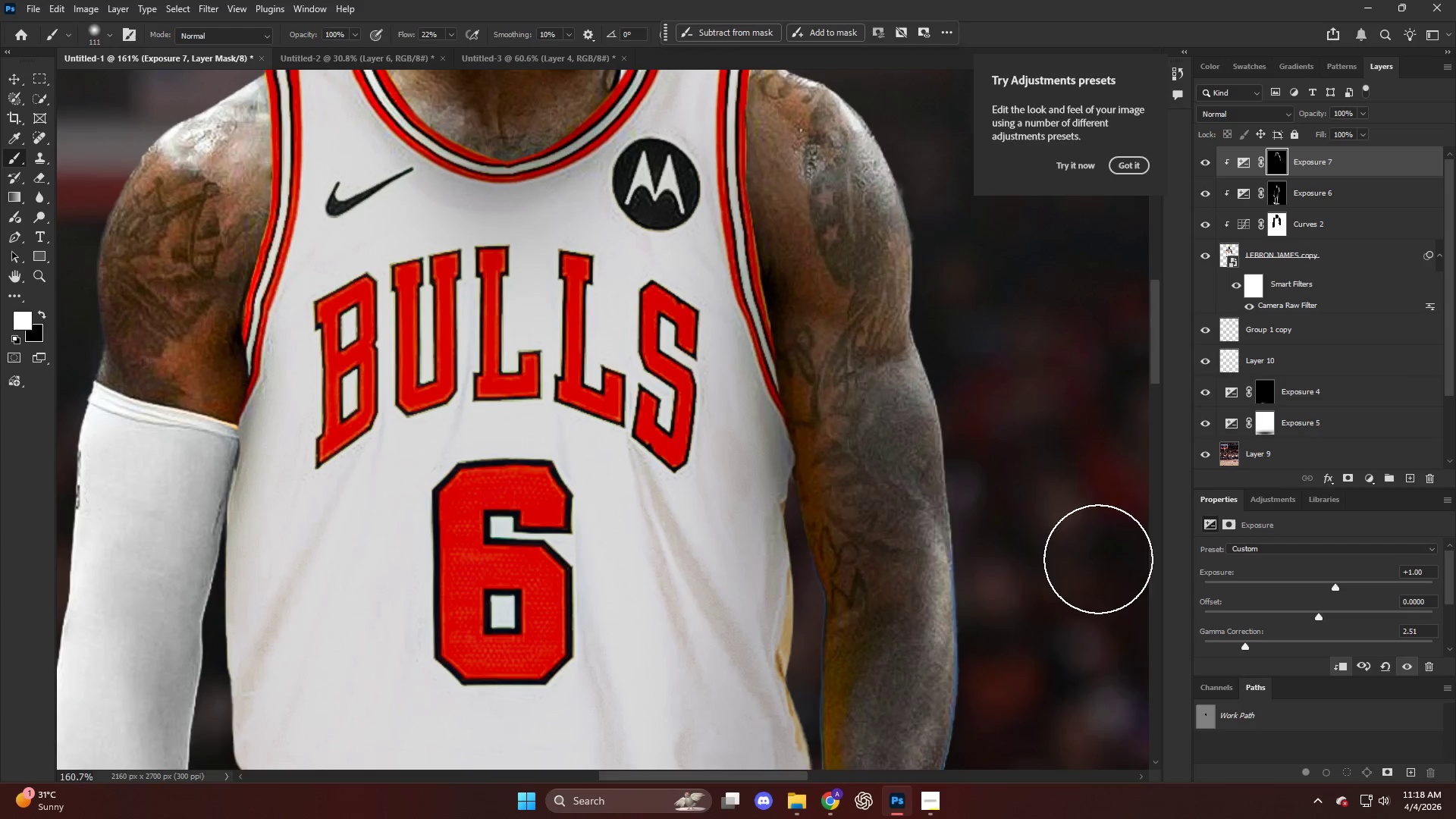 
scroll: coordinate [1004, 453], scroll_direction: up, amount: 5.0
 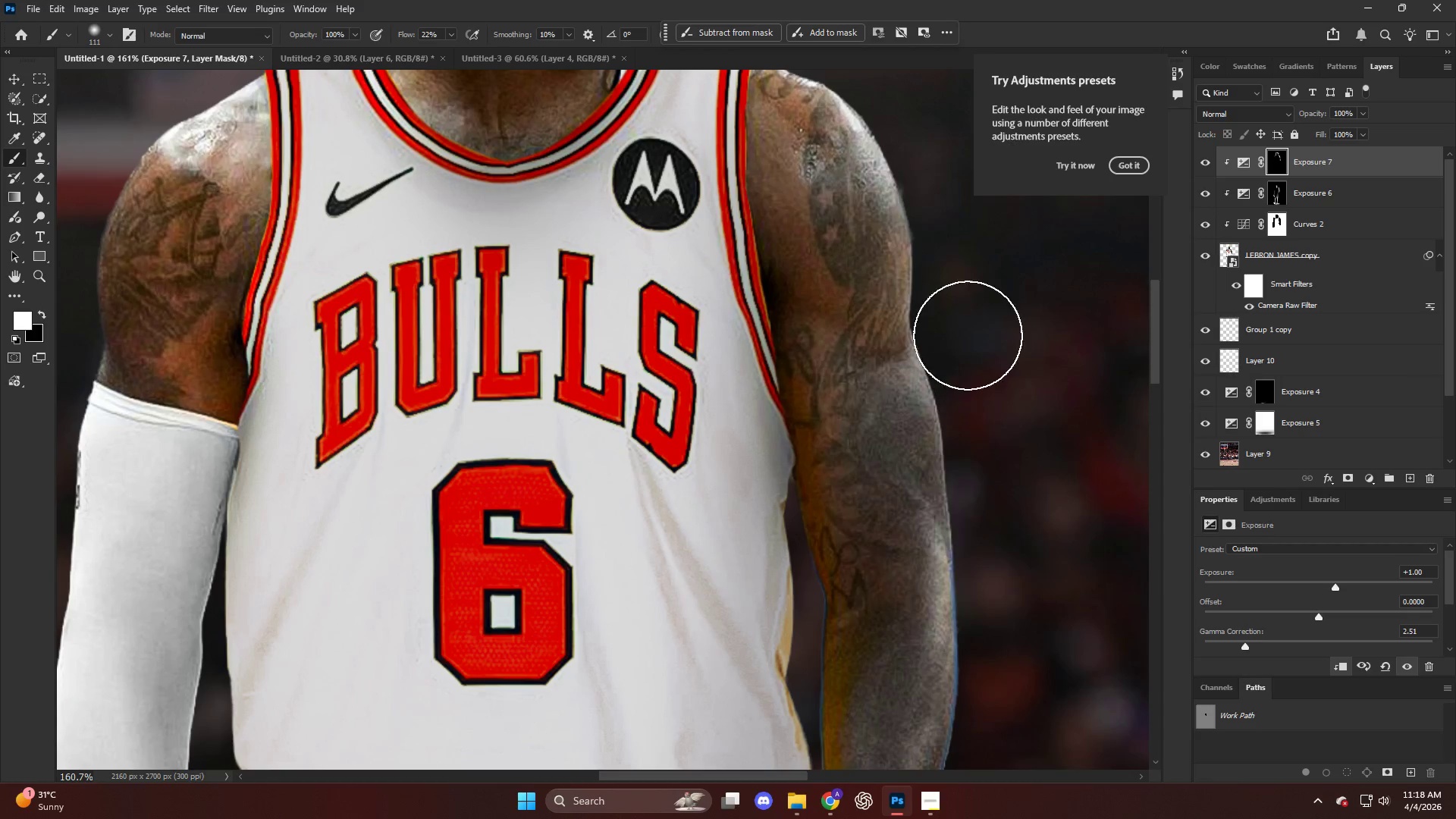 
key(Alt+AltLeft)
 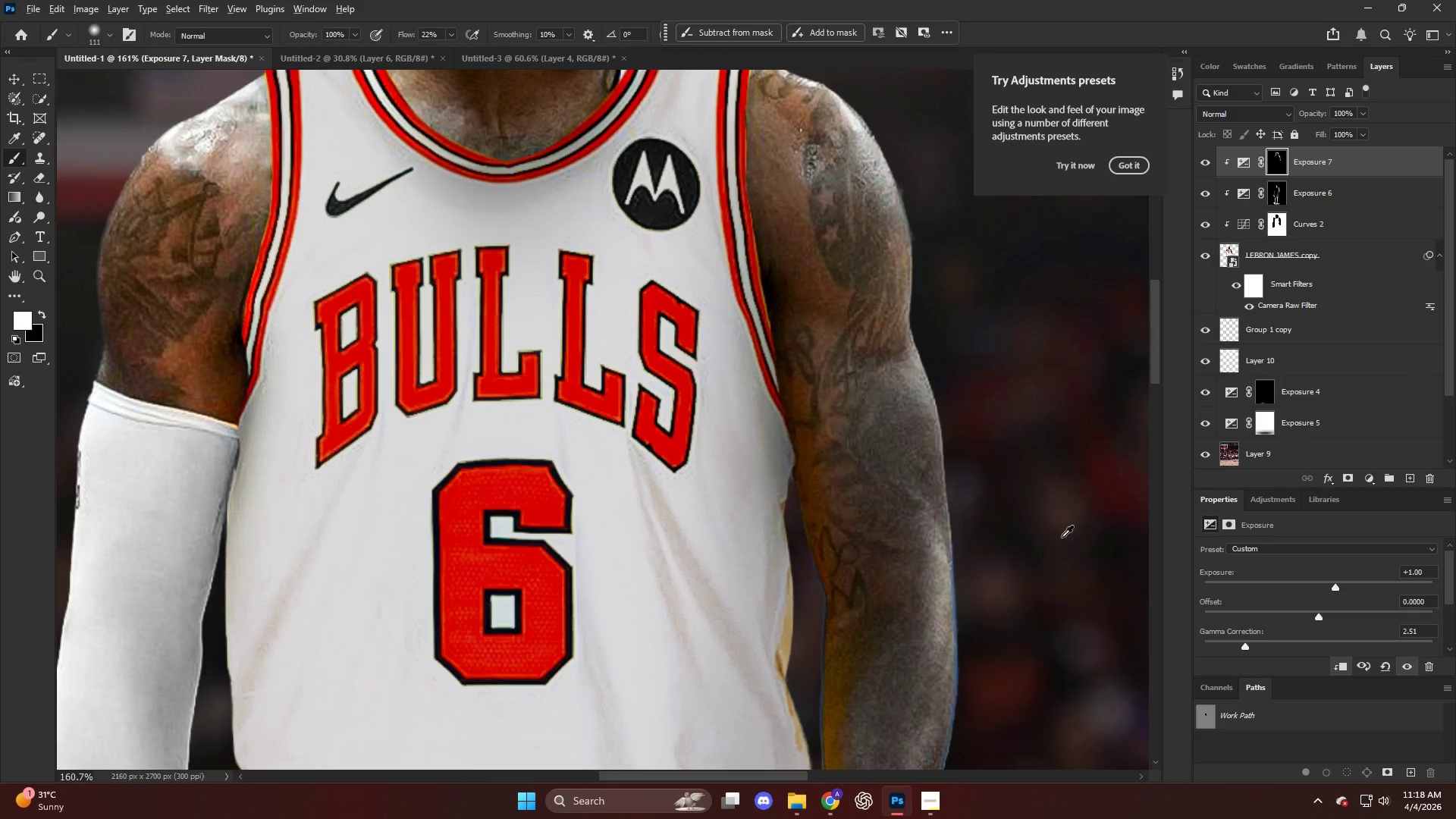 
key(Alt+AltLeft)
 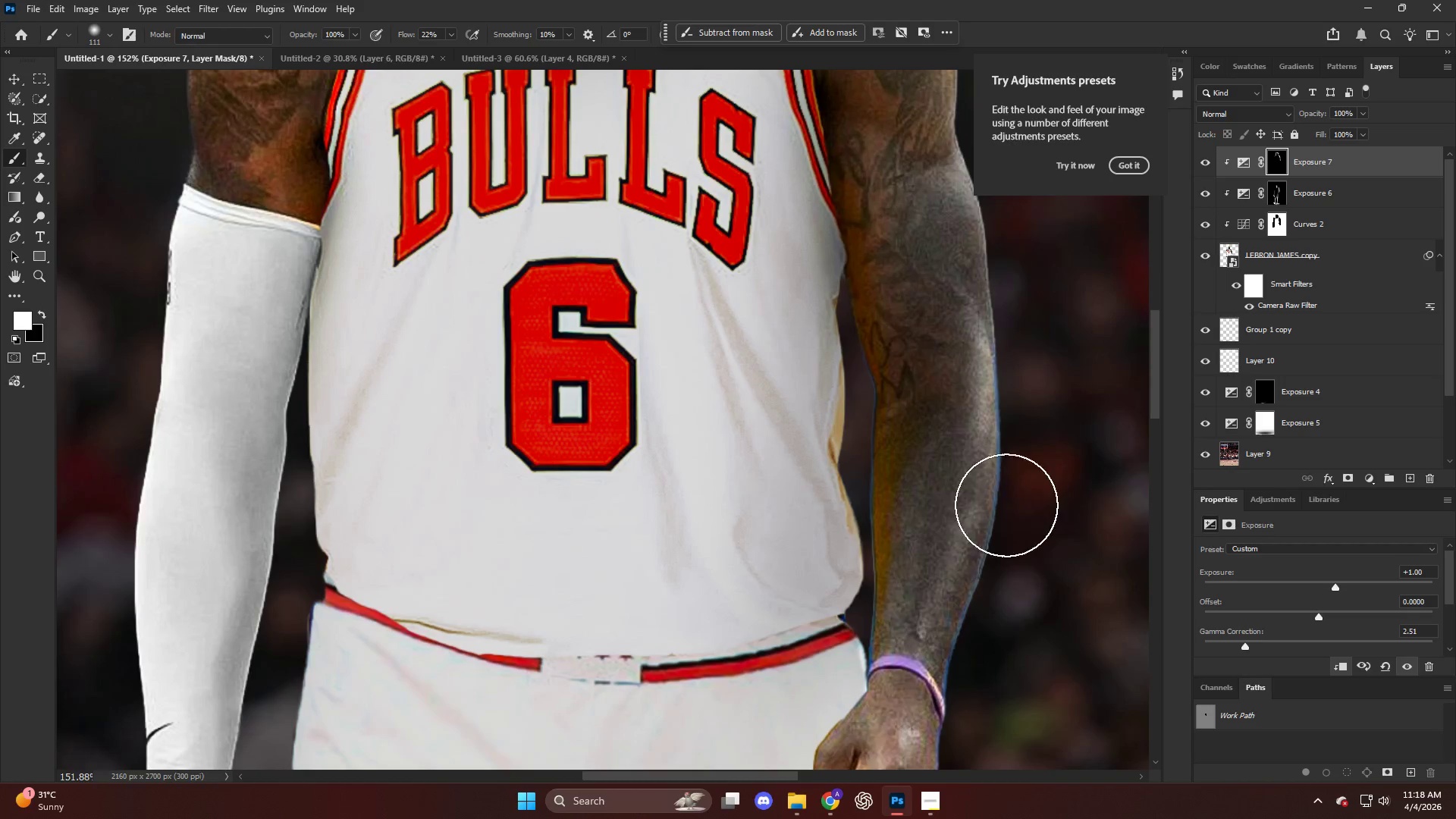 
left_click_drag(start_coordinate=[1009, 507], to_coordinate=[998, 762])
 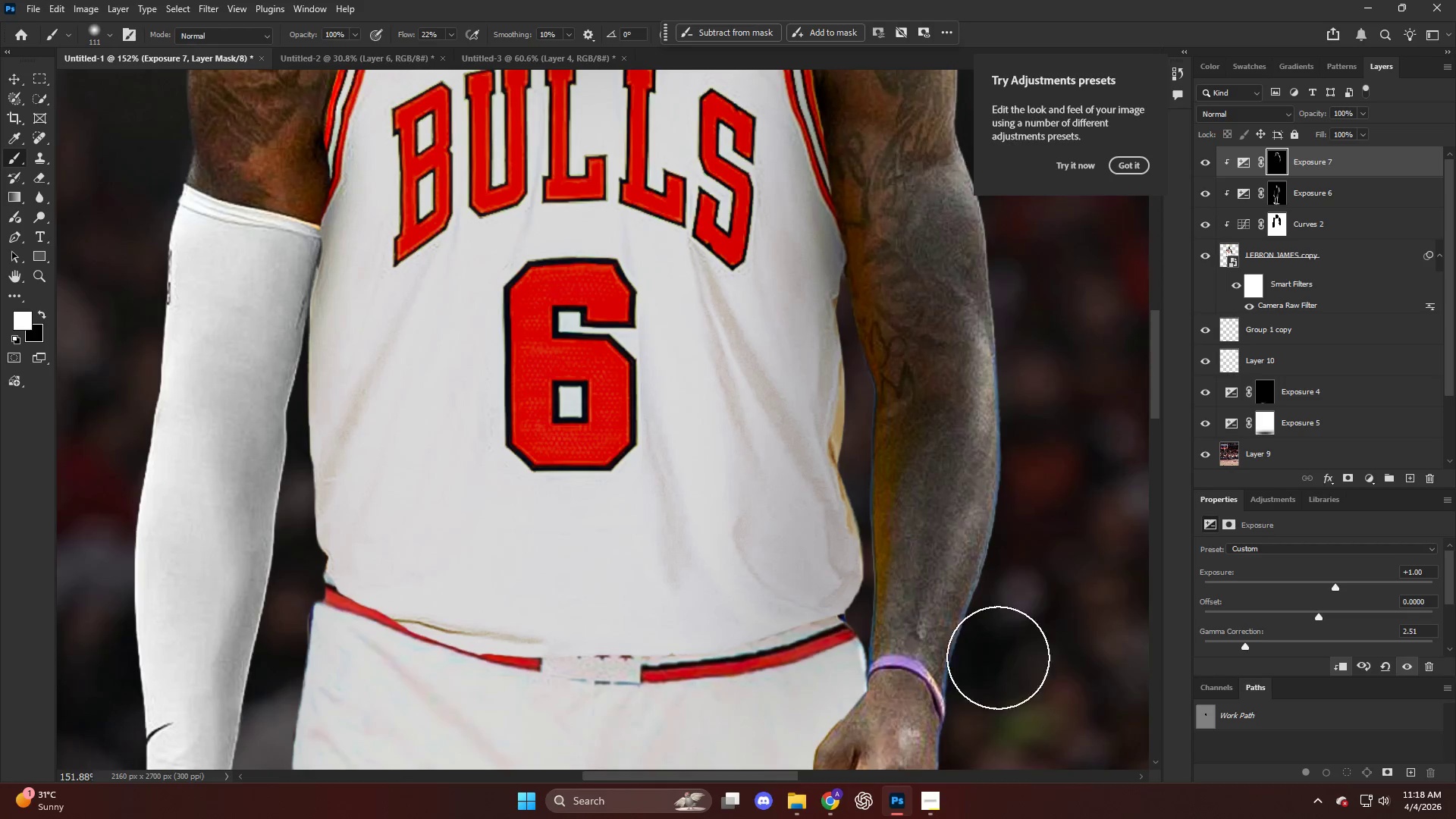 
scroll: coordinate [990, 607], scroll_direction: down, amount: 8.0
 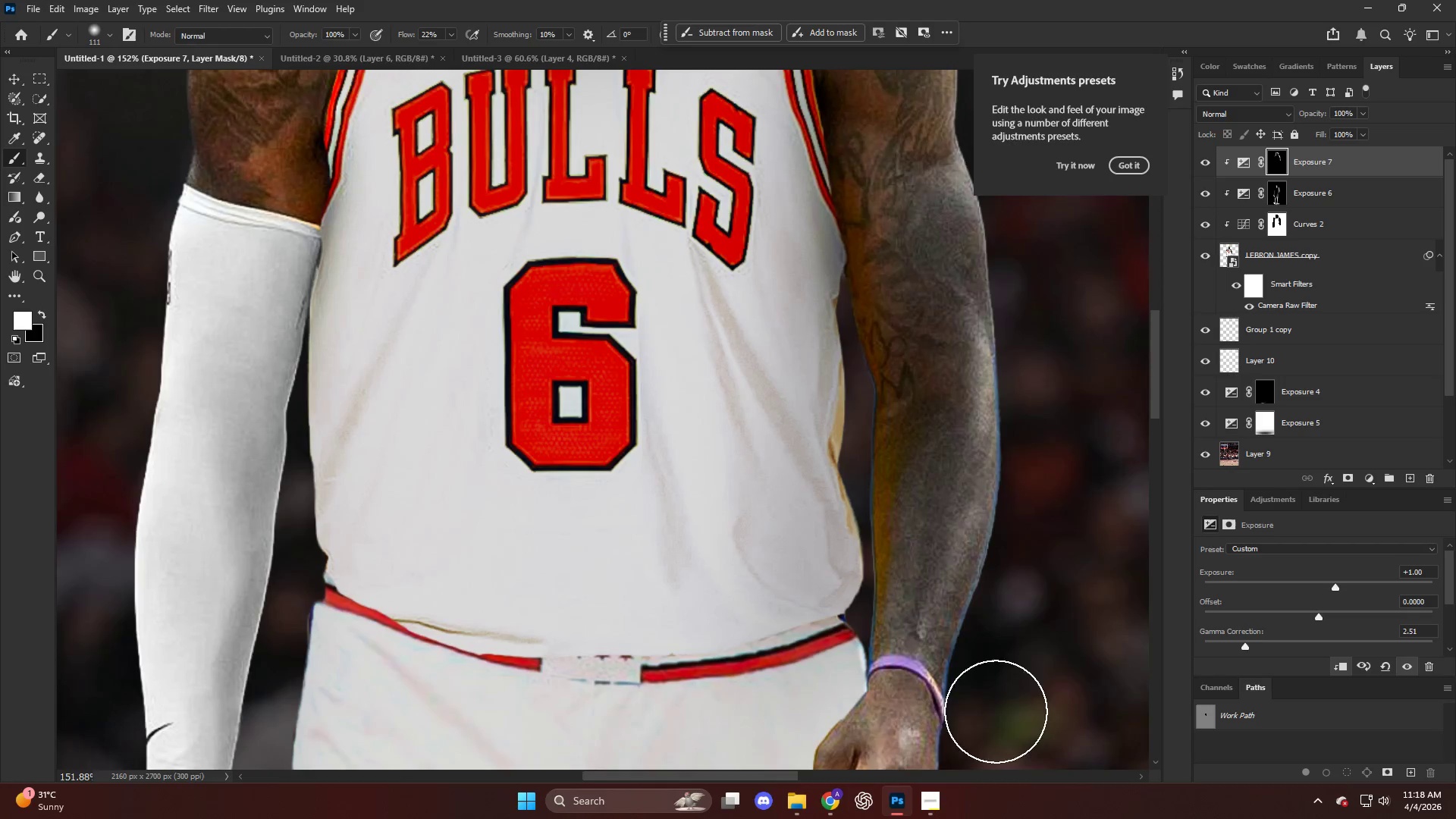 
key(Alt+AltLeft)
 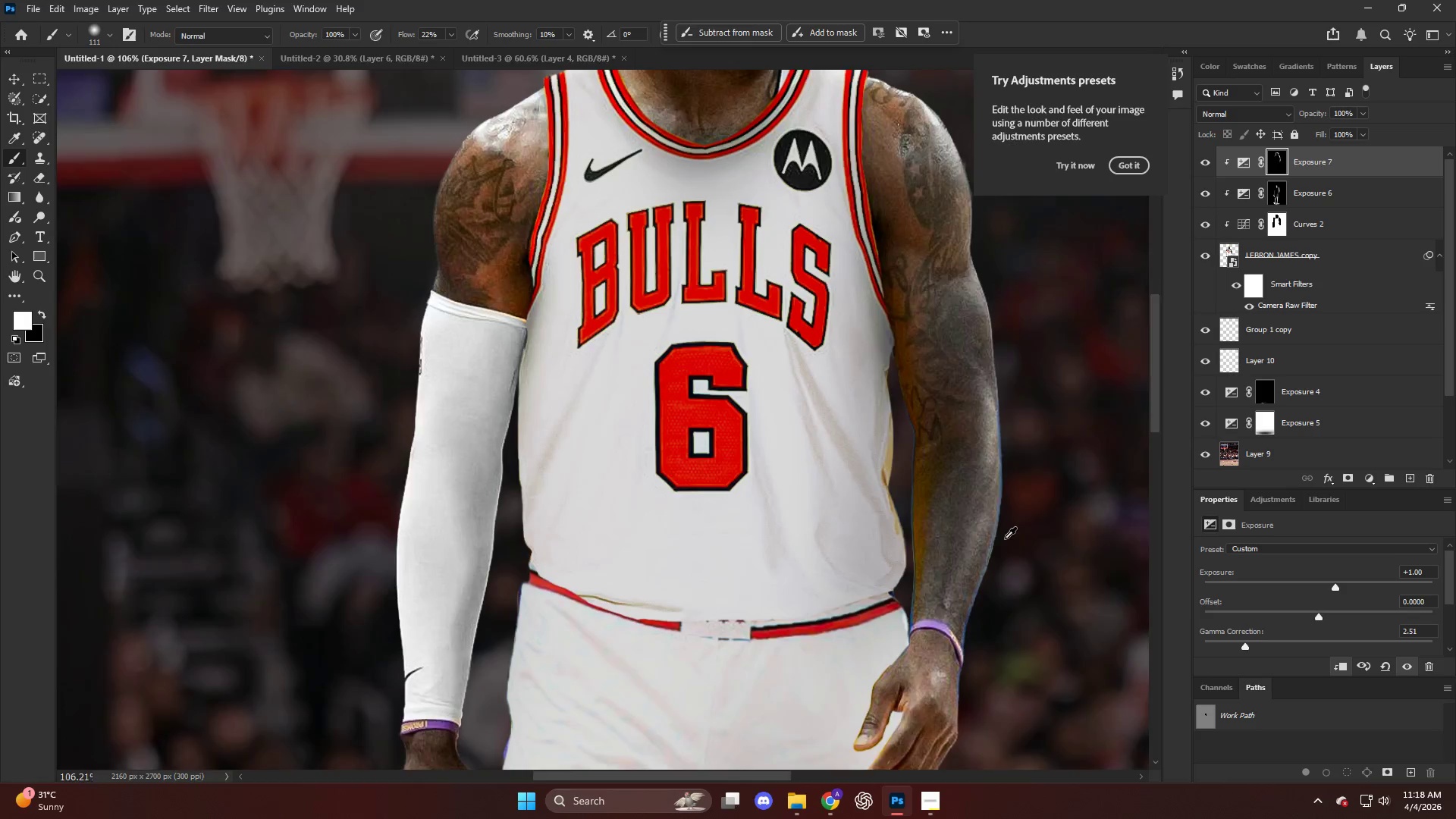 
key(Control+ControlLeft)
 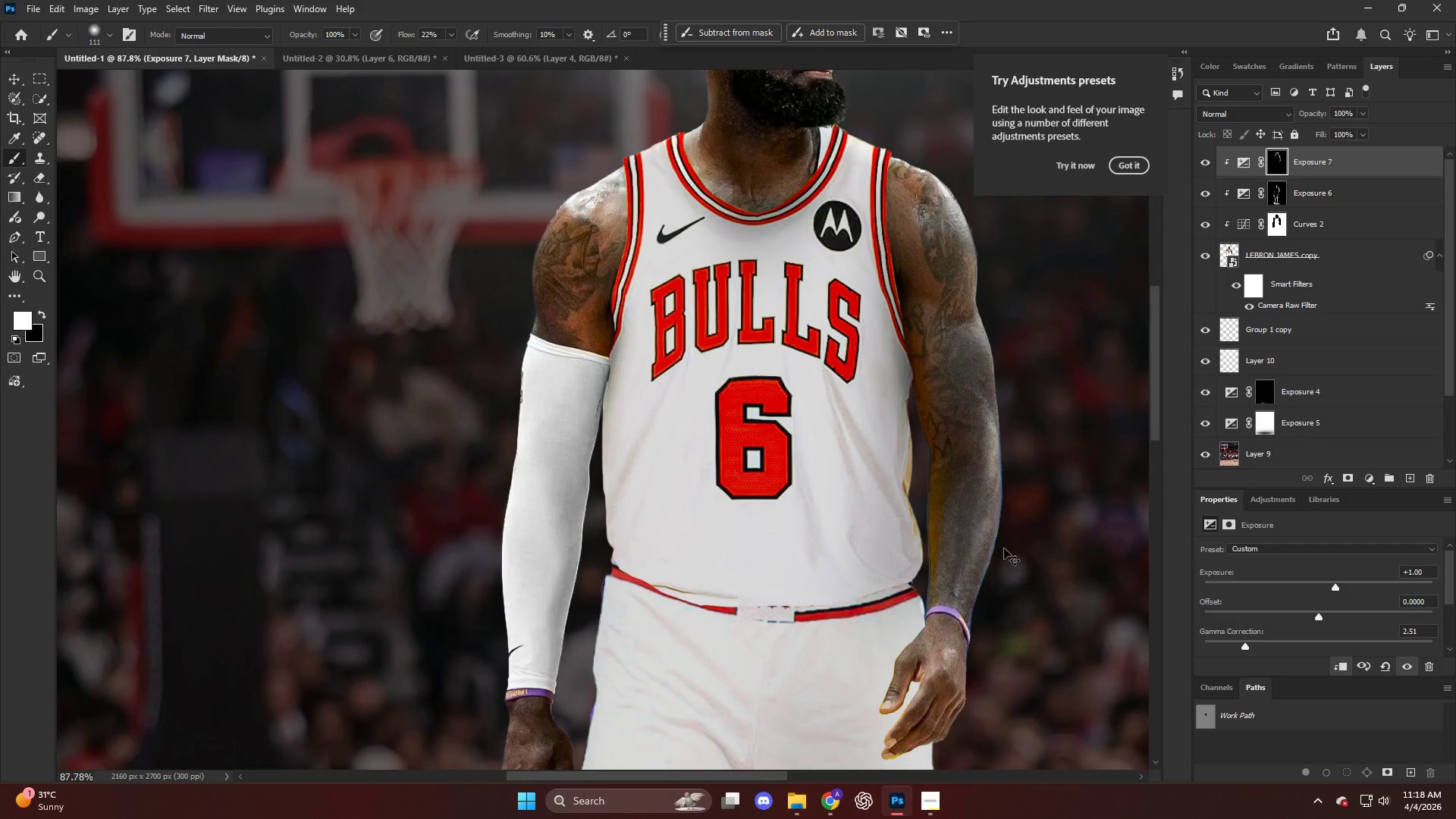 
scroll: coordinate [1005, 538], scroll_direction: down, amount: 6.0
 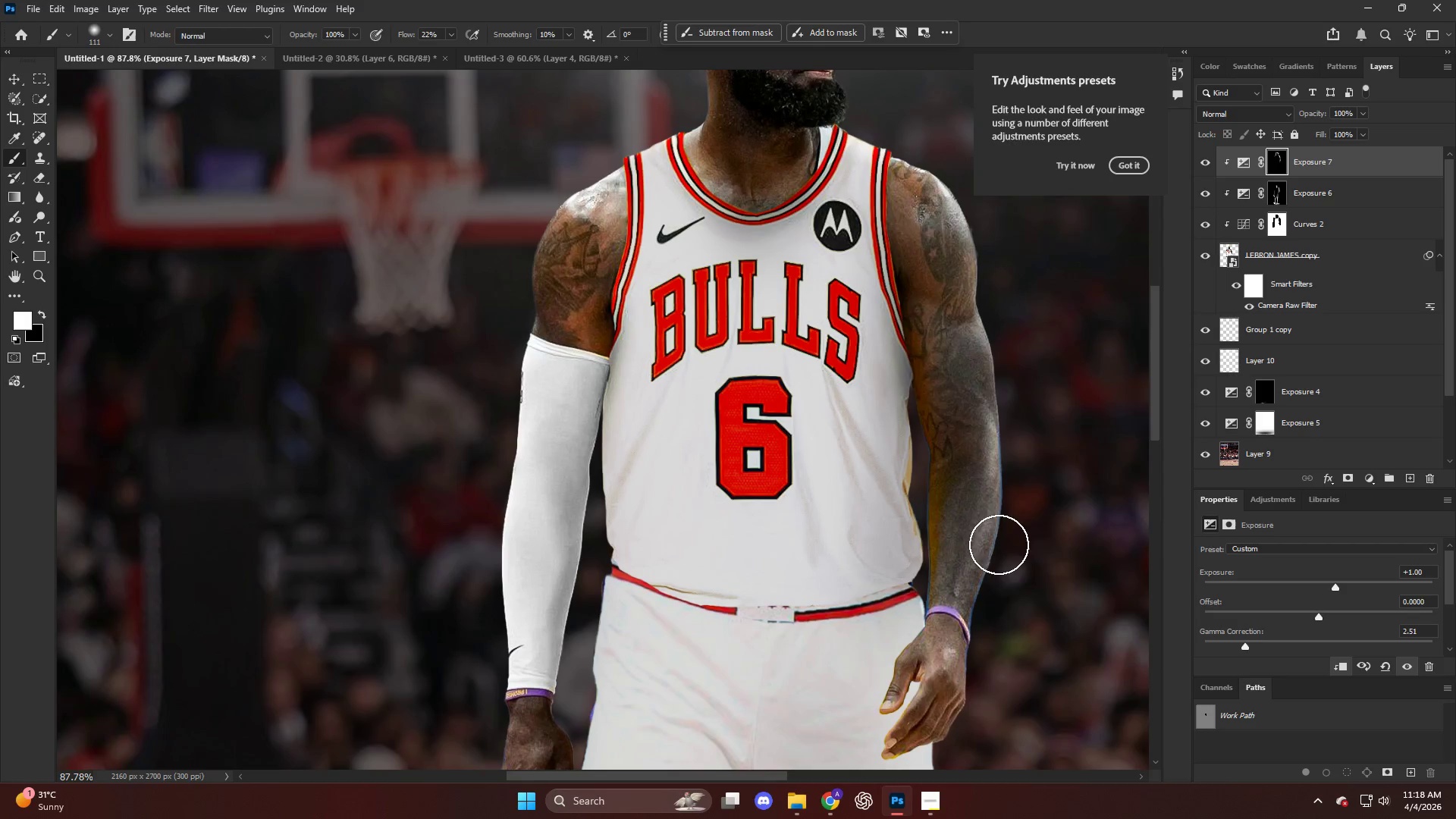 
key(Alt+AltLeft)
 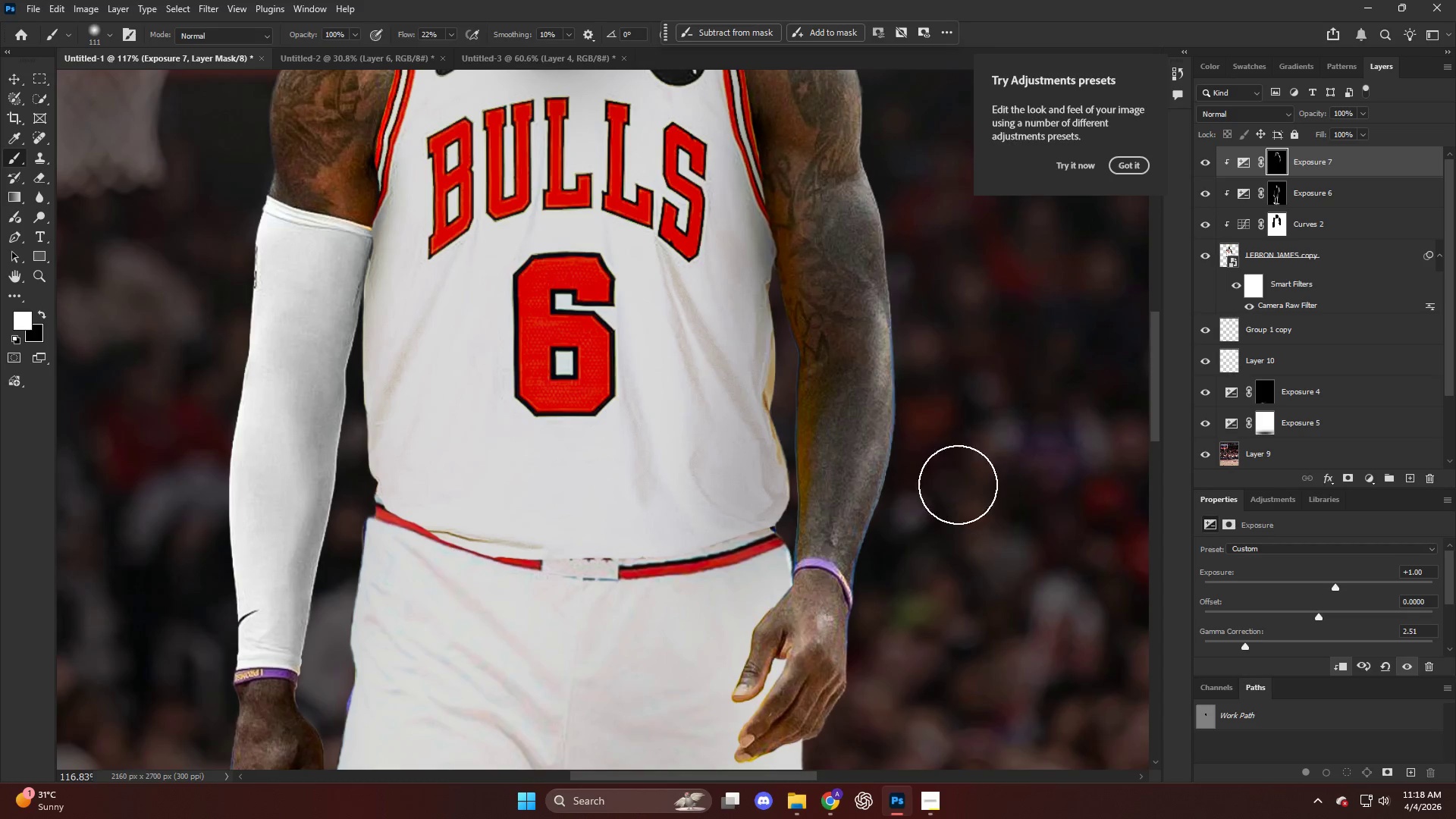 
key(V)
 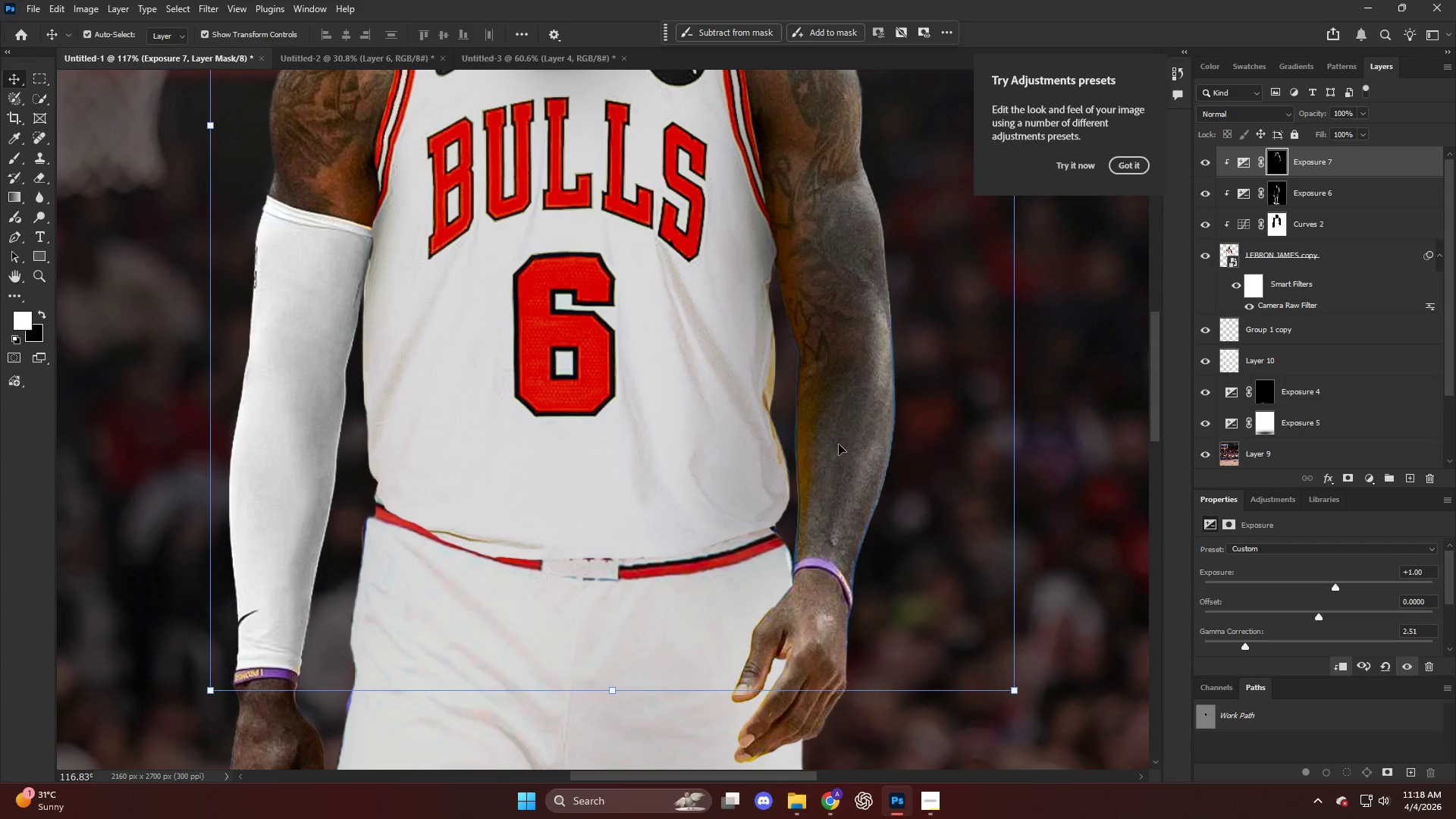 
scroll: coordinate [986, 502], scroll_direction: down, amount: 9.0
 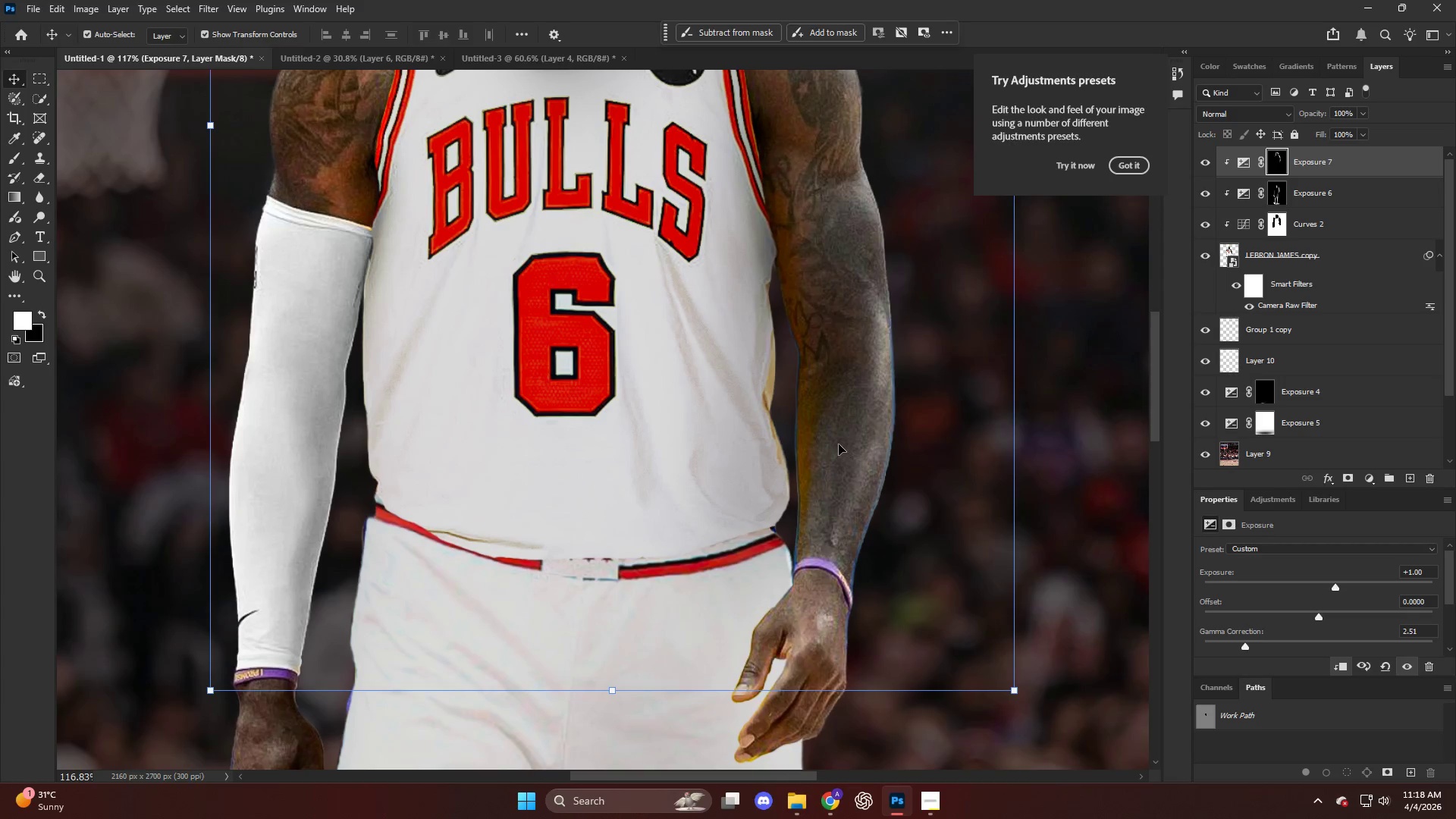 
left_click([839, 444])
 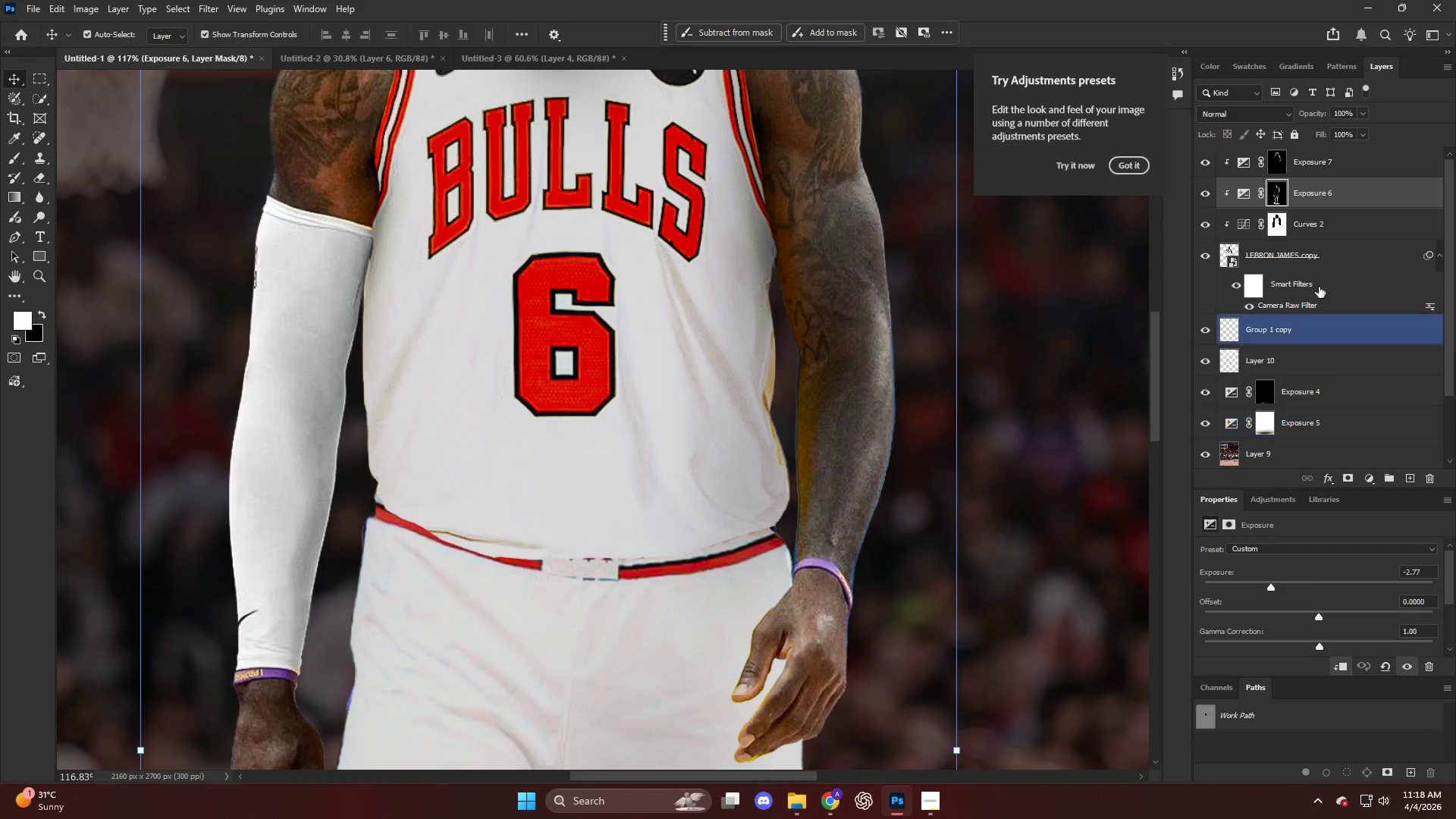 
left_click([1321, 259])
 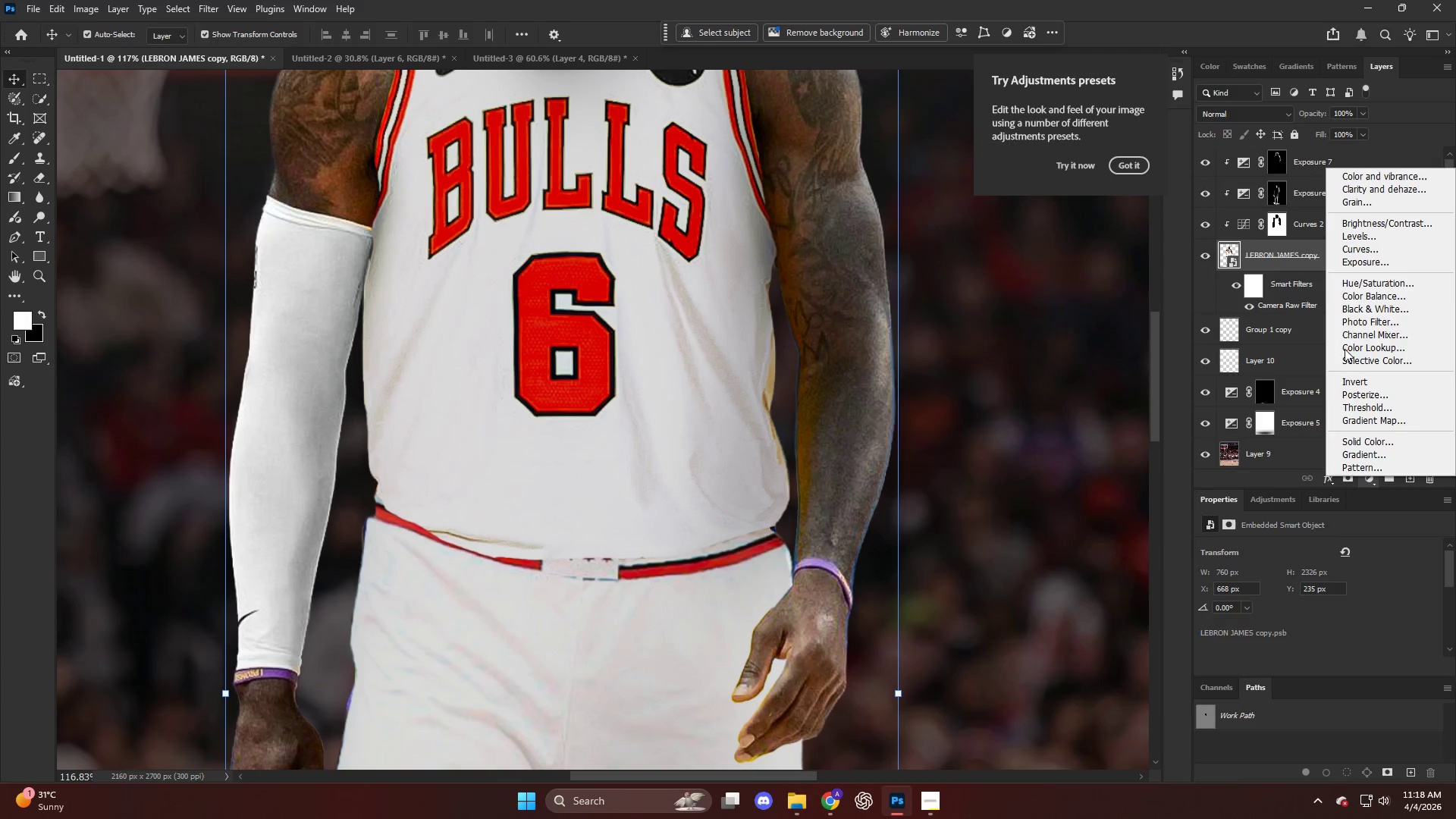 
left_click([1376, 279])
 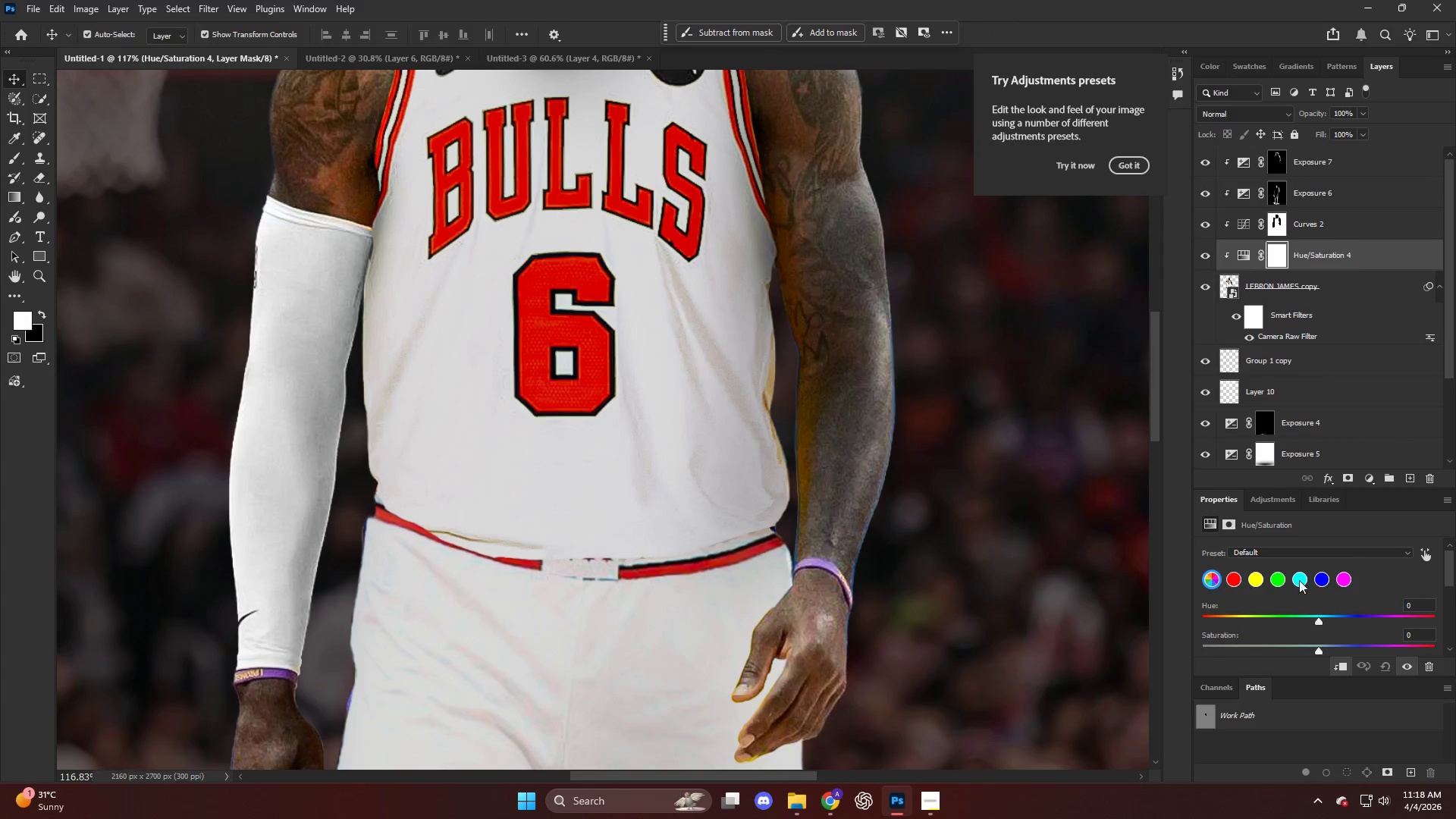 
left_click([1324, 581])
 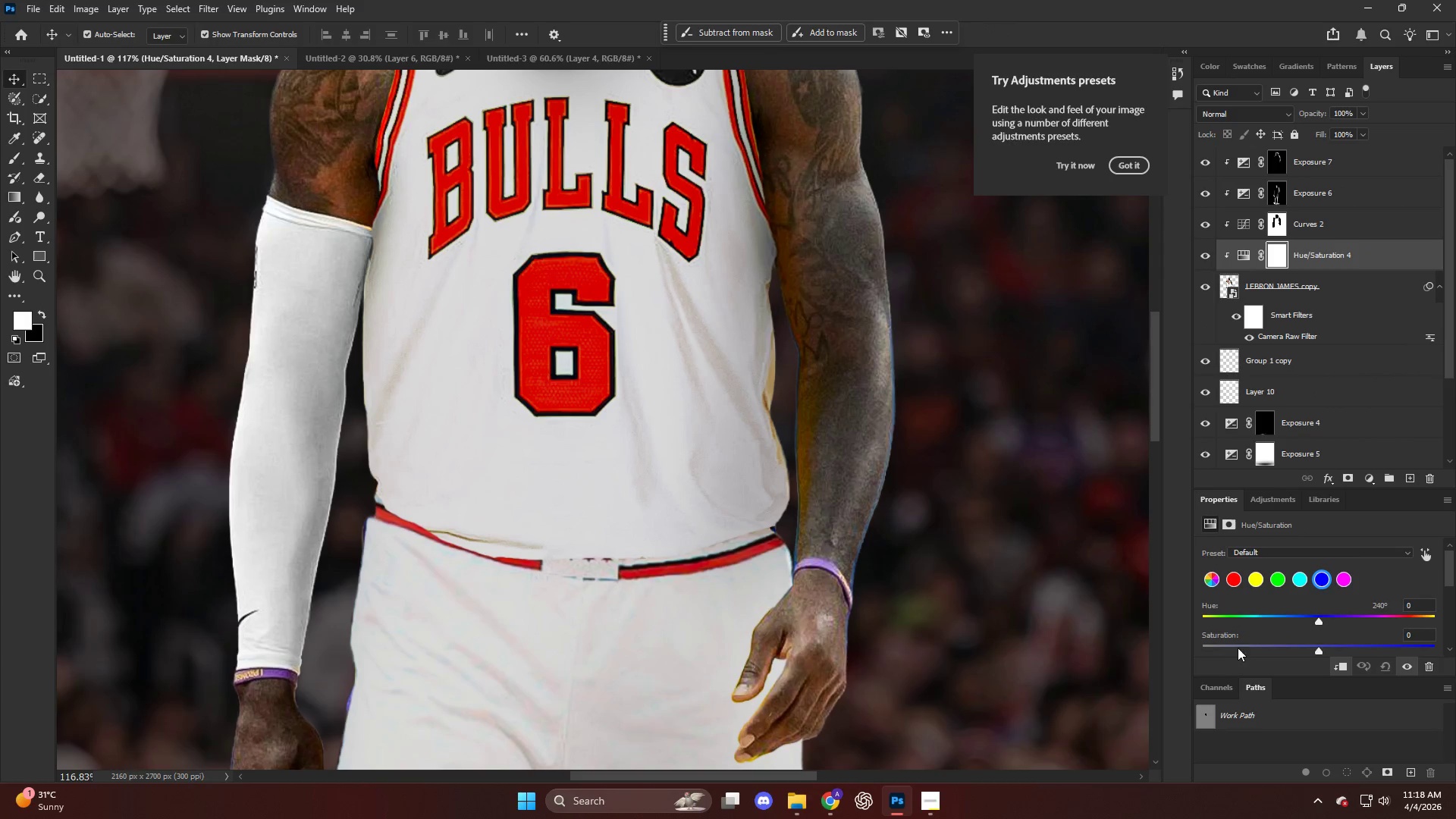 
left_click_drag(start_coordinate=[1232, 649], to_coordinate=[1102, 638])
 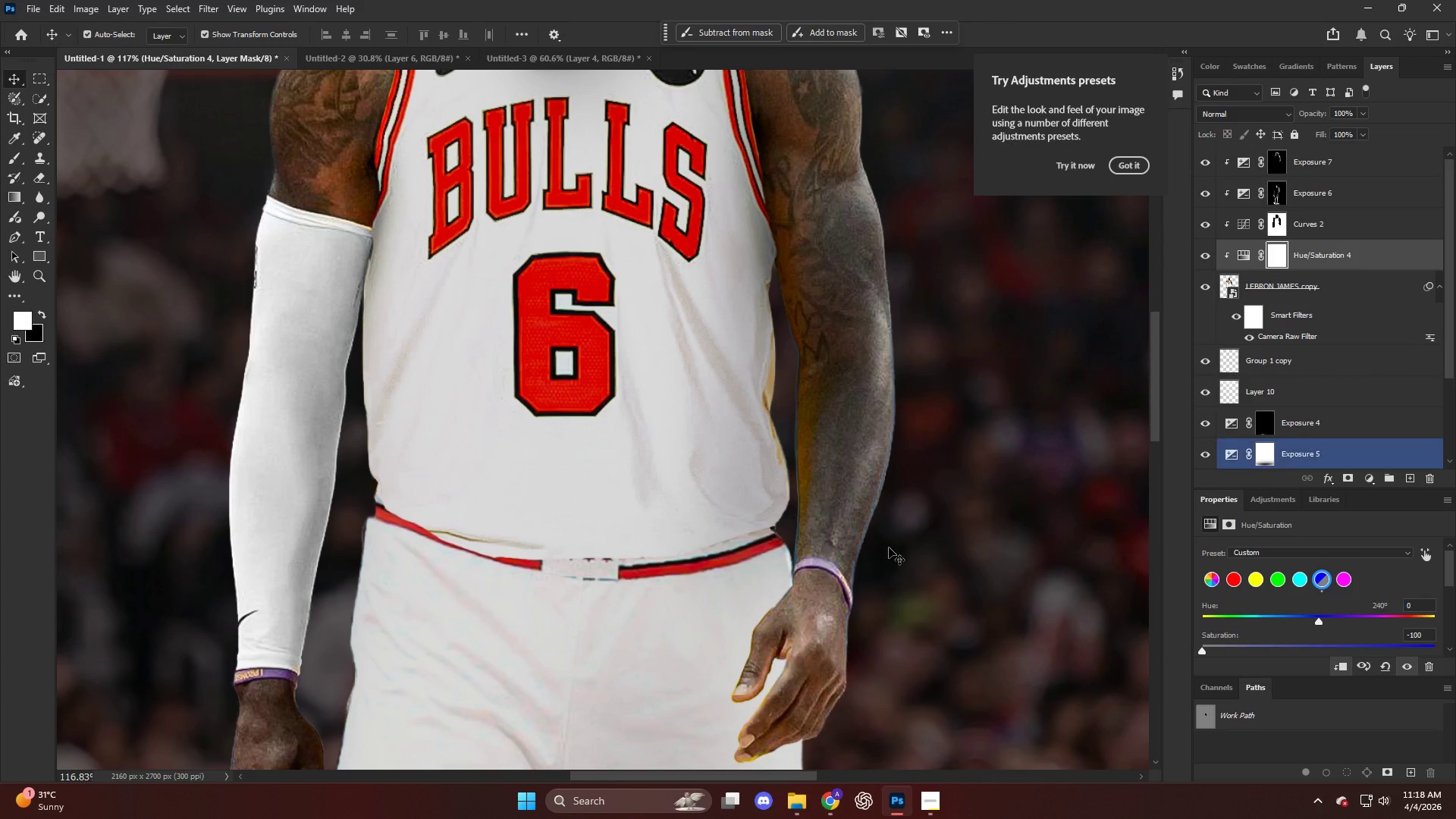 
hold_key(key=AltLeft, duration=0.39)
scroll: coordinate [878, 529], scroll_direction: down, amount: 6.0
 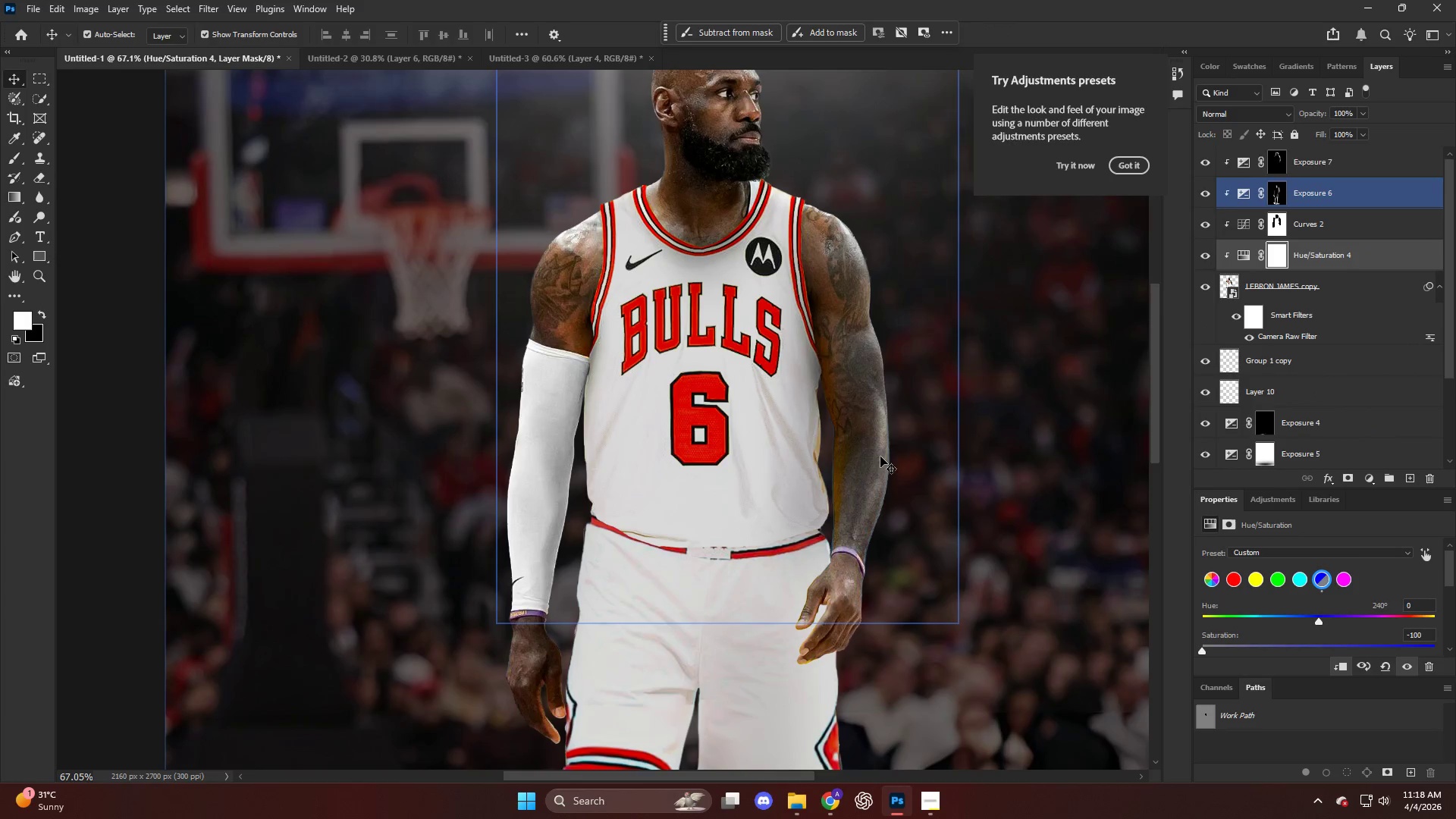 
key(Alt+AltLeft)
 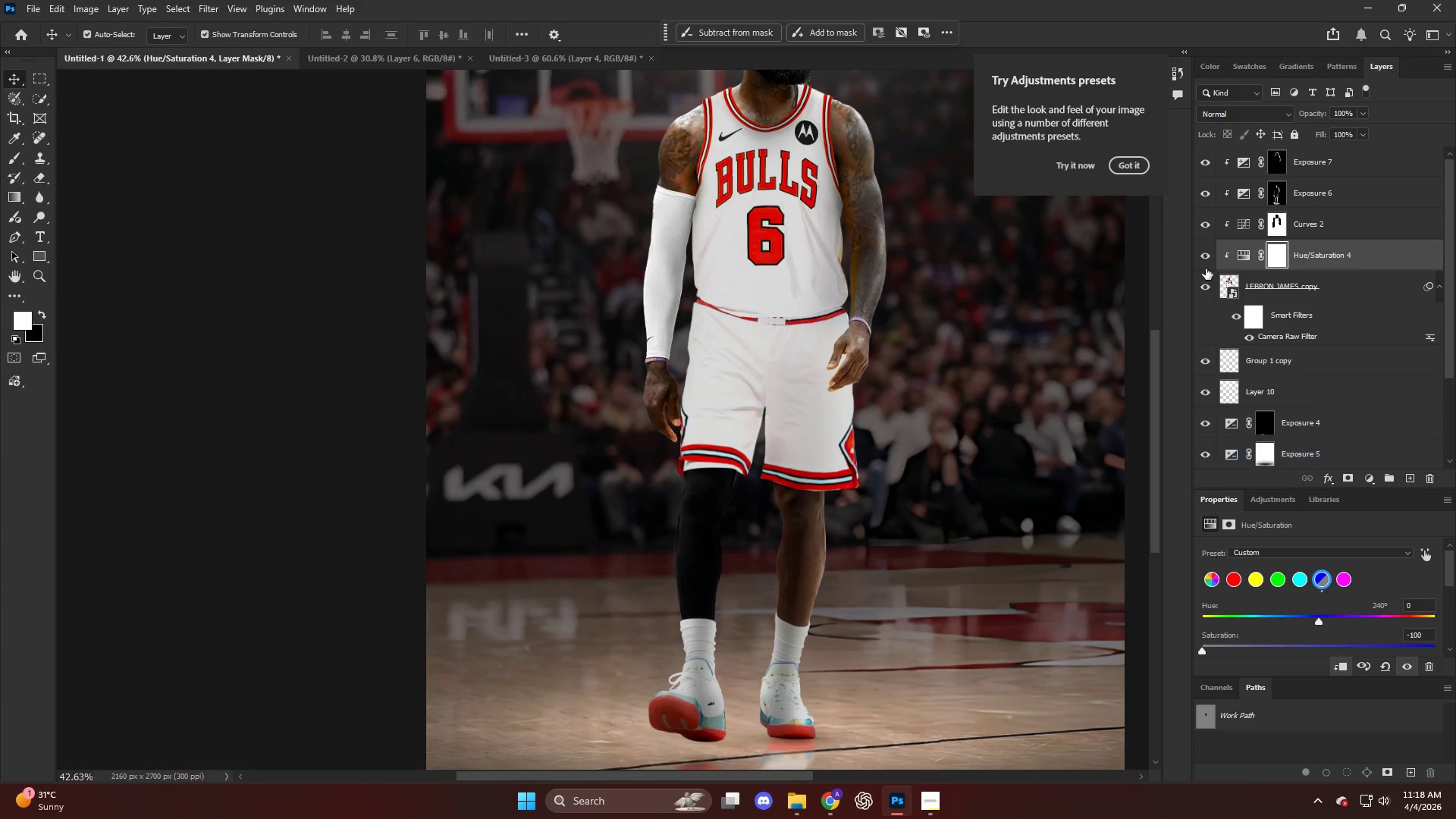 
scroll: coordinate [885, 459], scroll_direction: down, amount: 23.0
 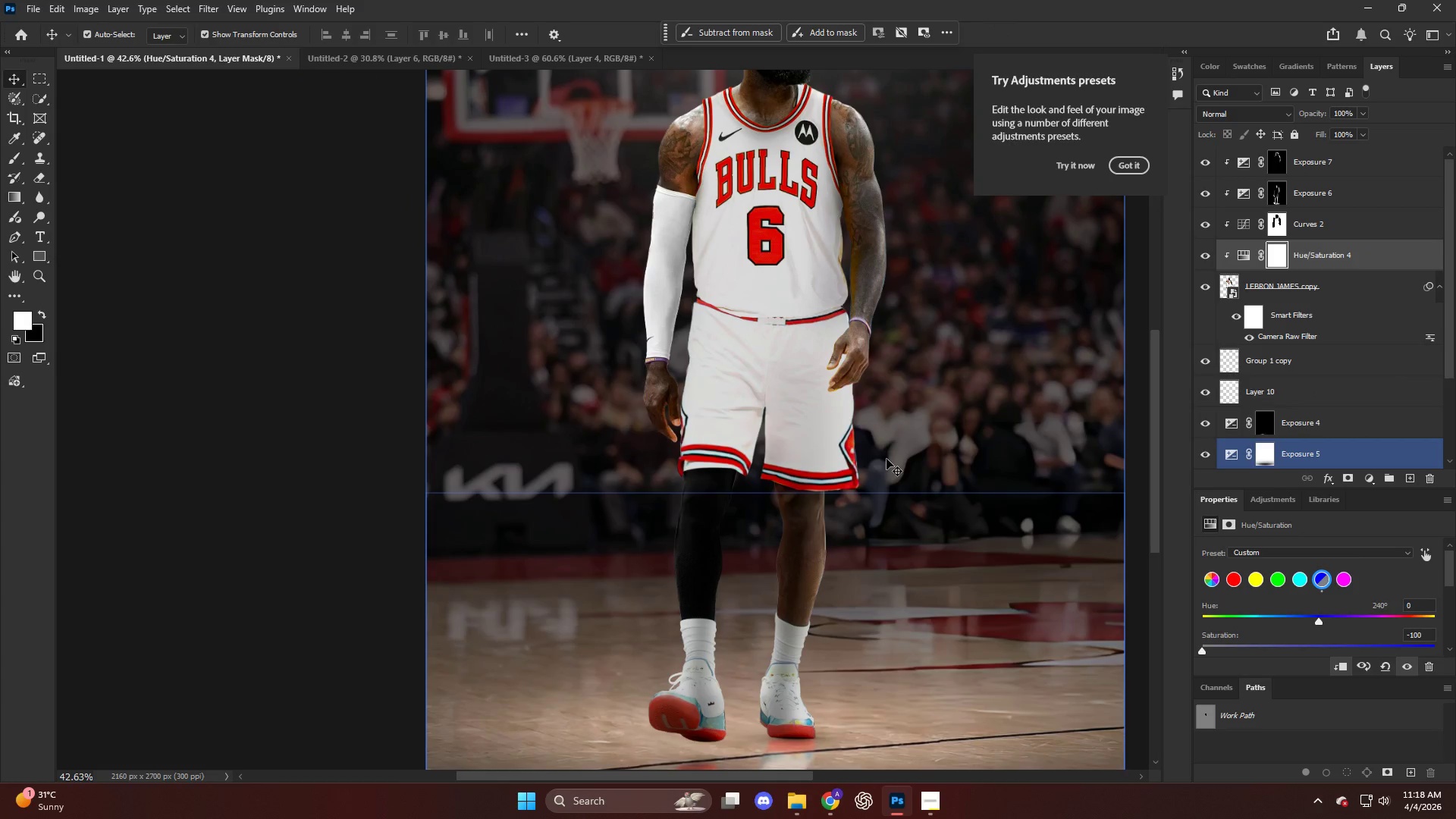 
left_click([1203, 250])
 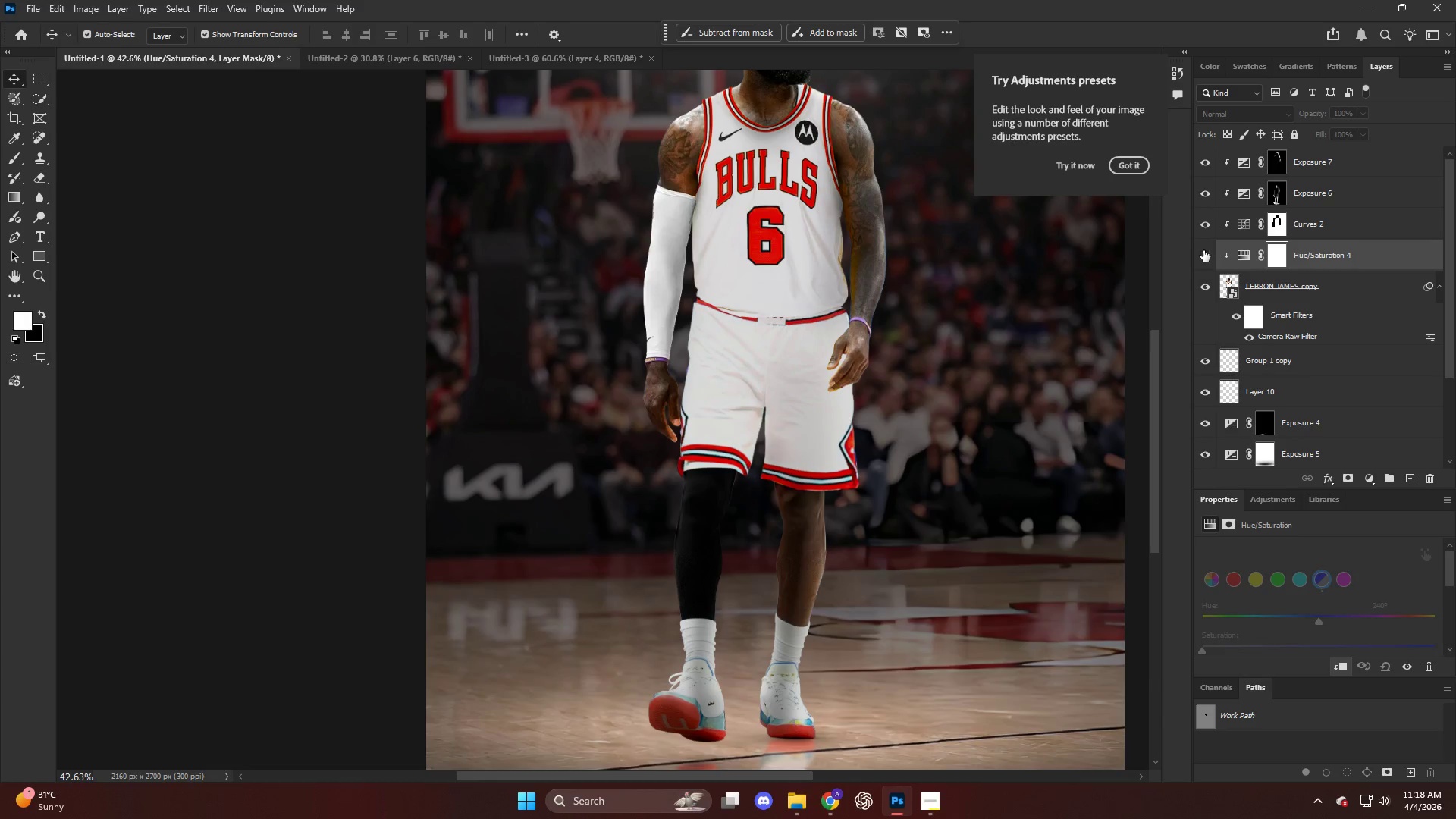 
left_click([1203, 250])
 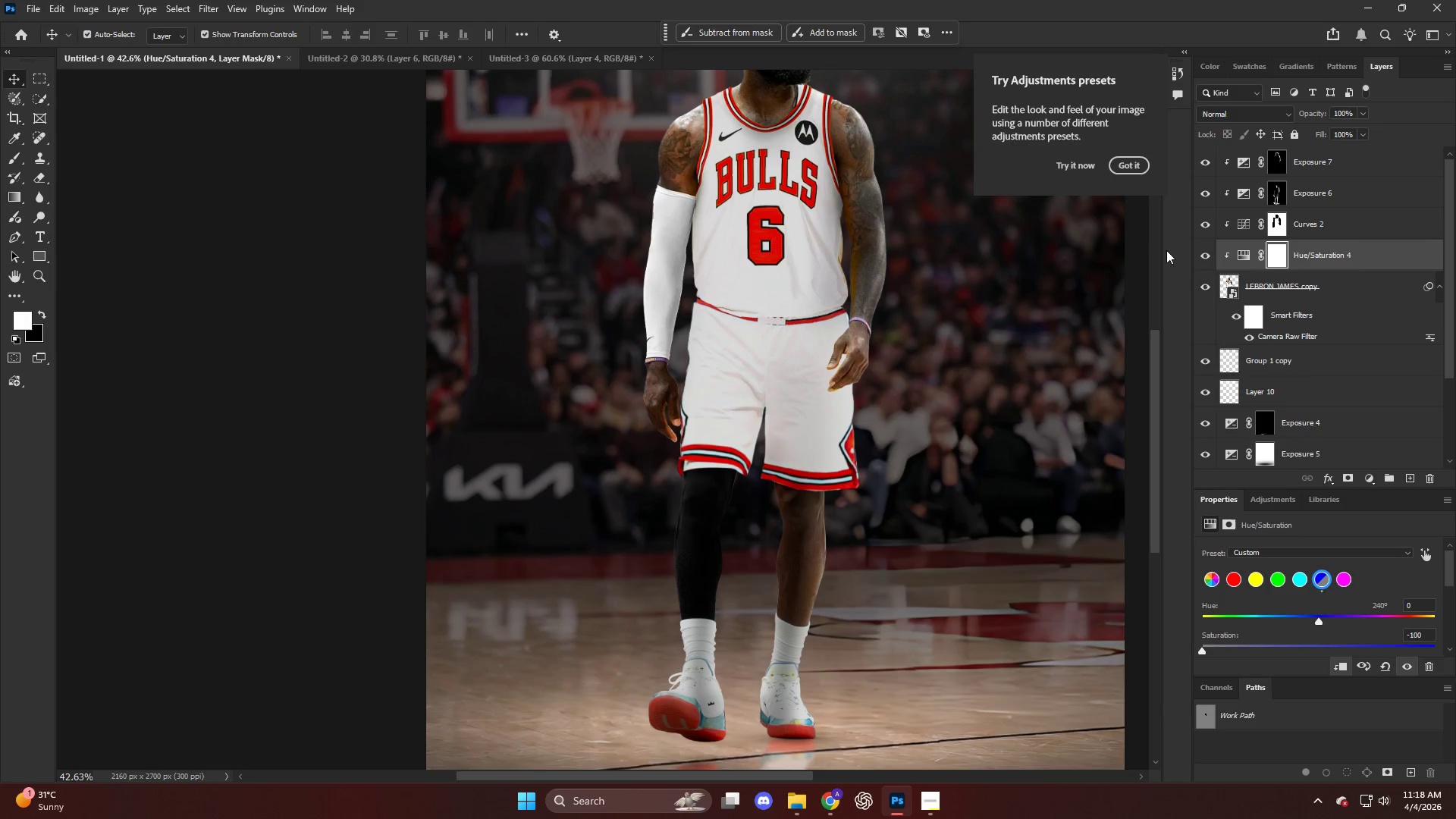 
hold_key(key=AltLeft, duration=0.75)
scroll: coordinate [887, 272], scroll_direction: up, amount: 23.0
 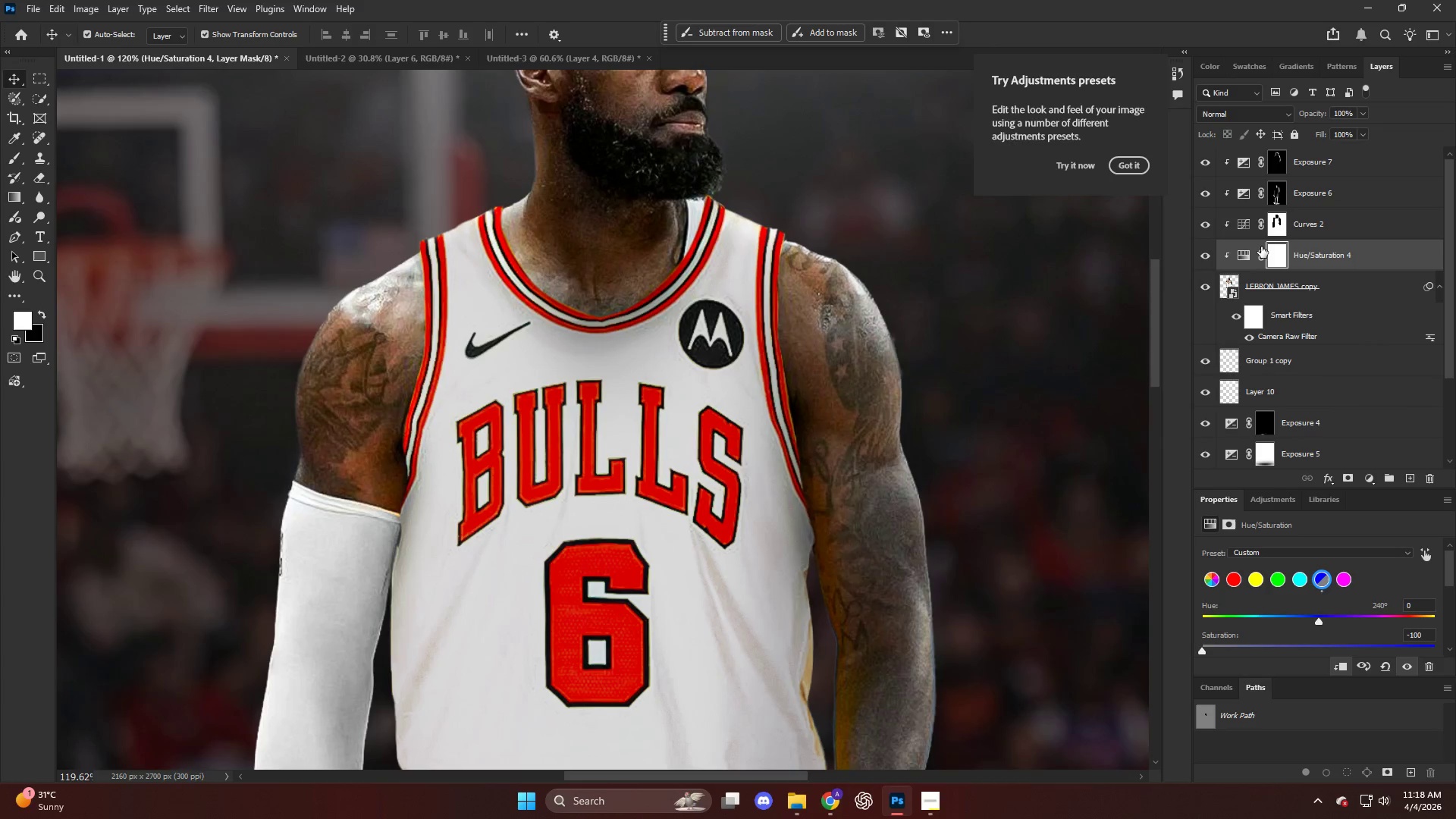 
left_click([1274, 226])
 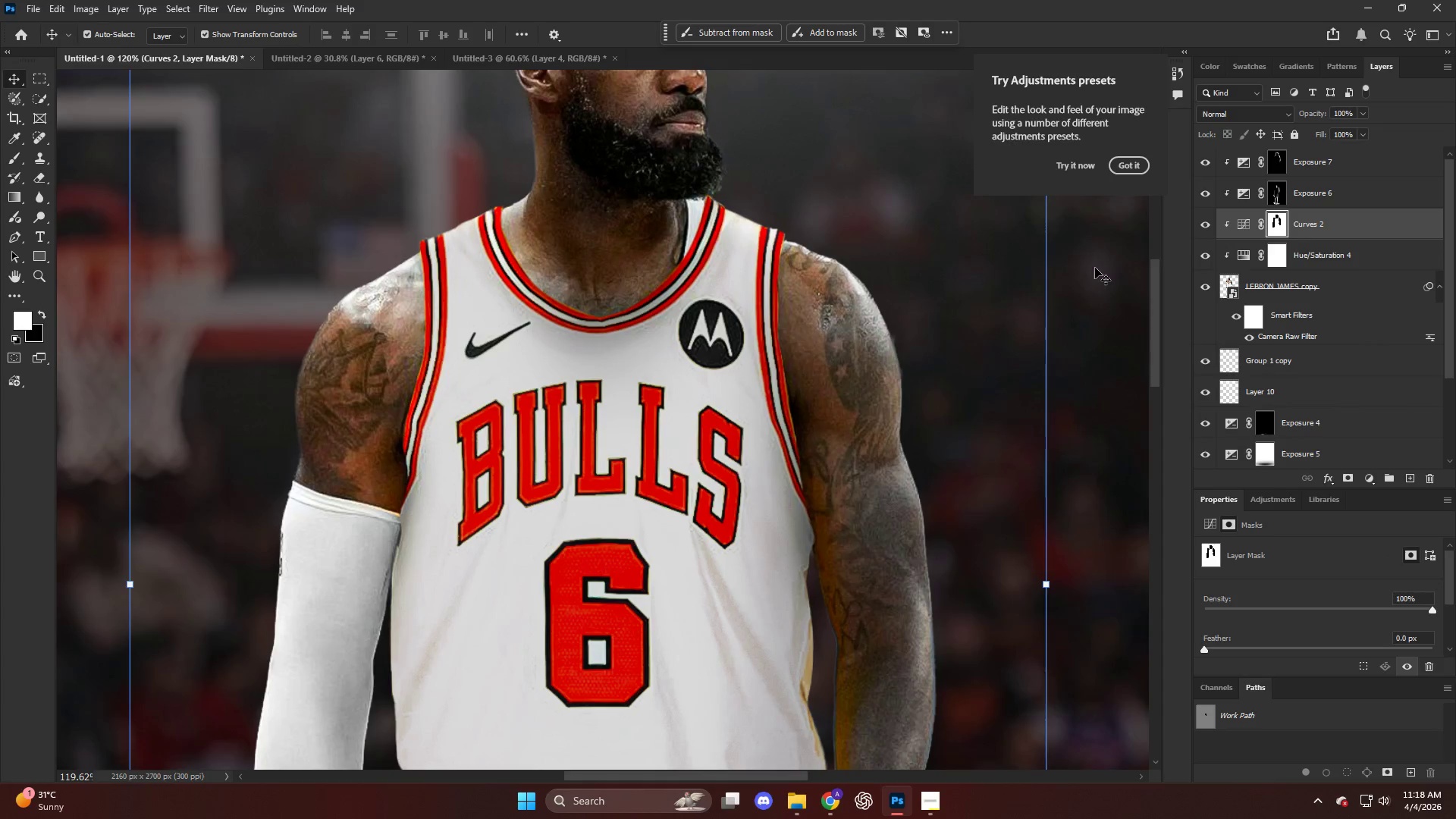 
key(Alt+AltLeft)
 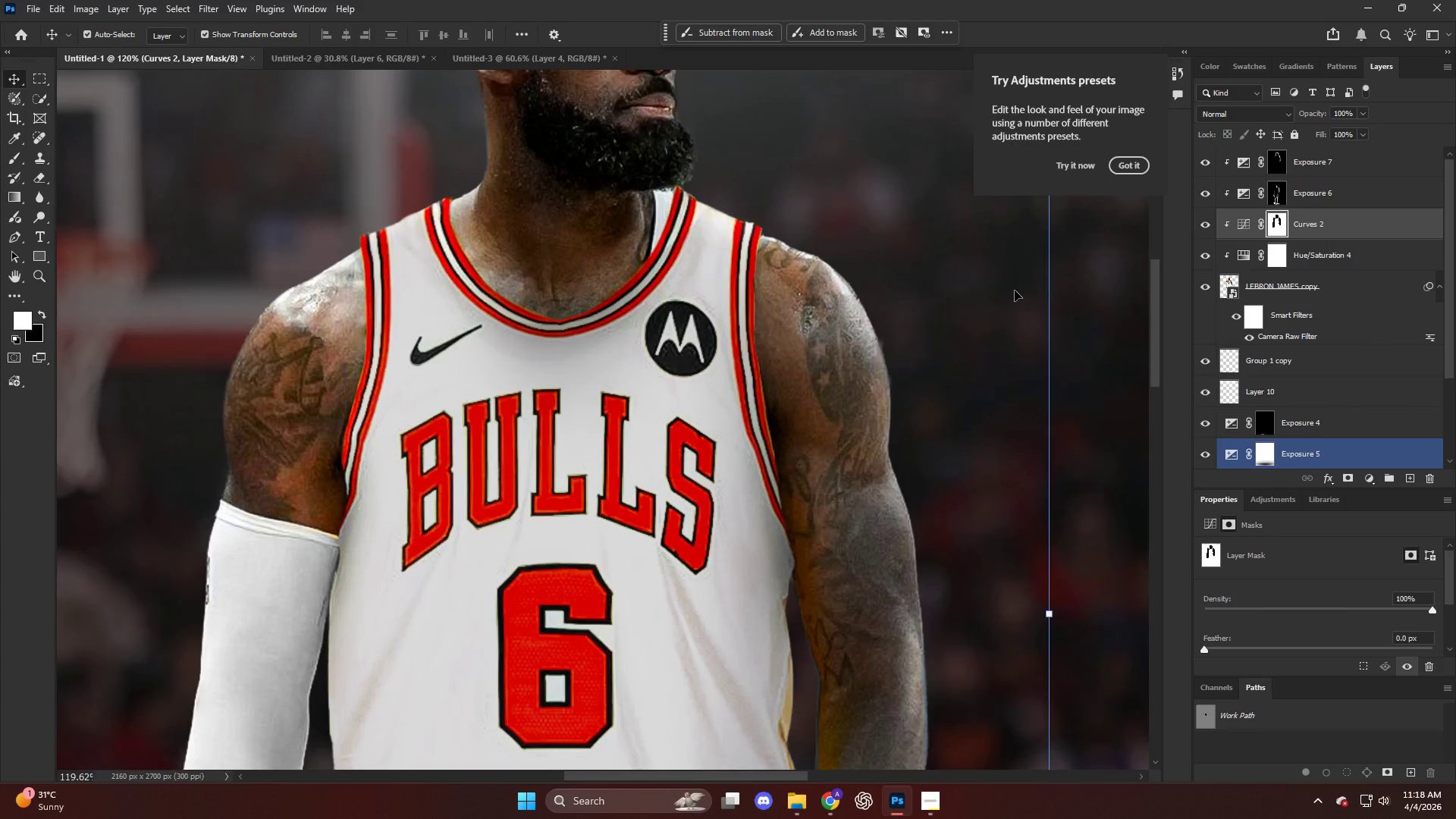 
scroll: coordinate [993, 321], scroll_direction: up, amount: 1.0
 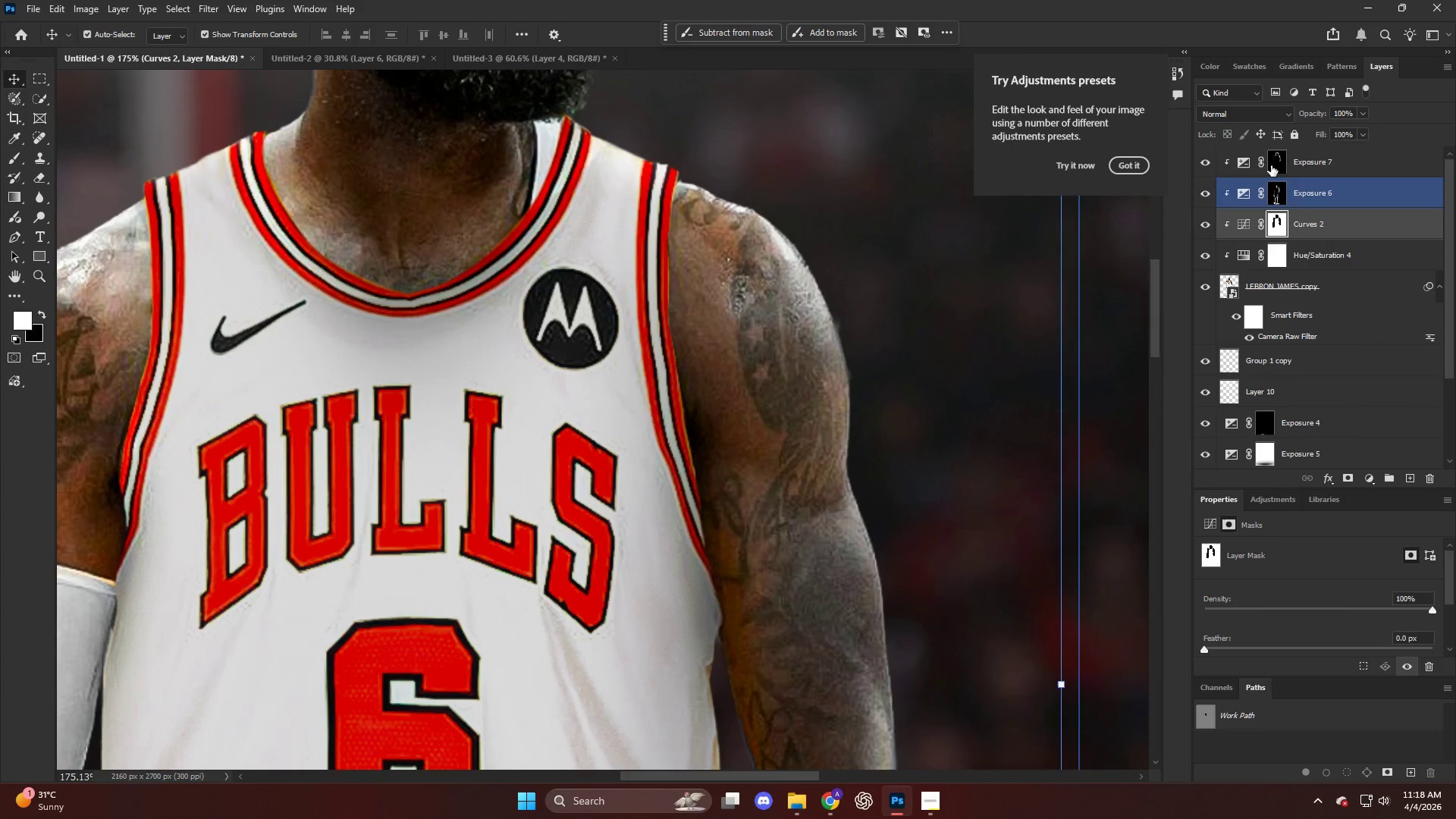 
left_click([1270, 164])
 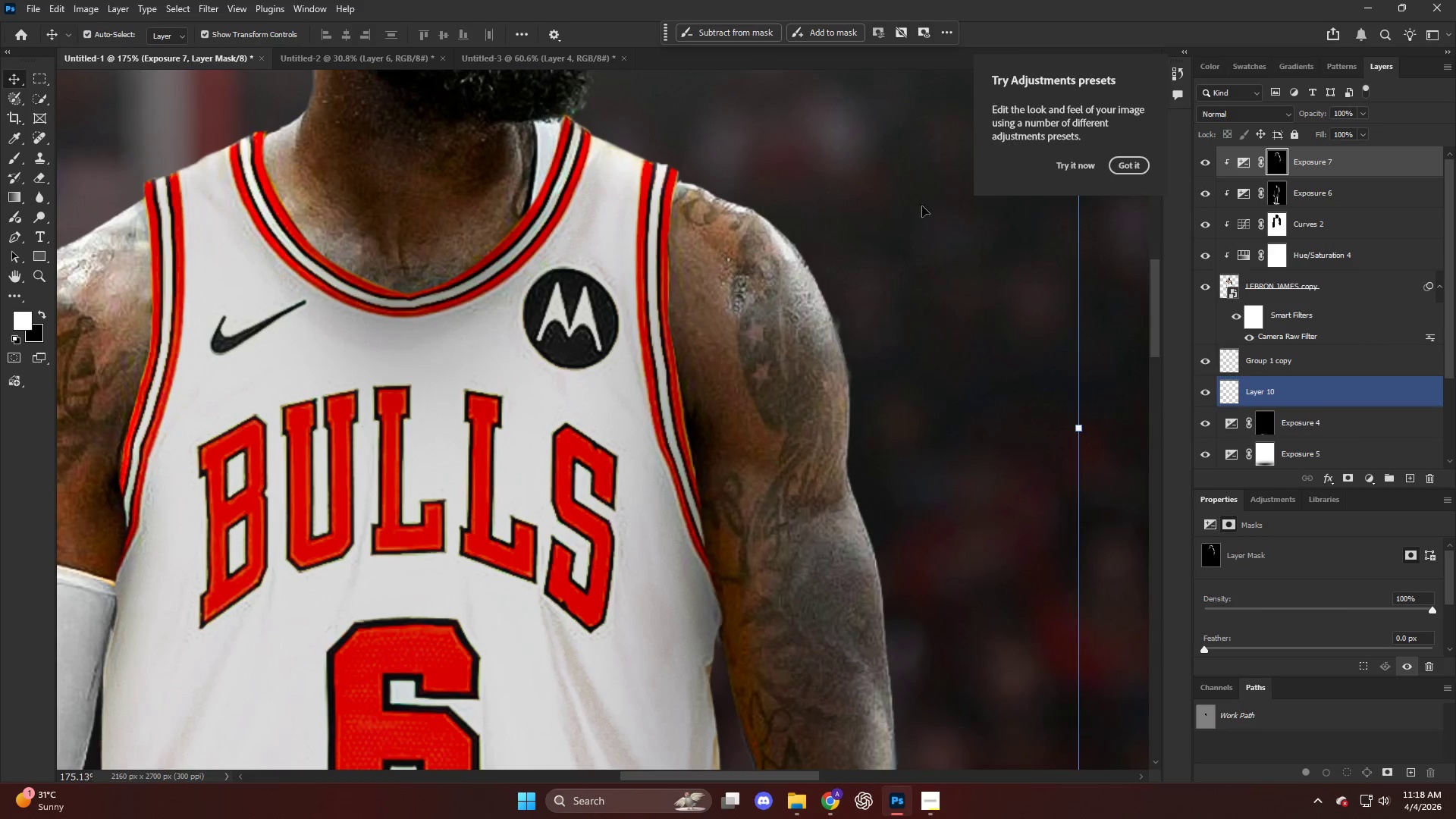 
key(B)
 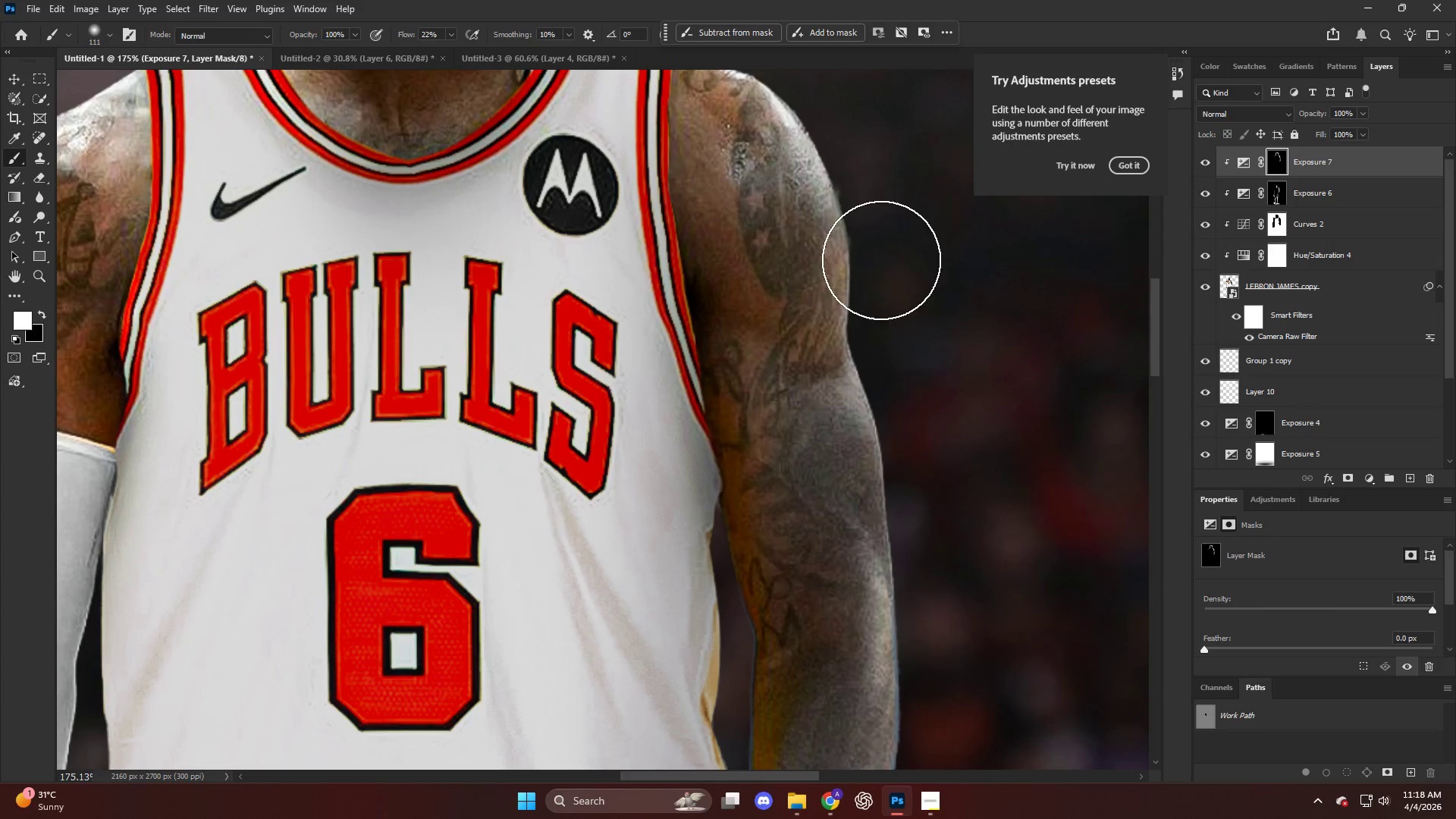 
key(Alt+AltLeft)
 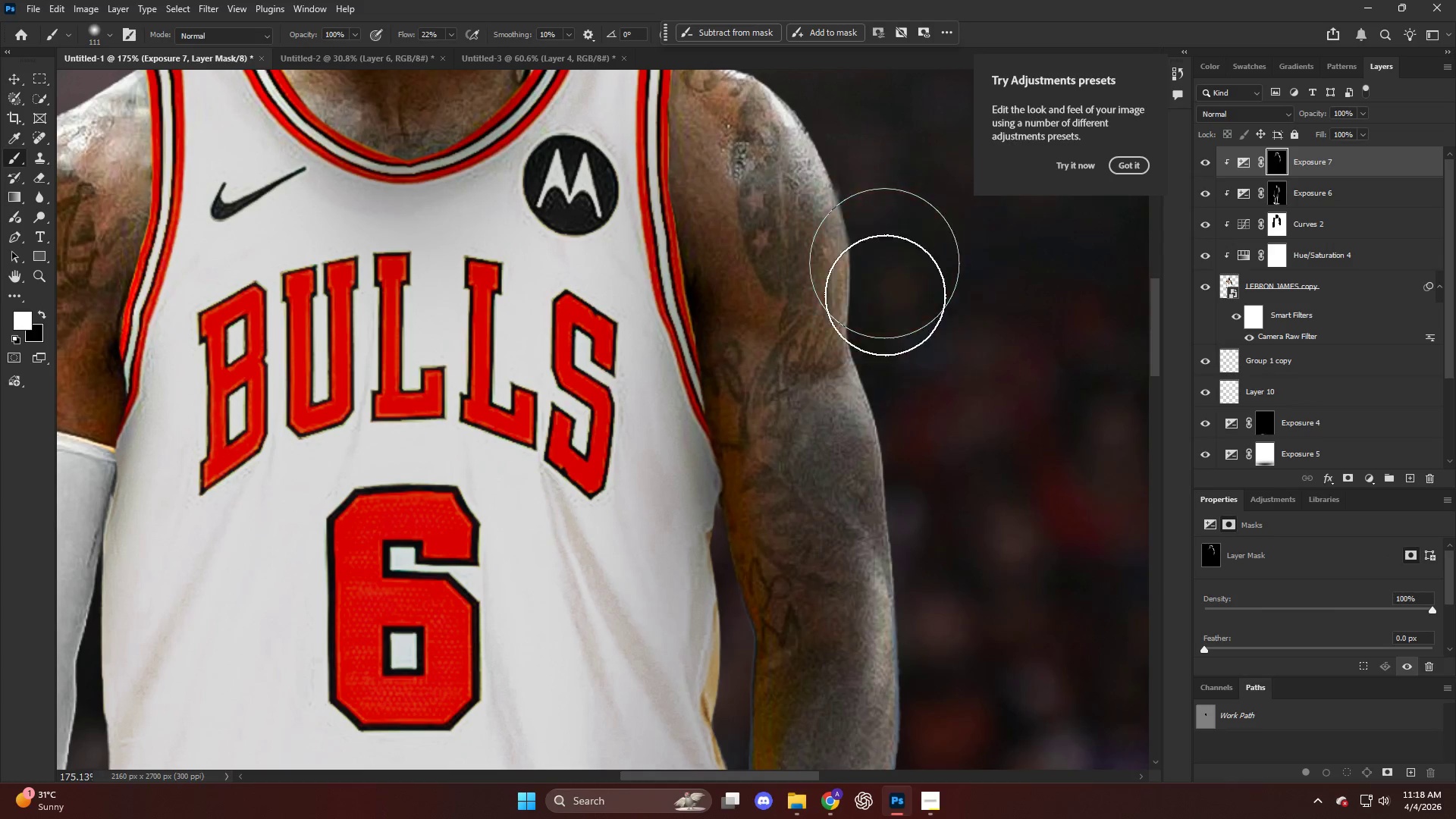 
scroll: coordinate [886, 261], scroll_direction: down, amount: 11.0
 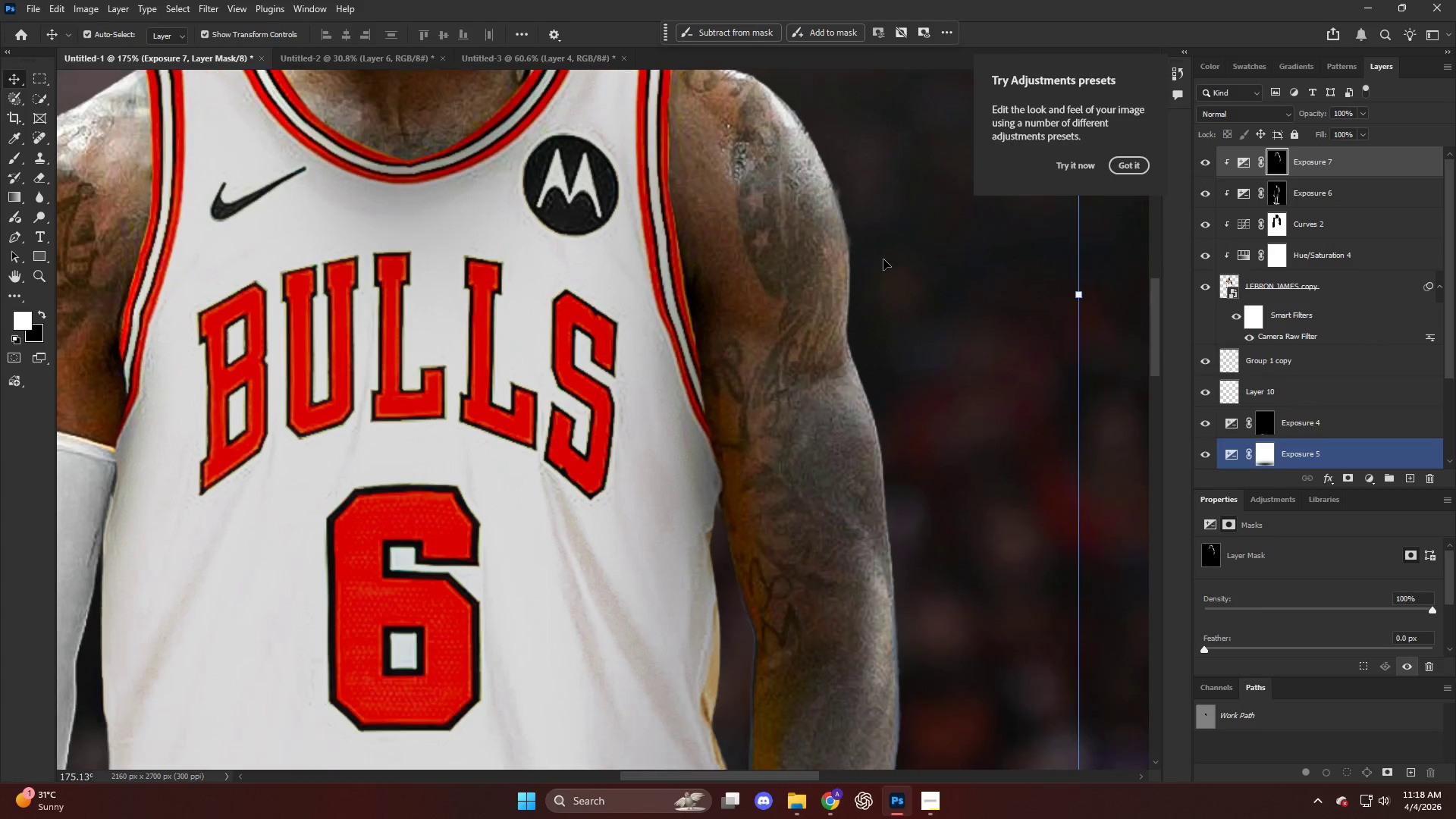 
left_click_drag(start_coordinate=[889, 325], to_coordinate=[937, 542])
 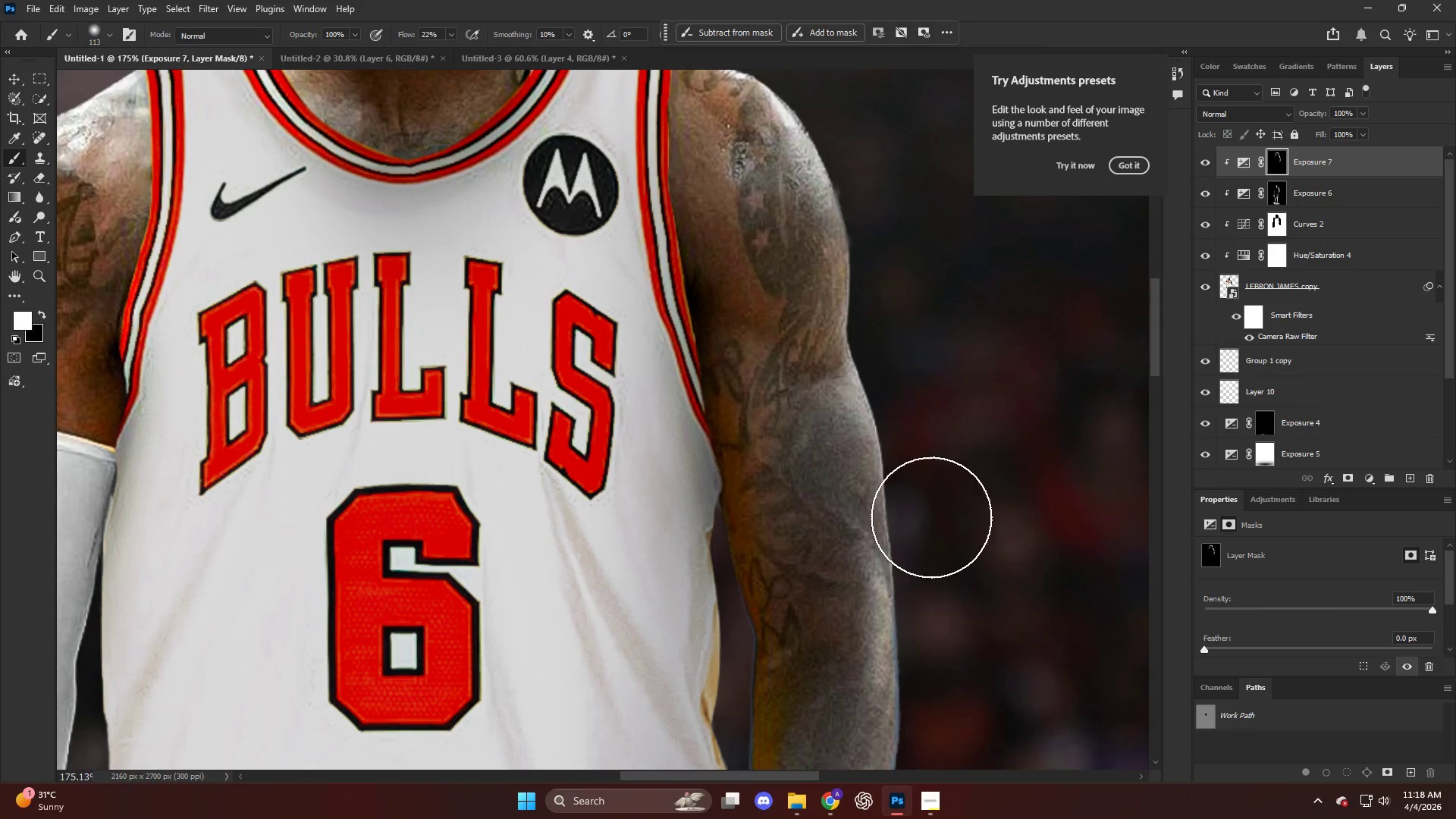 
key(Alt+AltLeft)
 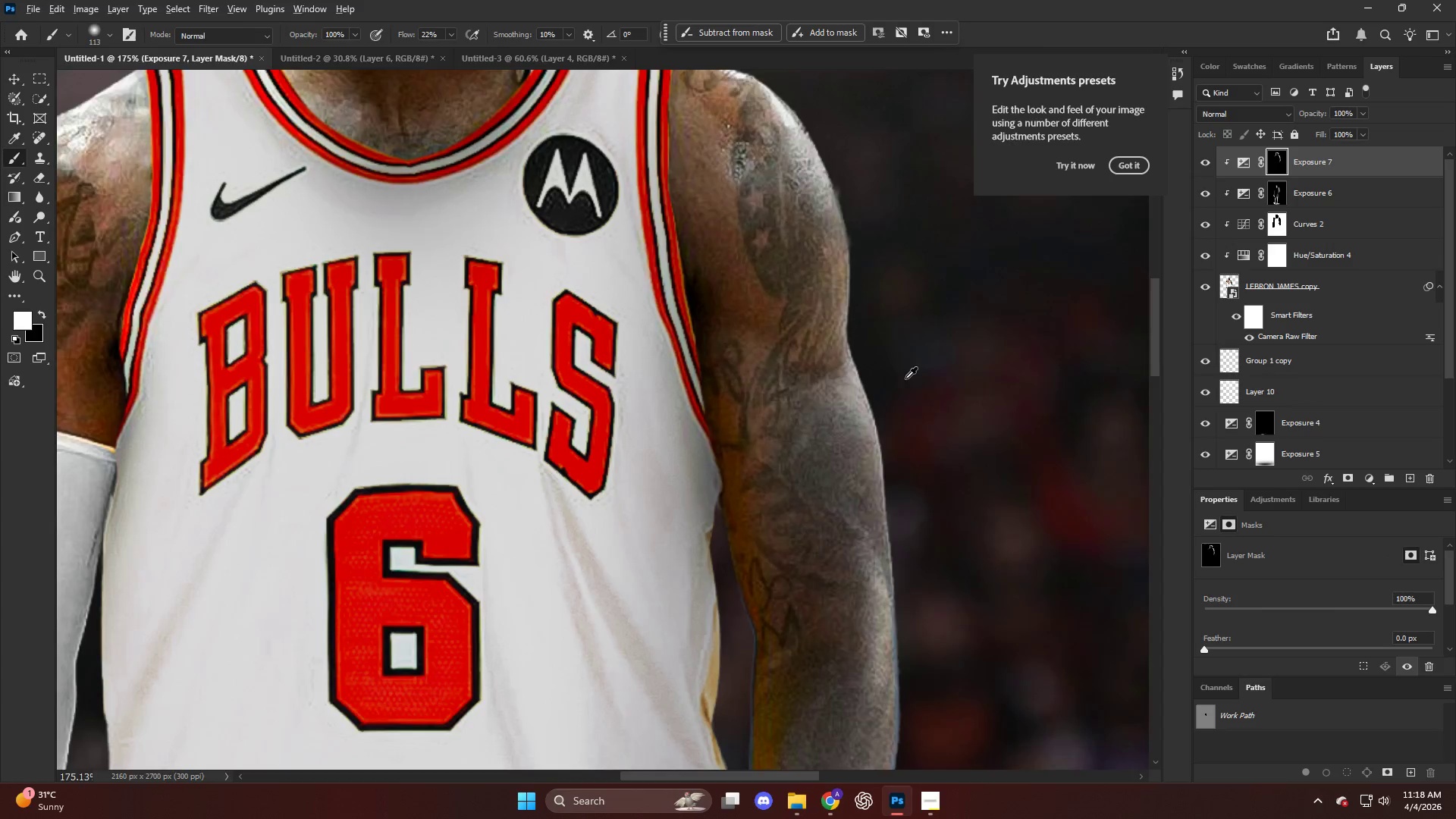 
left_click_drag(start_coordinate=[921, 444], to_coordinate=[891, 636])
 